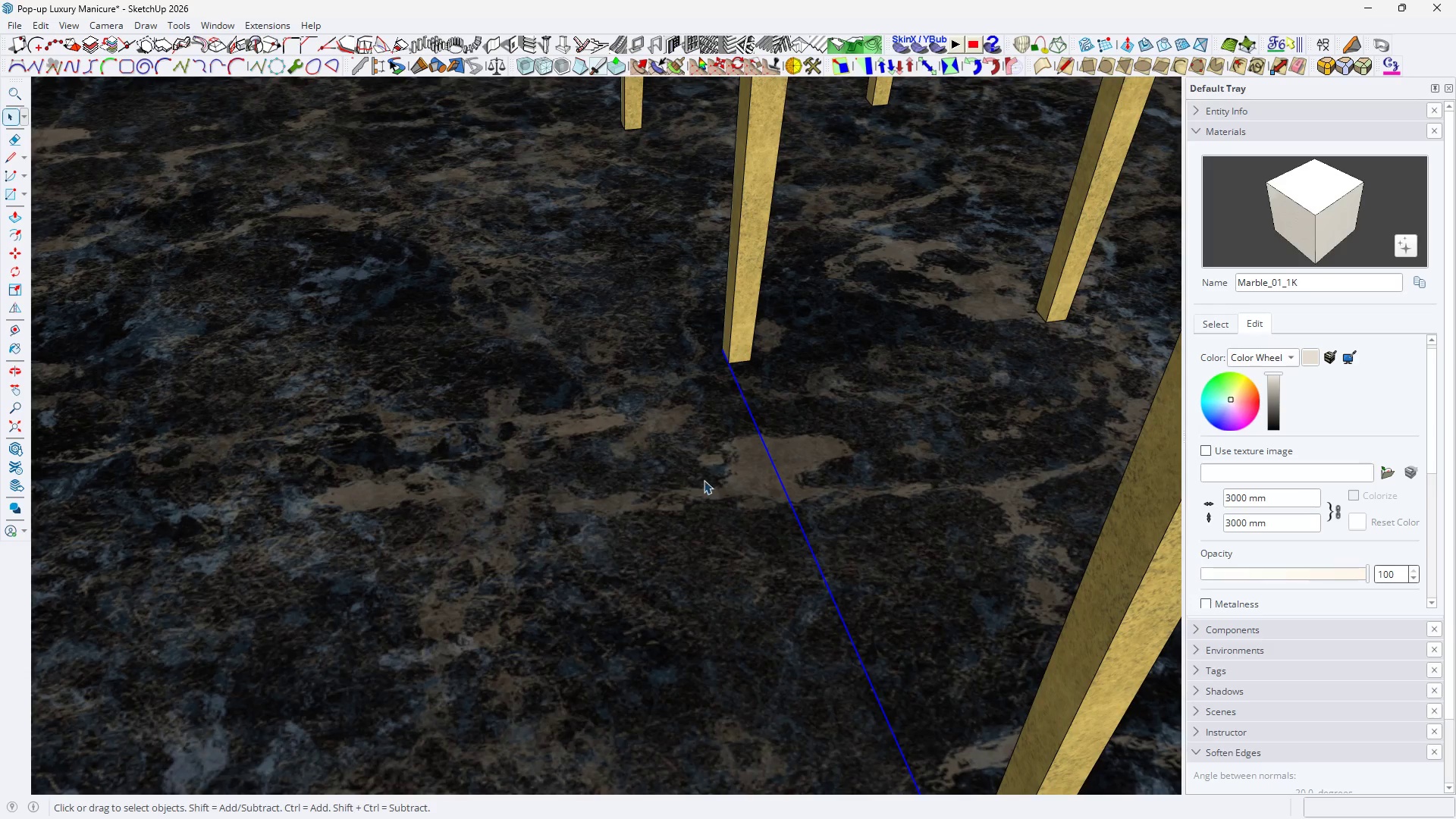 
scroll: coordinate [708, 479], scroll_direction: down, amount: 3.0
 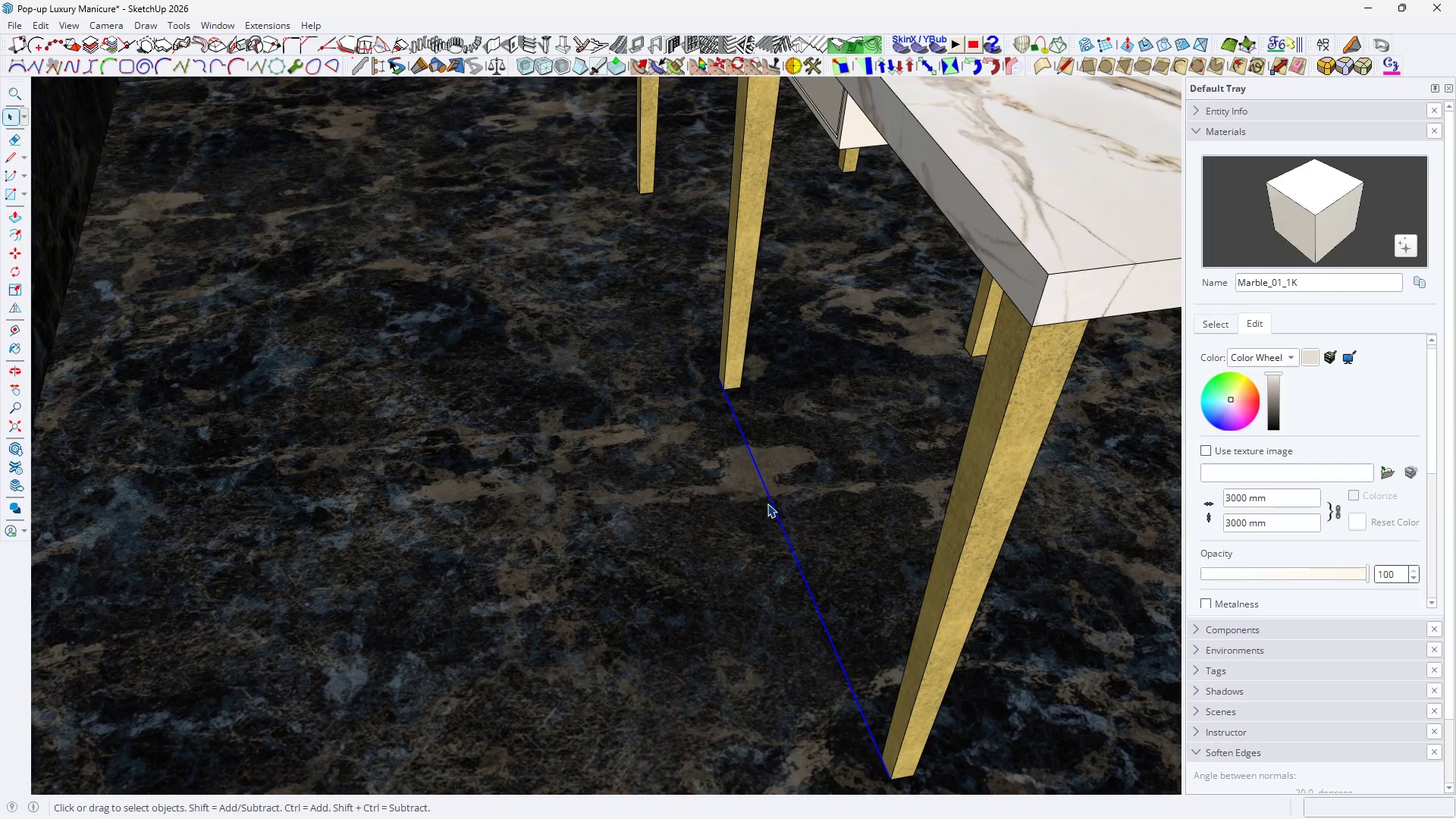 
left_click([770, 508])
 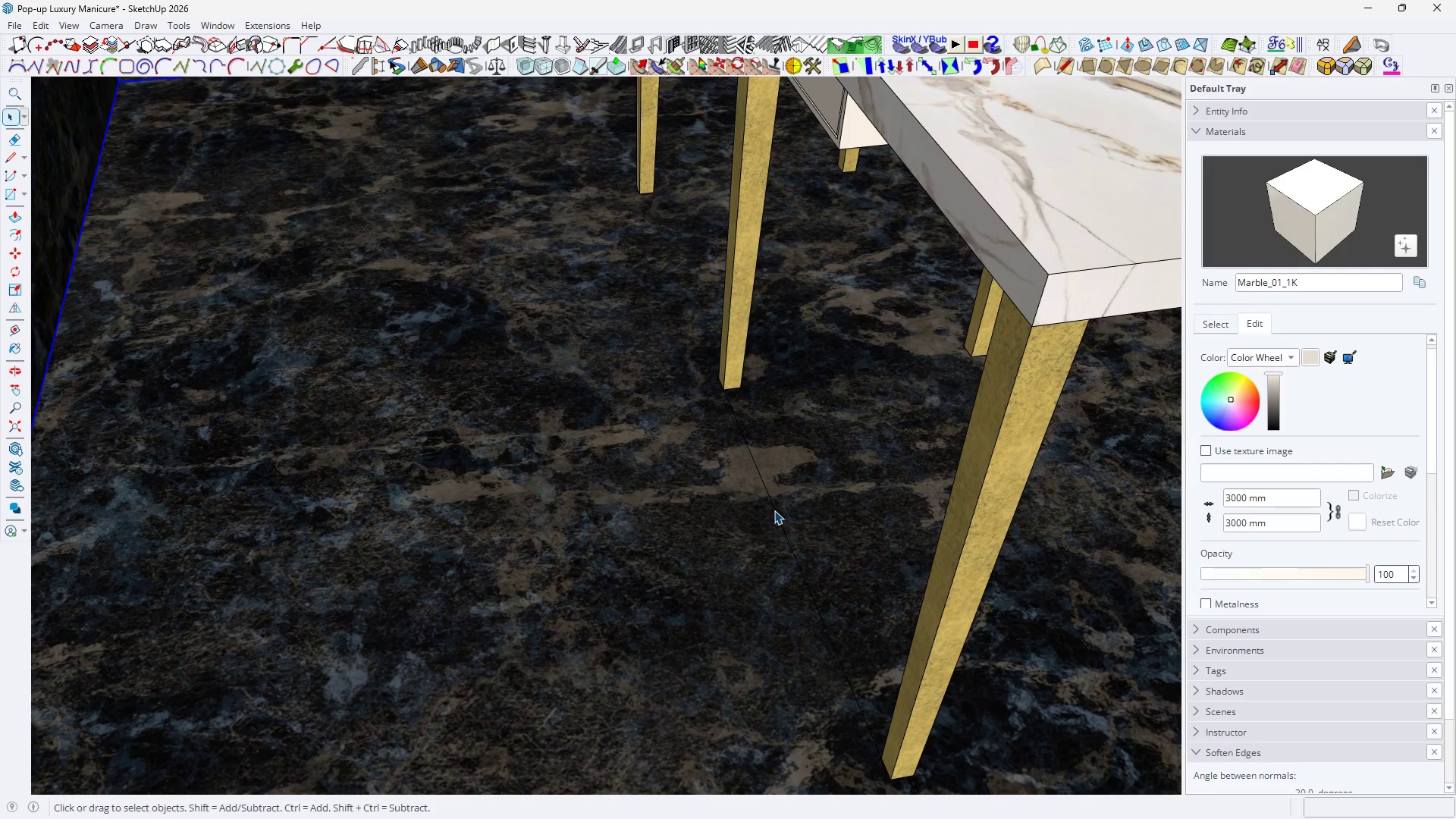 
double_click([774, 510])
 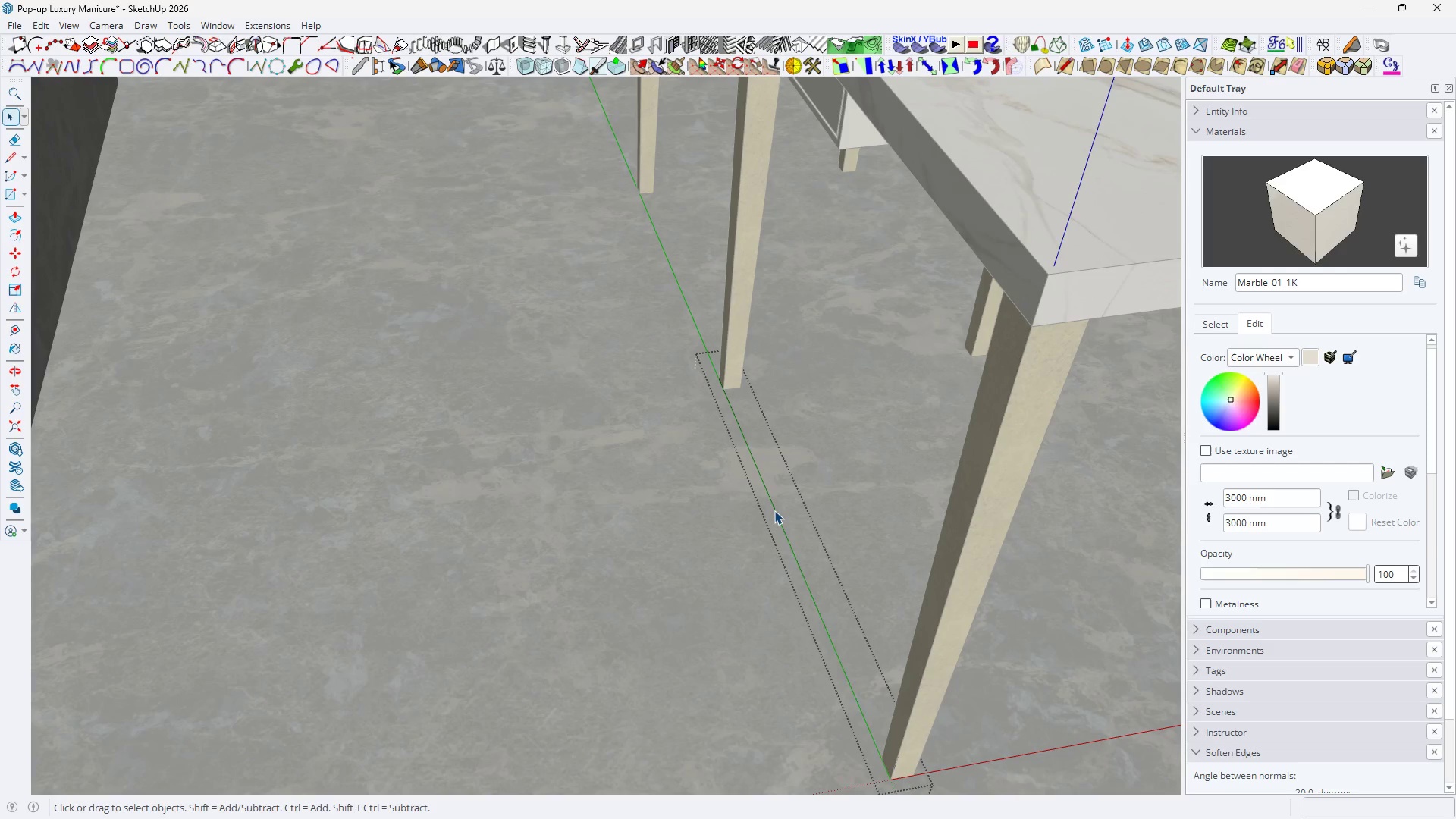 
triple_click([774, 510])
 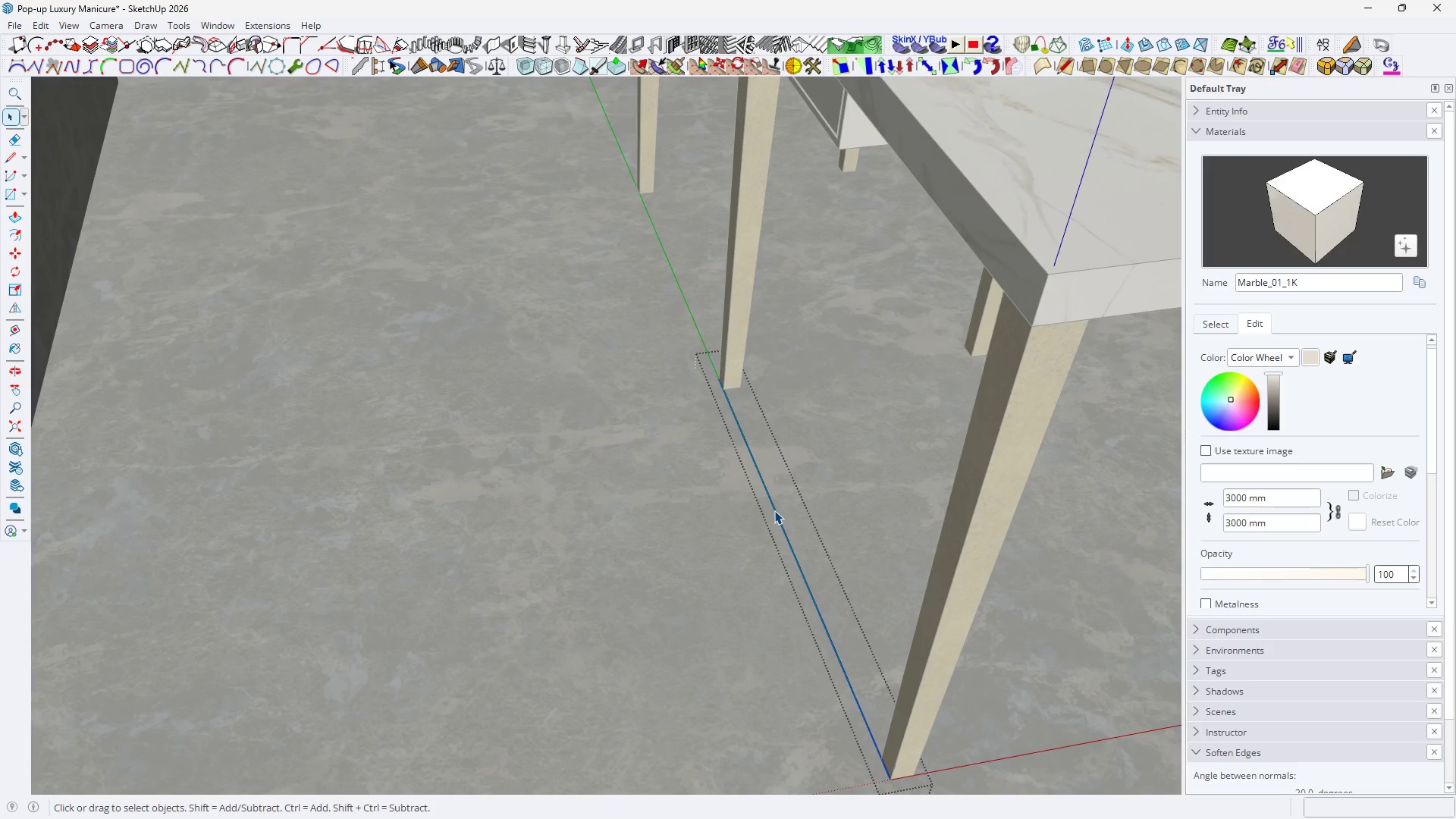 
key(Space)
 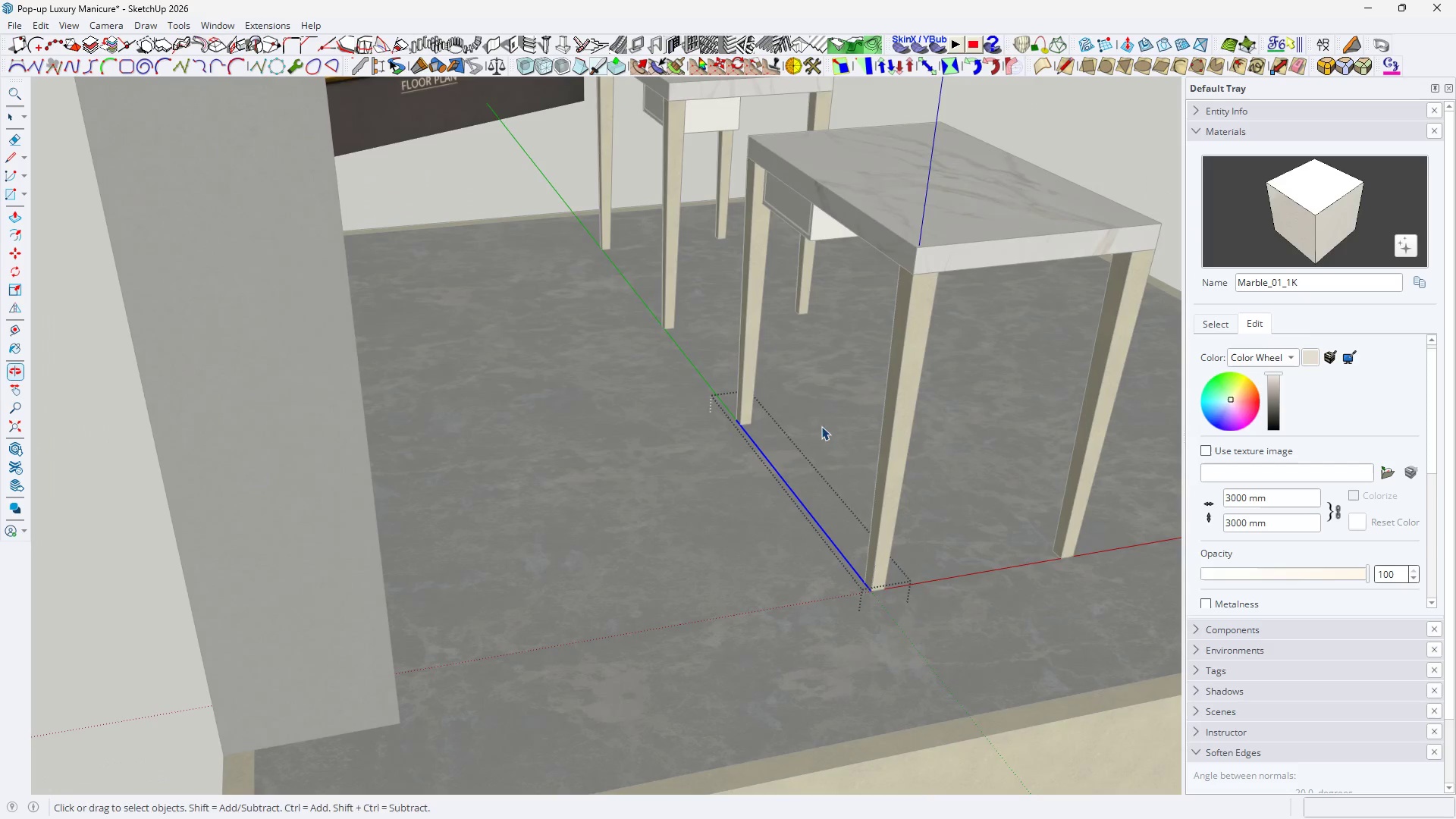 
scroll: coordinate [776, 507], scroll_direction: down, amount: 5.0
 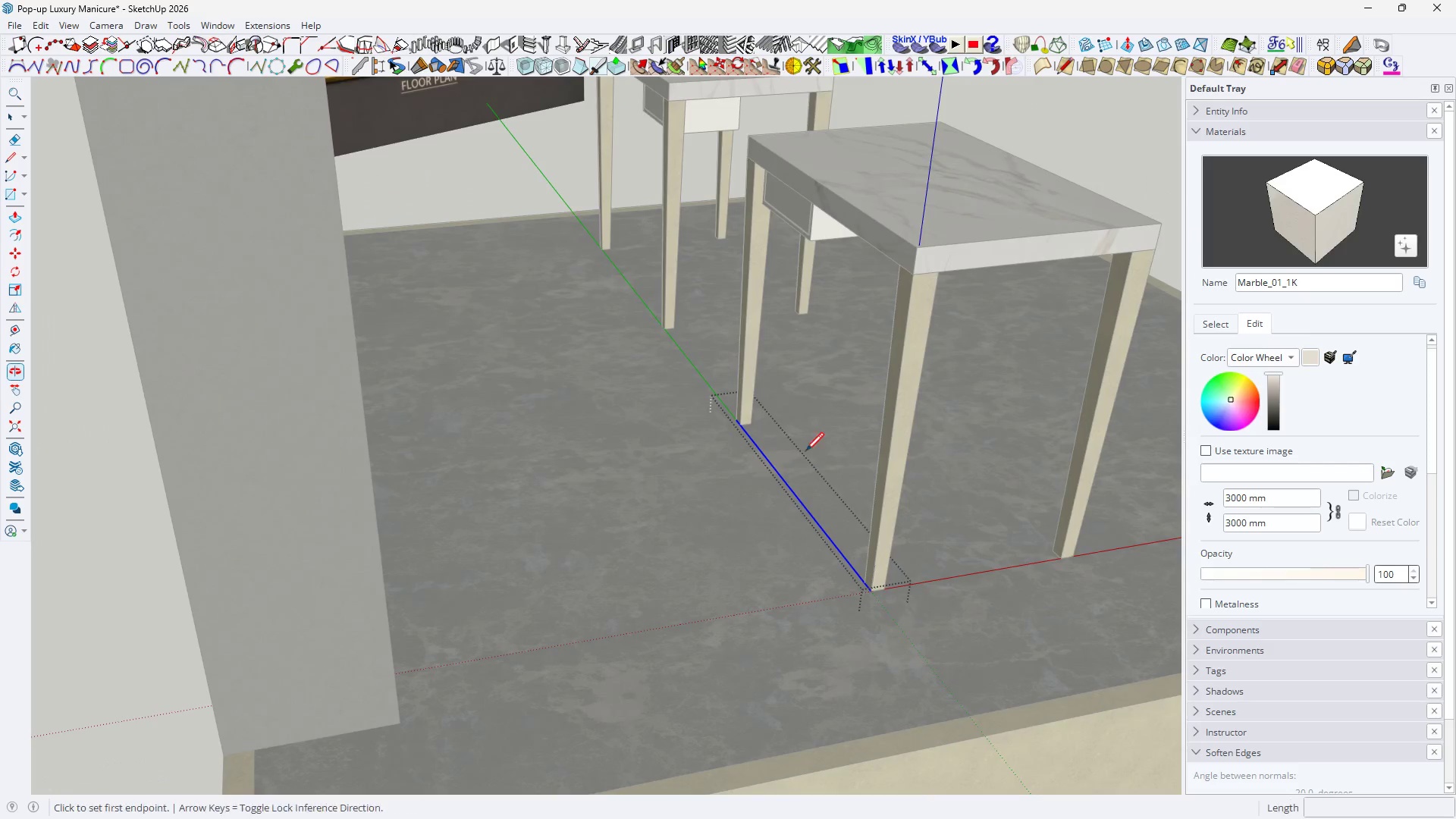 
key(L)
 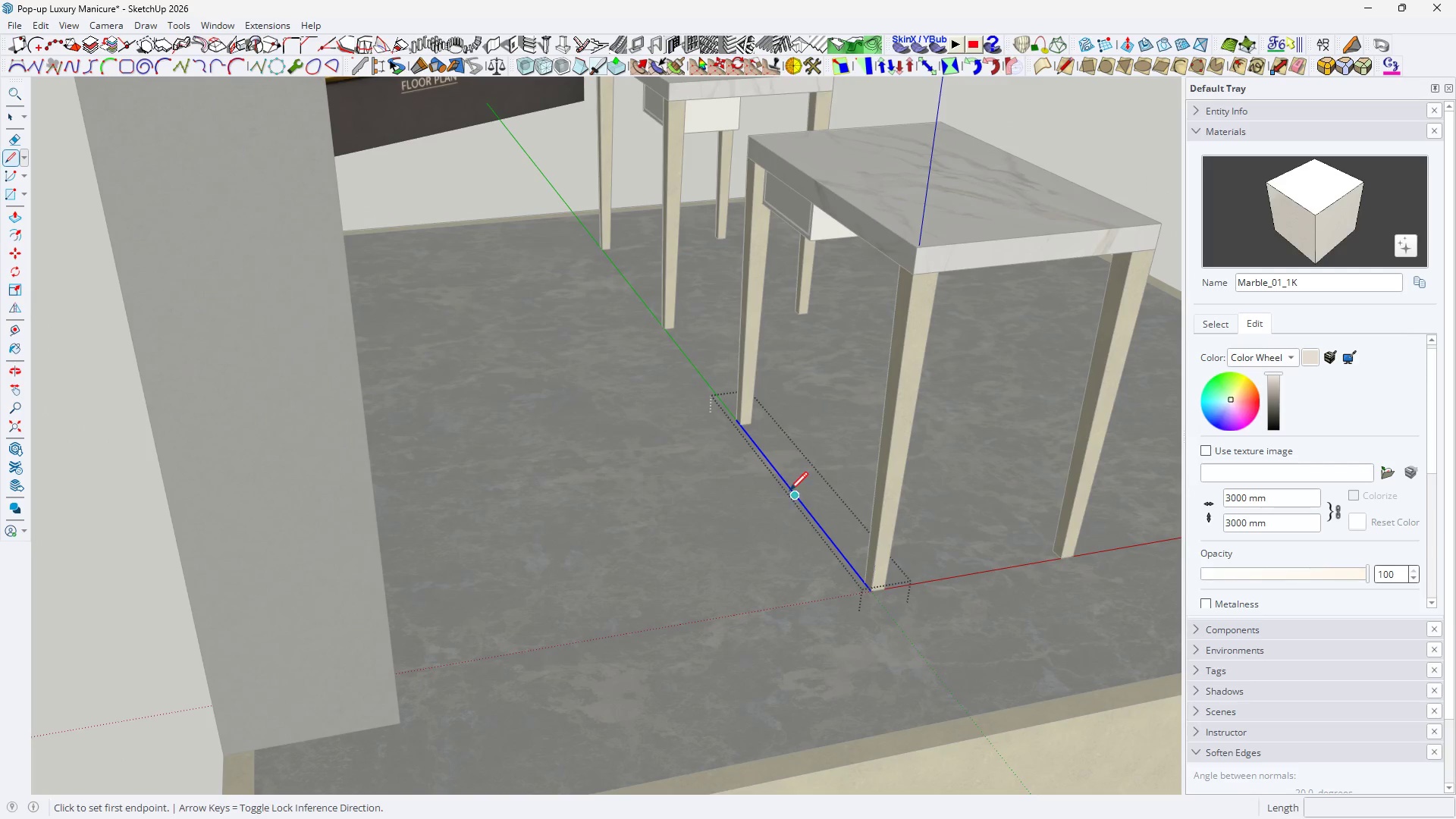 
left_click([789, 492])
 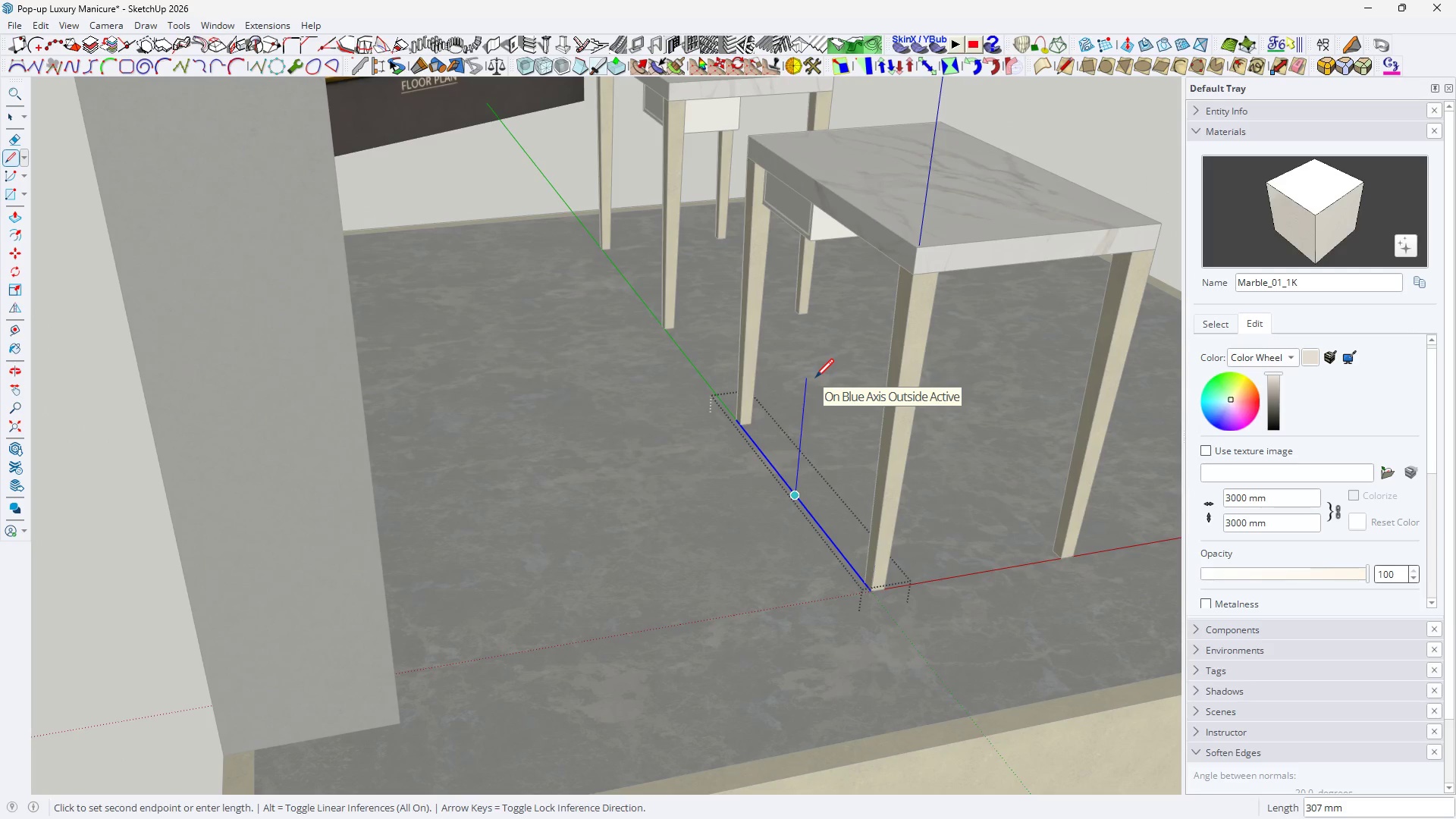 
type(550)
 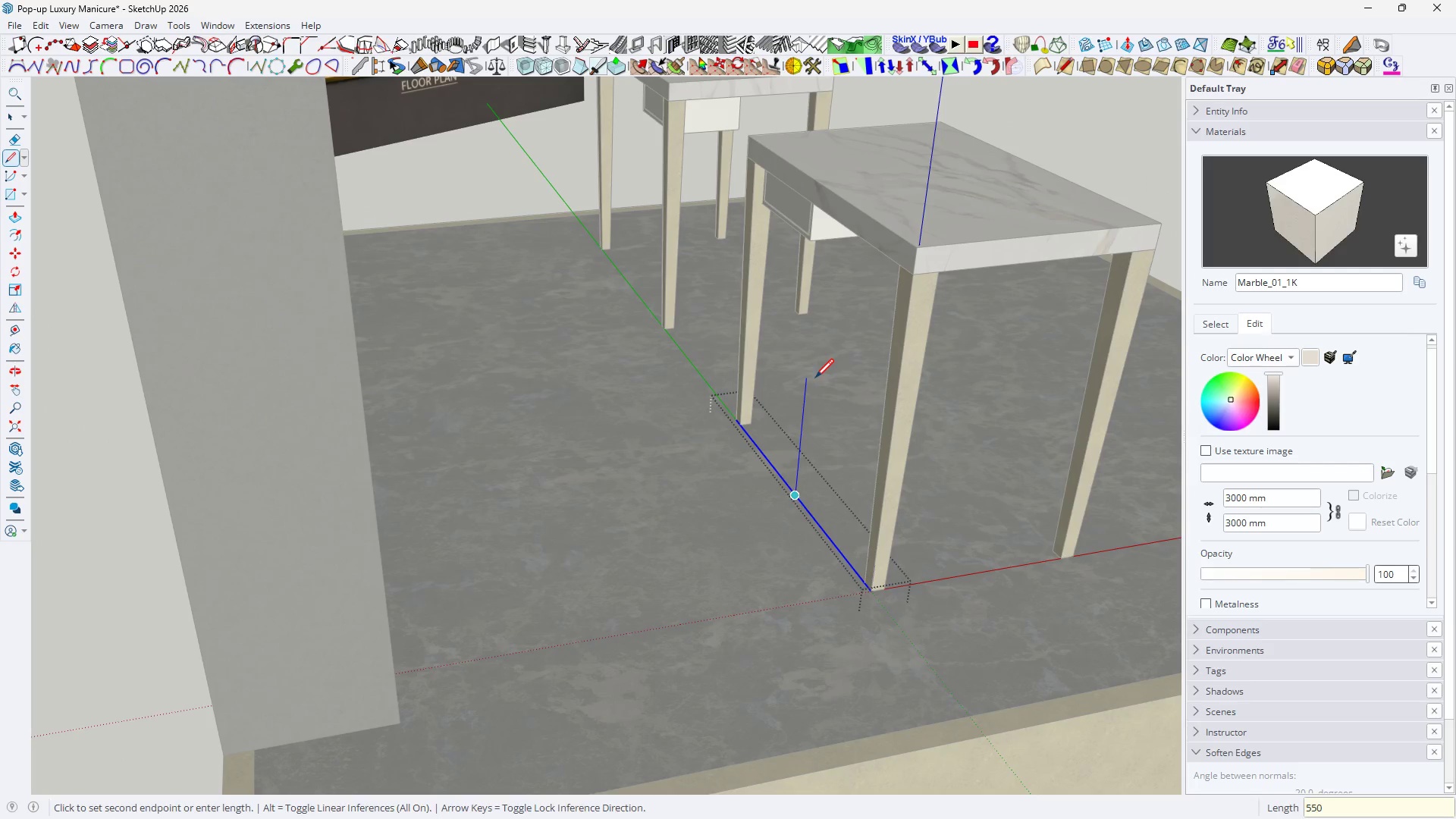 
key(Enter)
 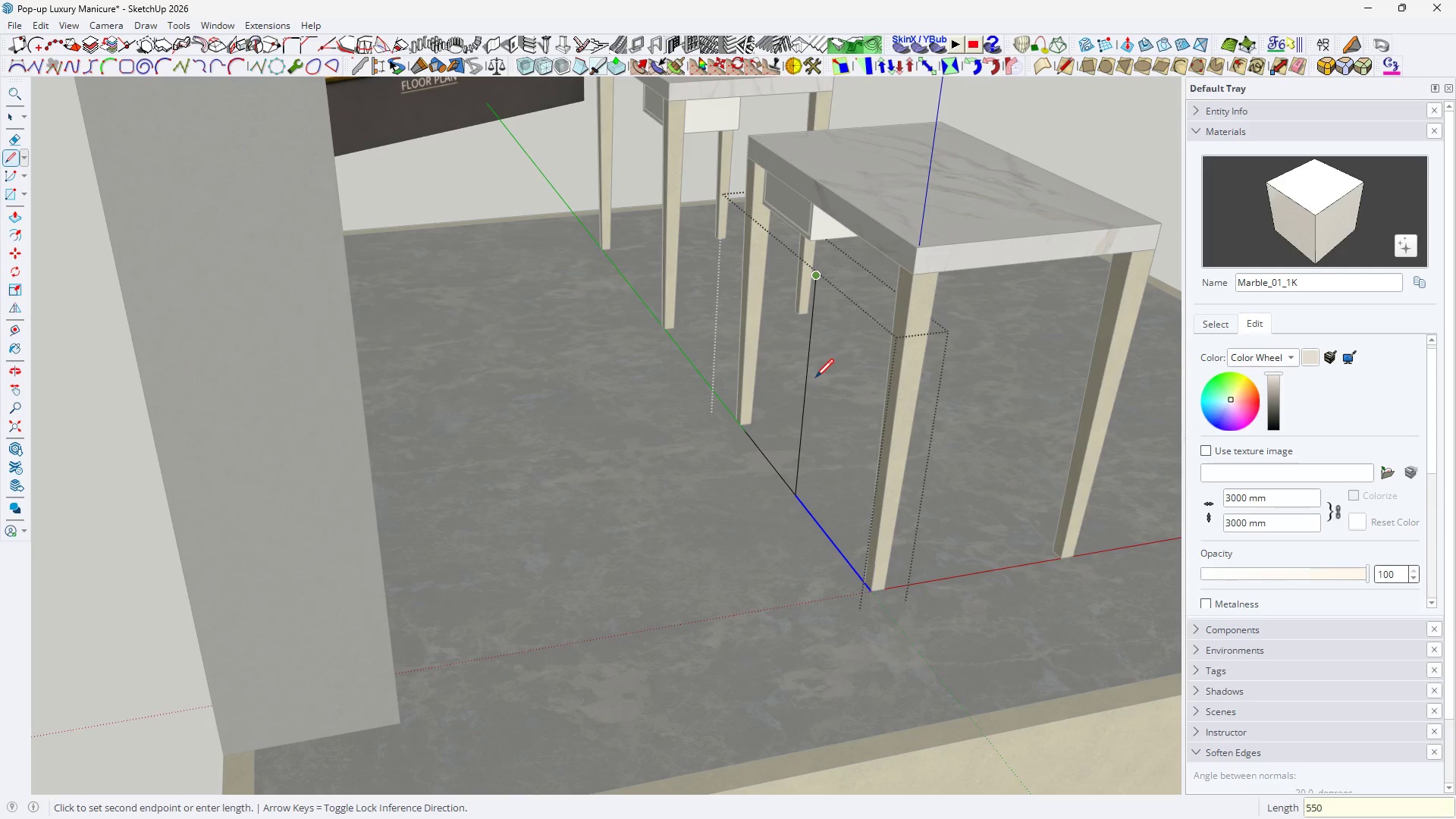 
key(Space)
 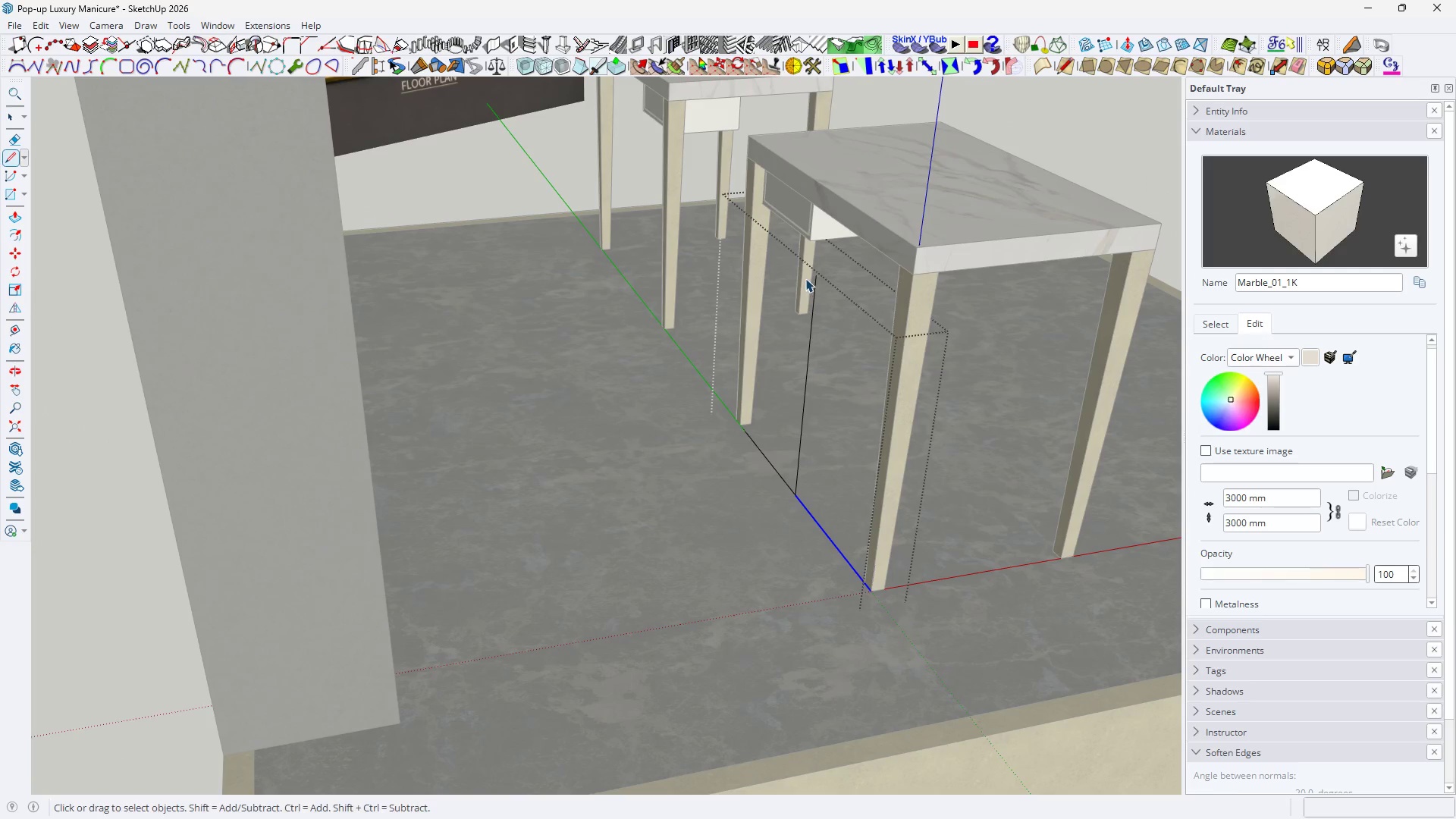 
key(R)
 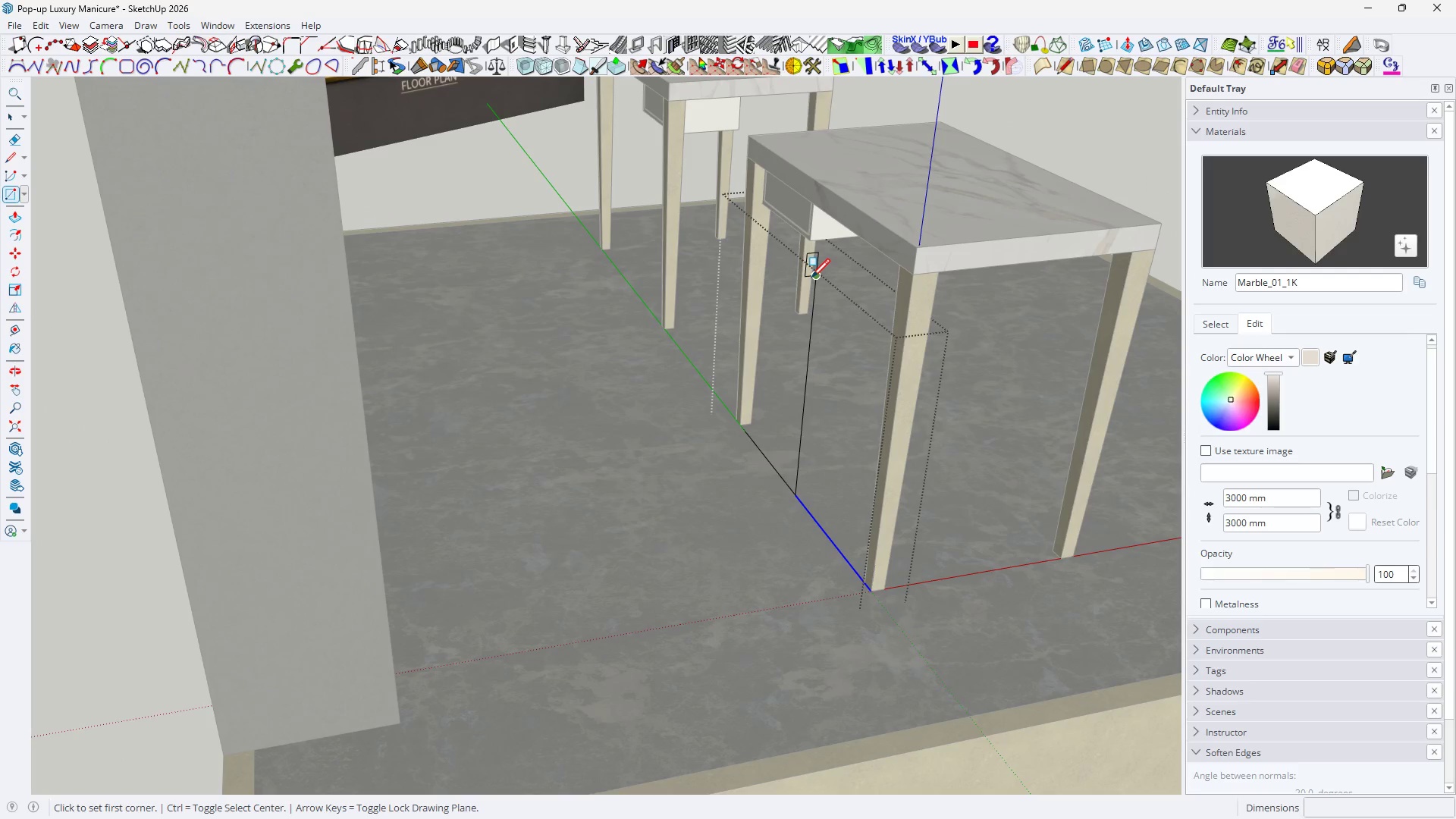 
left_click([811, 279])
 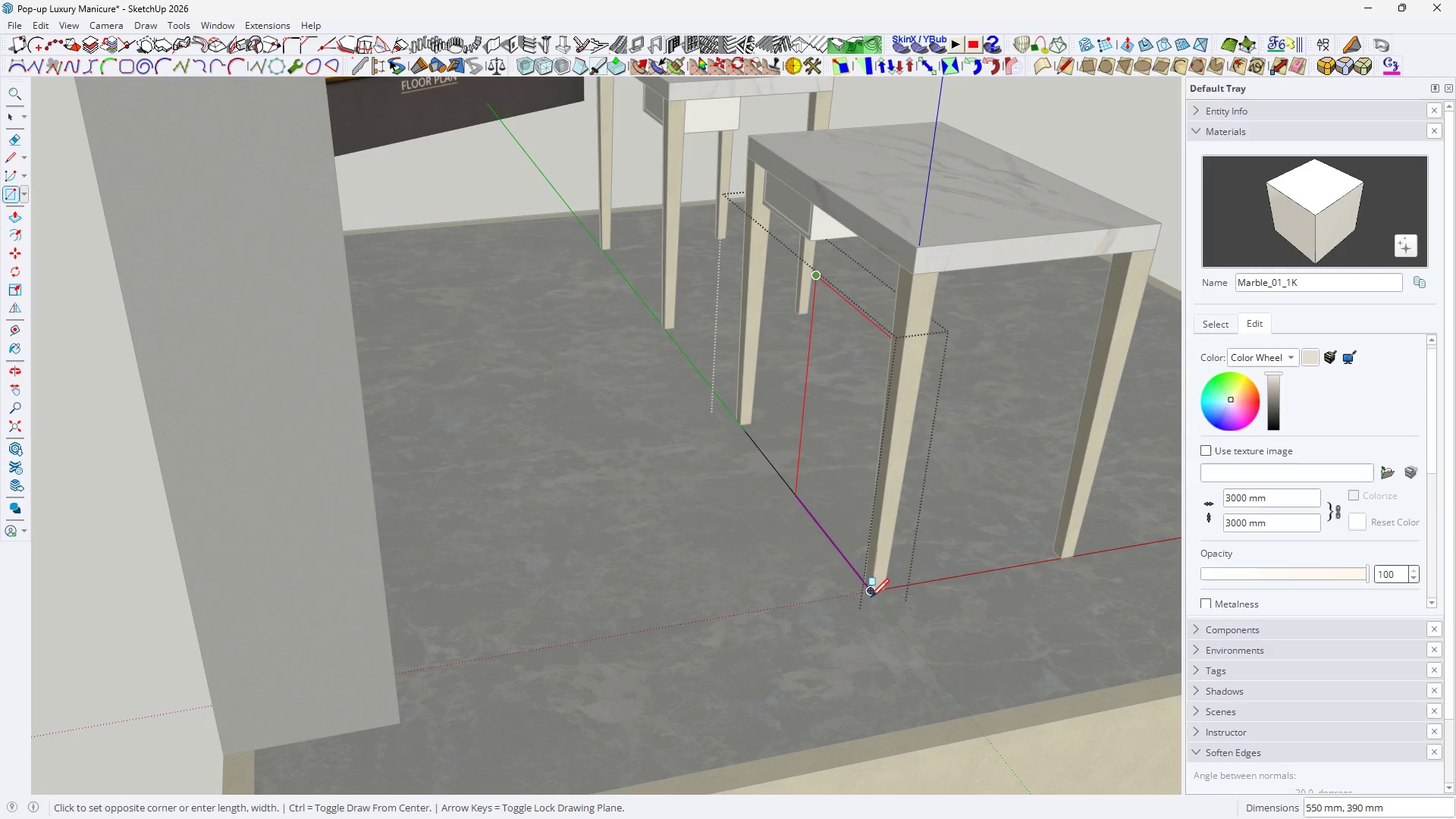 
left_click([871, 593])
 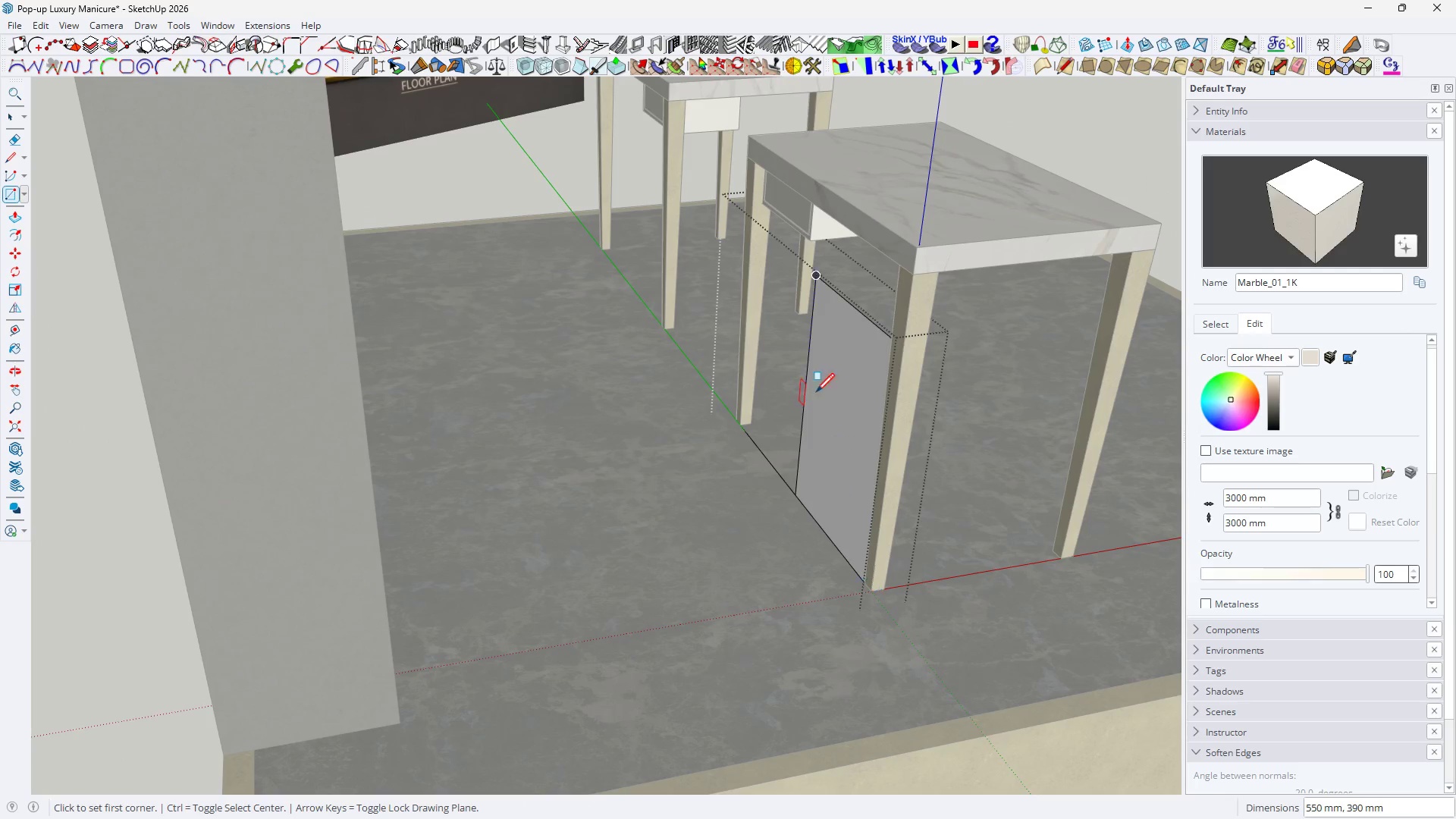 
key(Space)
 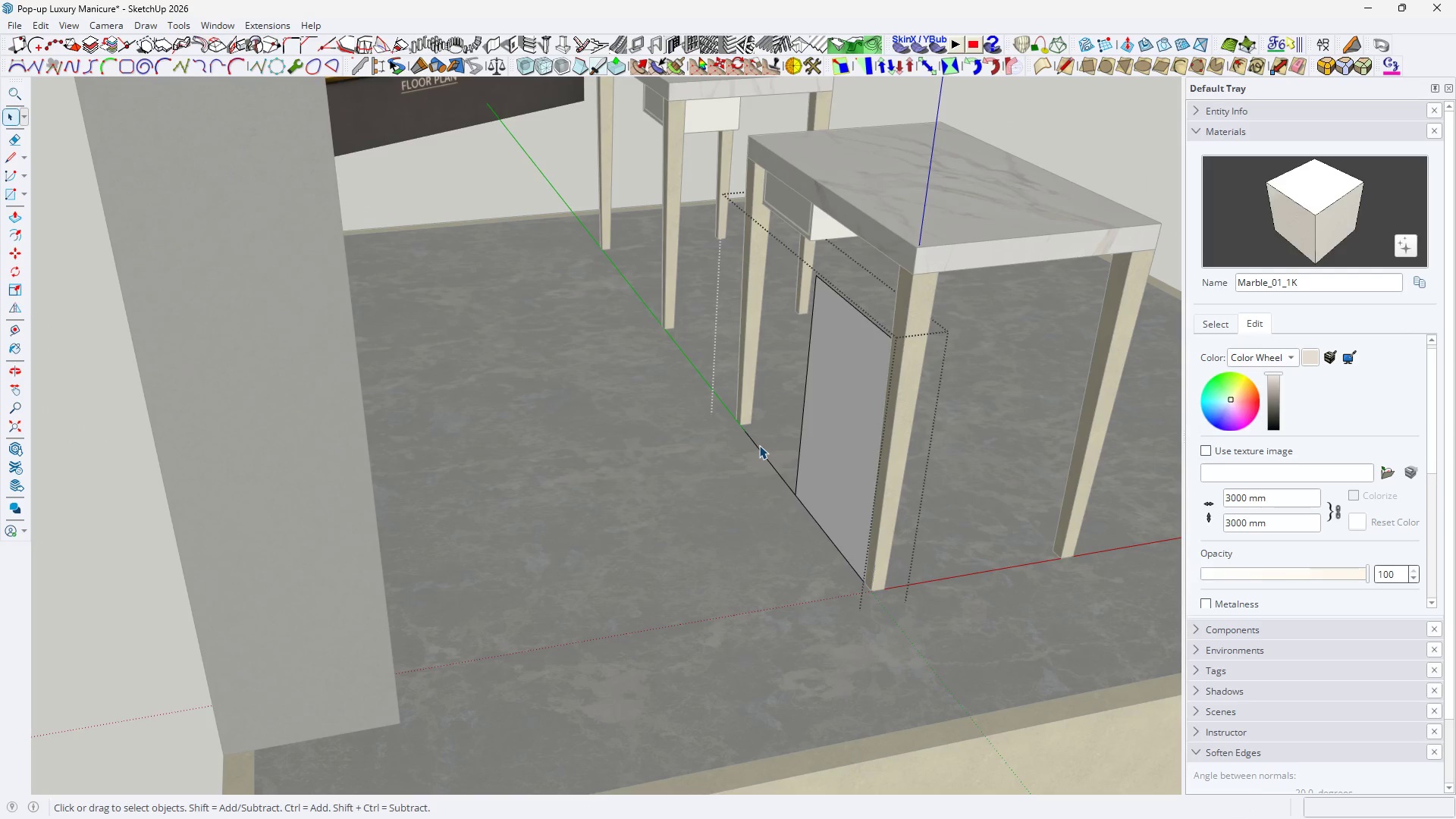 
key(E)
 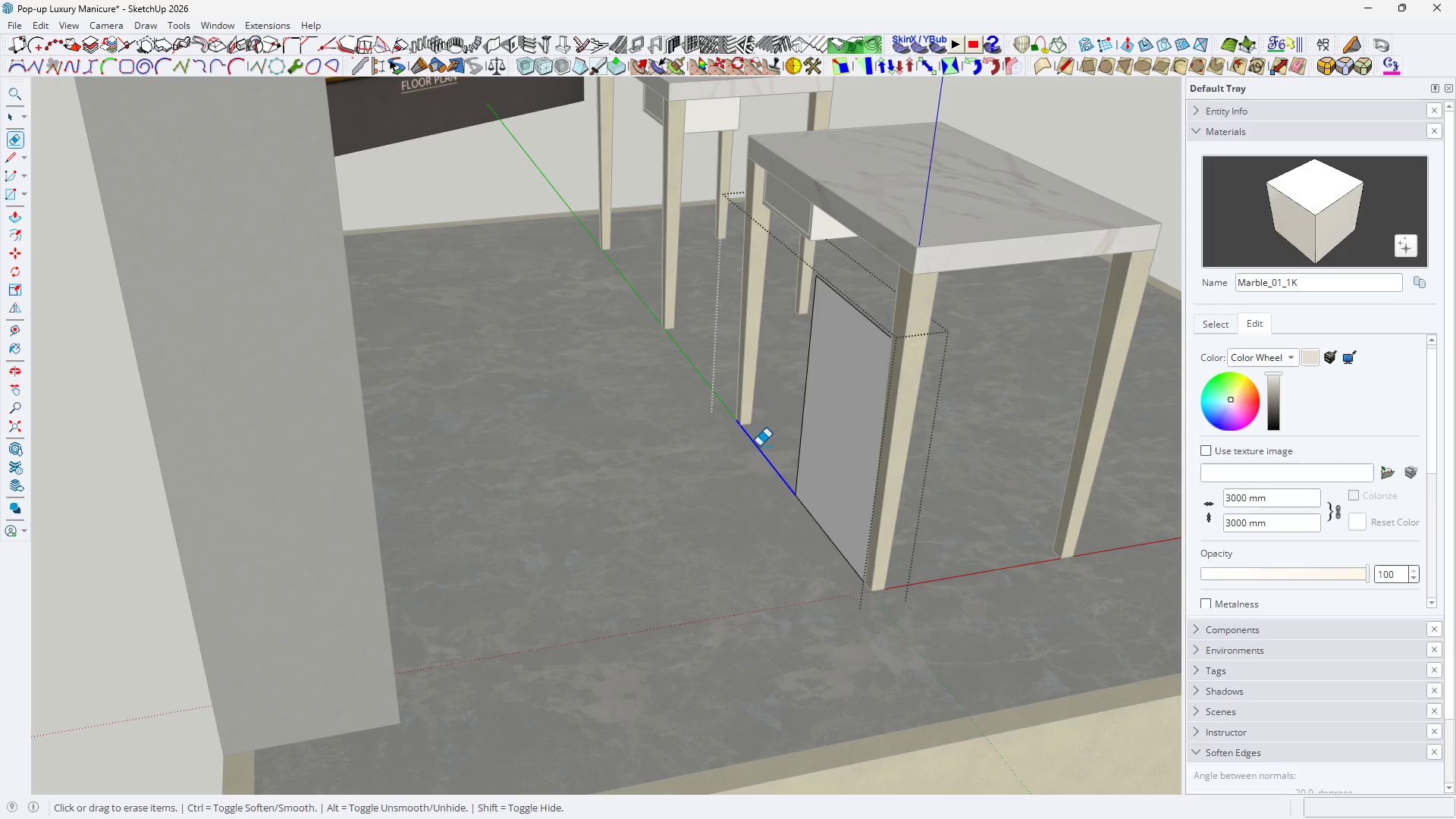 
left_click_drag(start_coordinate=[759, 446], to_coordinate=[736, 486])
 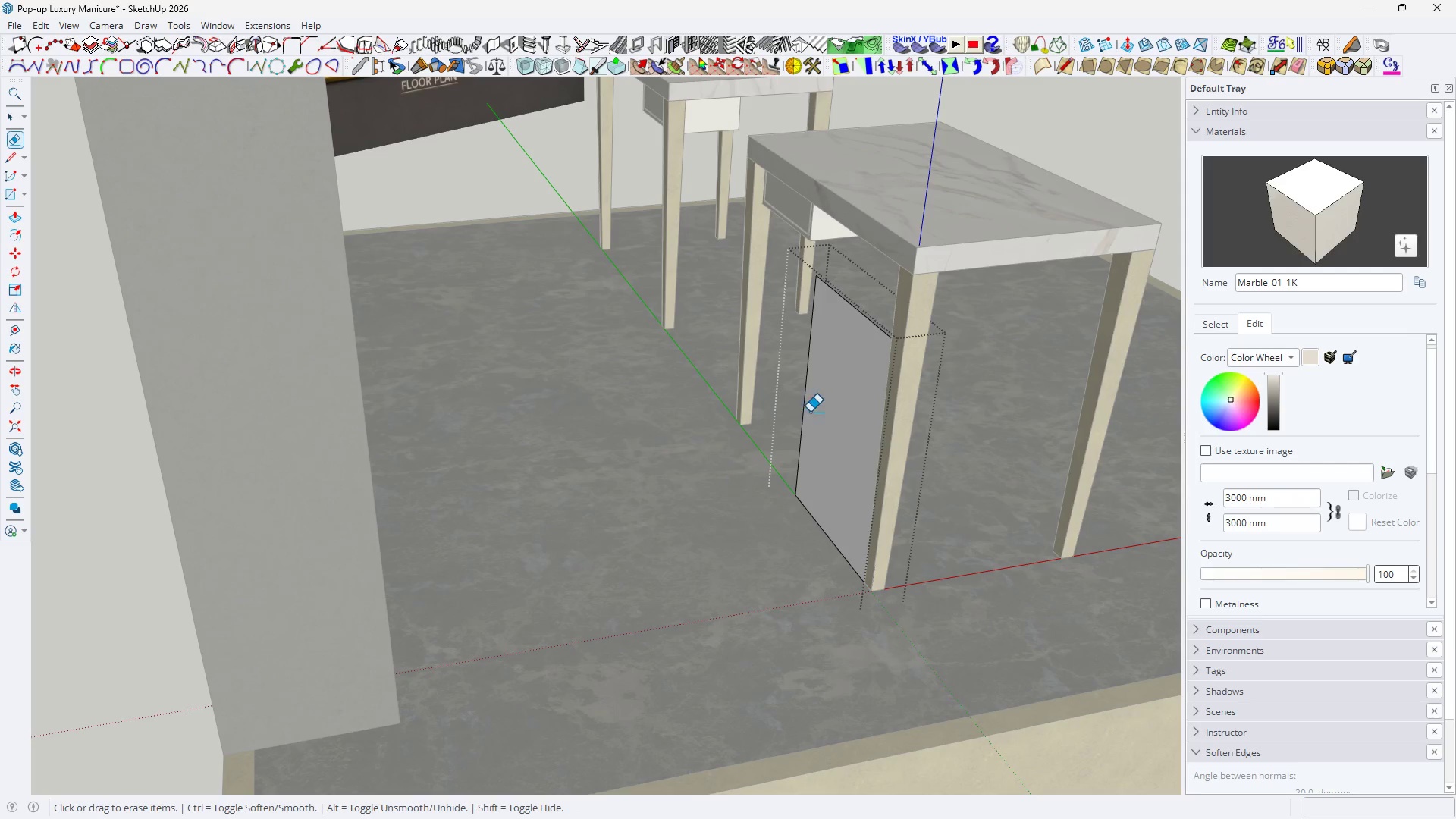 
key(Space)
 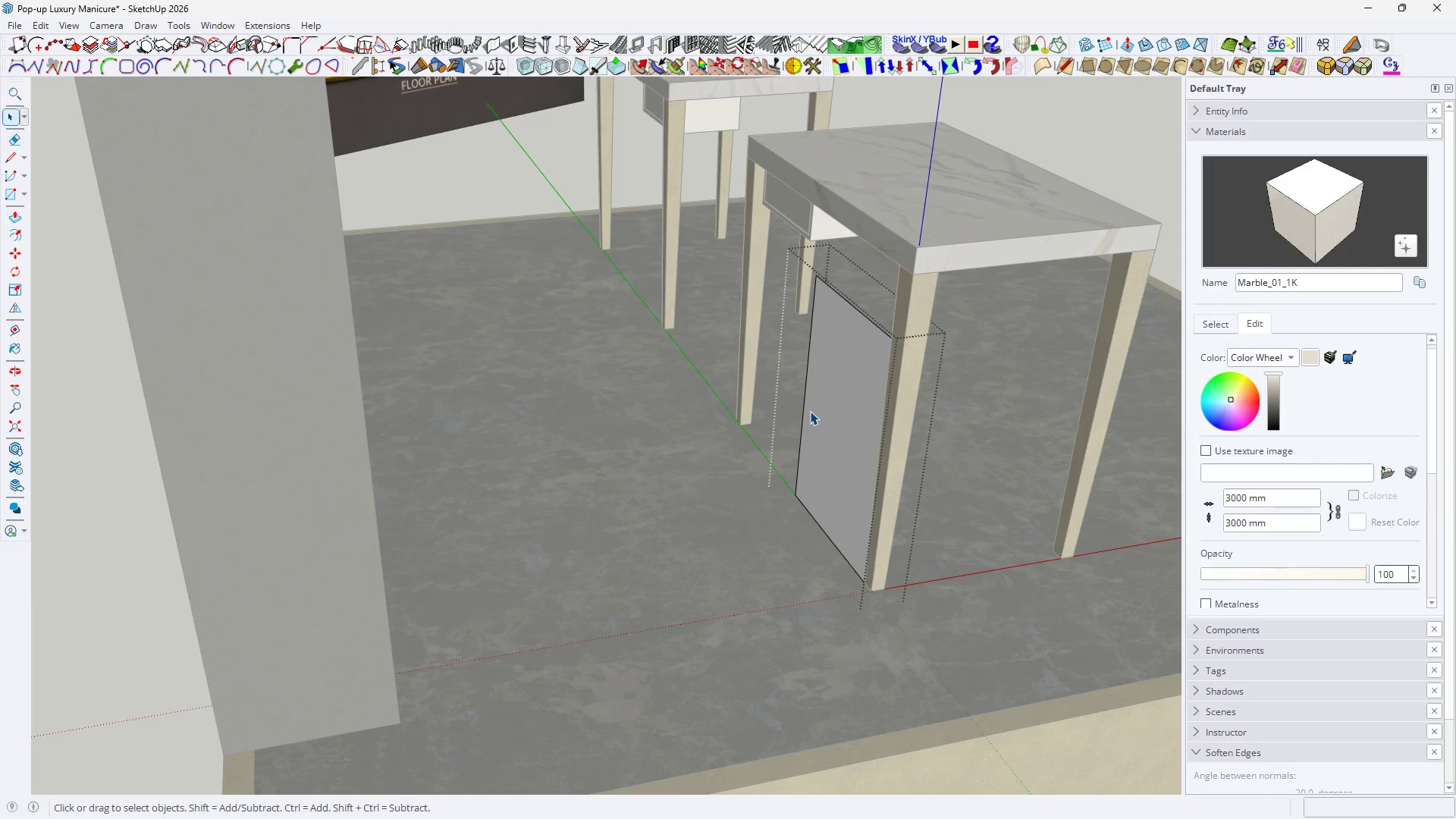 
left_click([810, 411])
 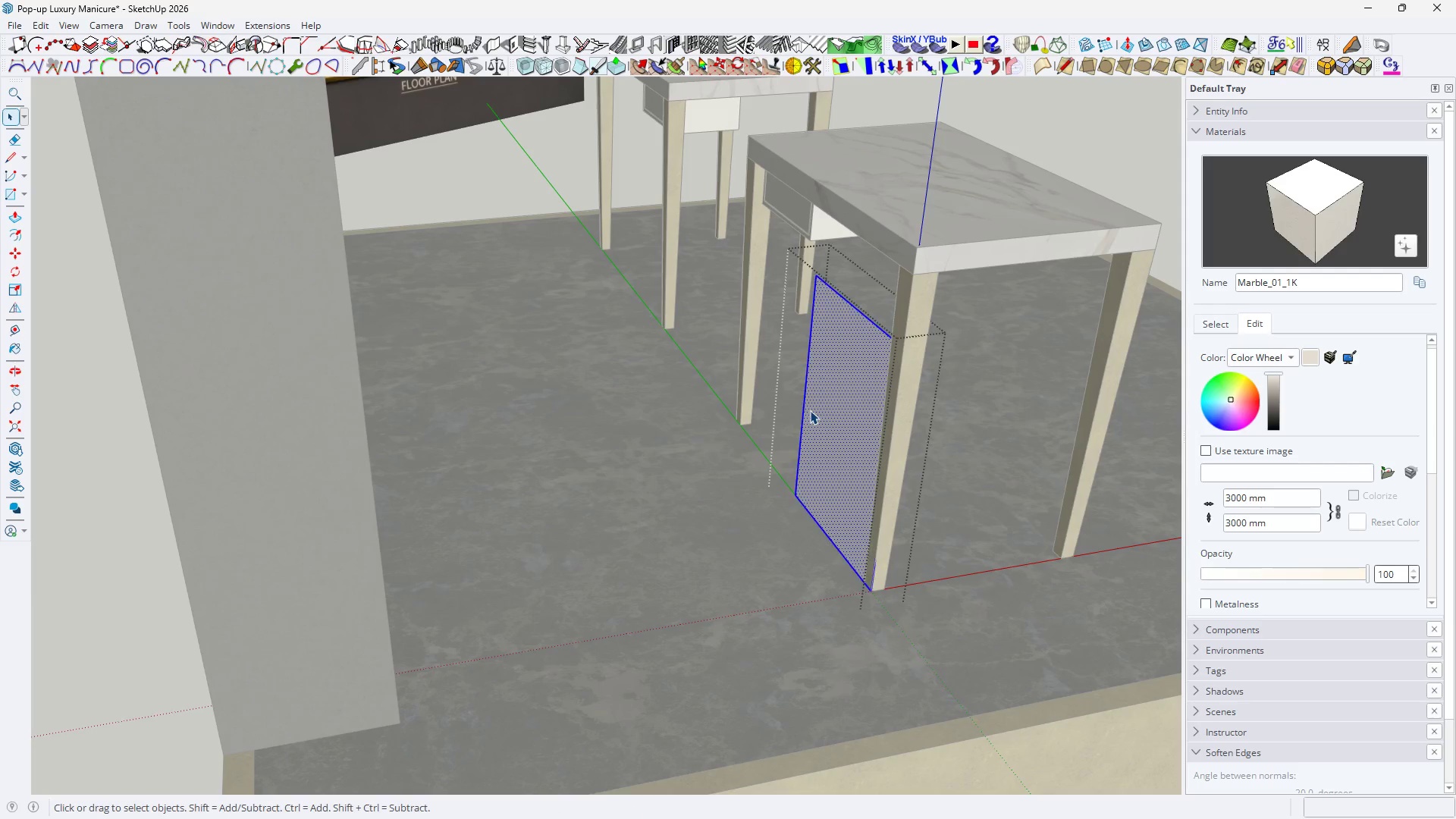 
right_click([810, 410])
 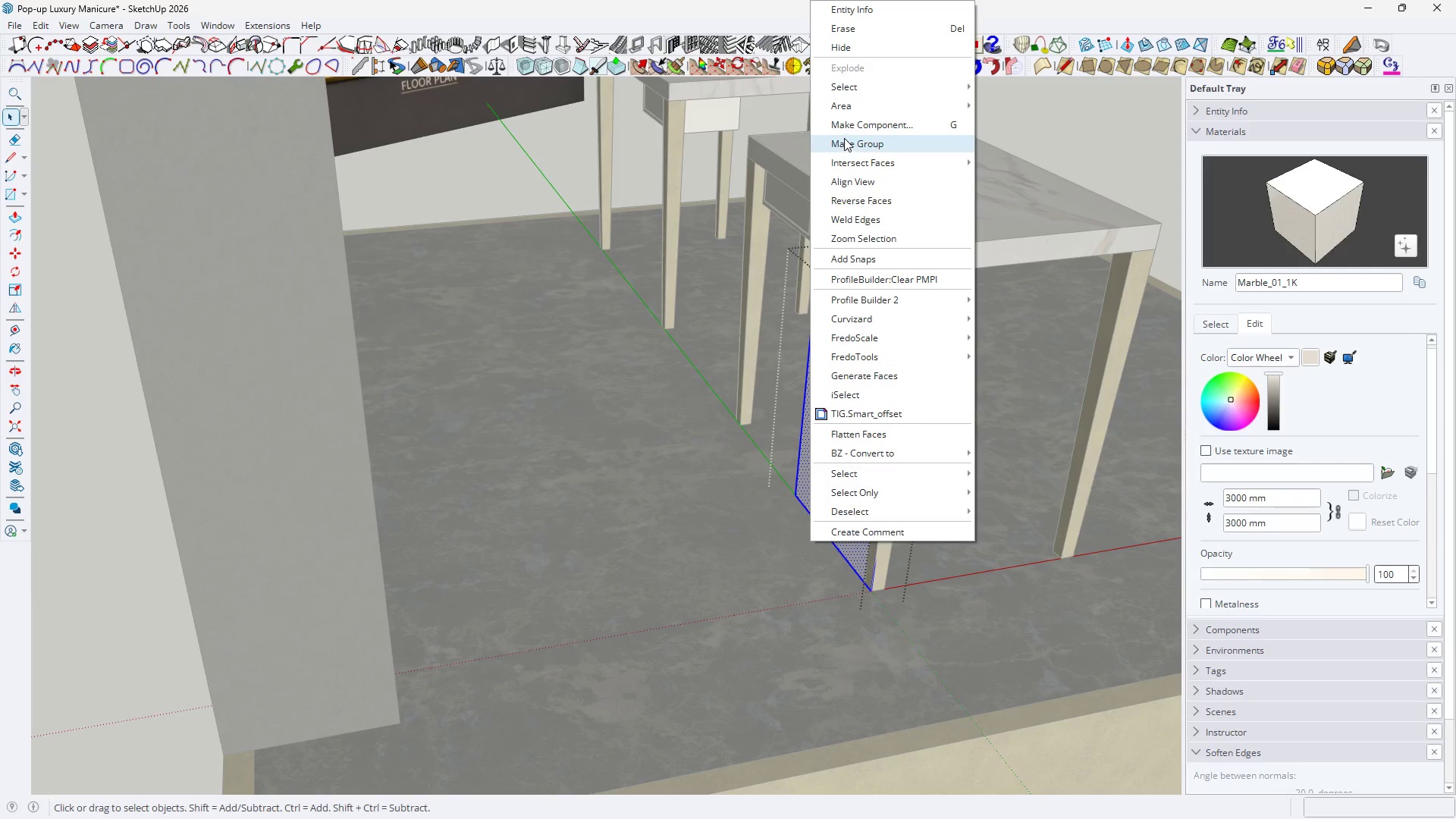 
left_click([843, 130])
 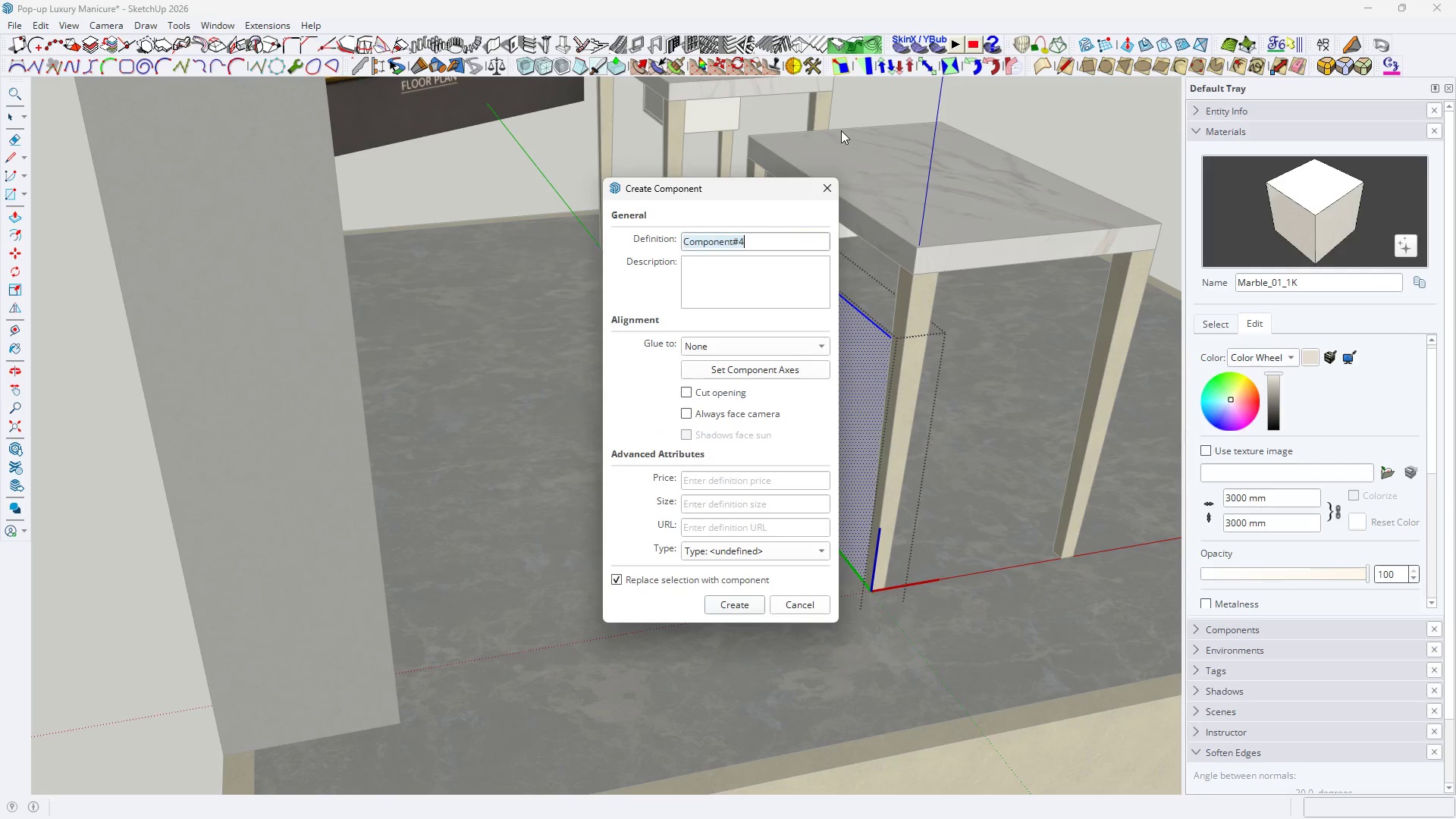 
key(Enter)
 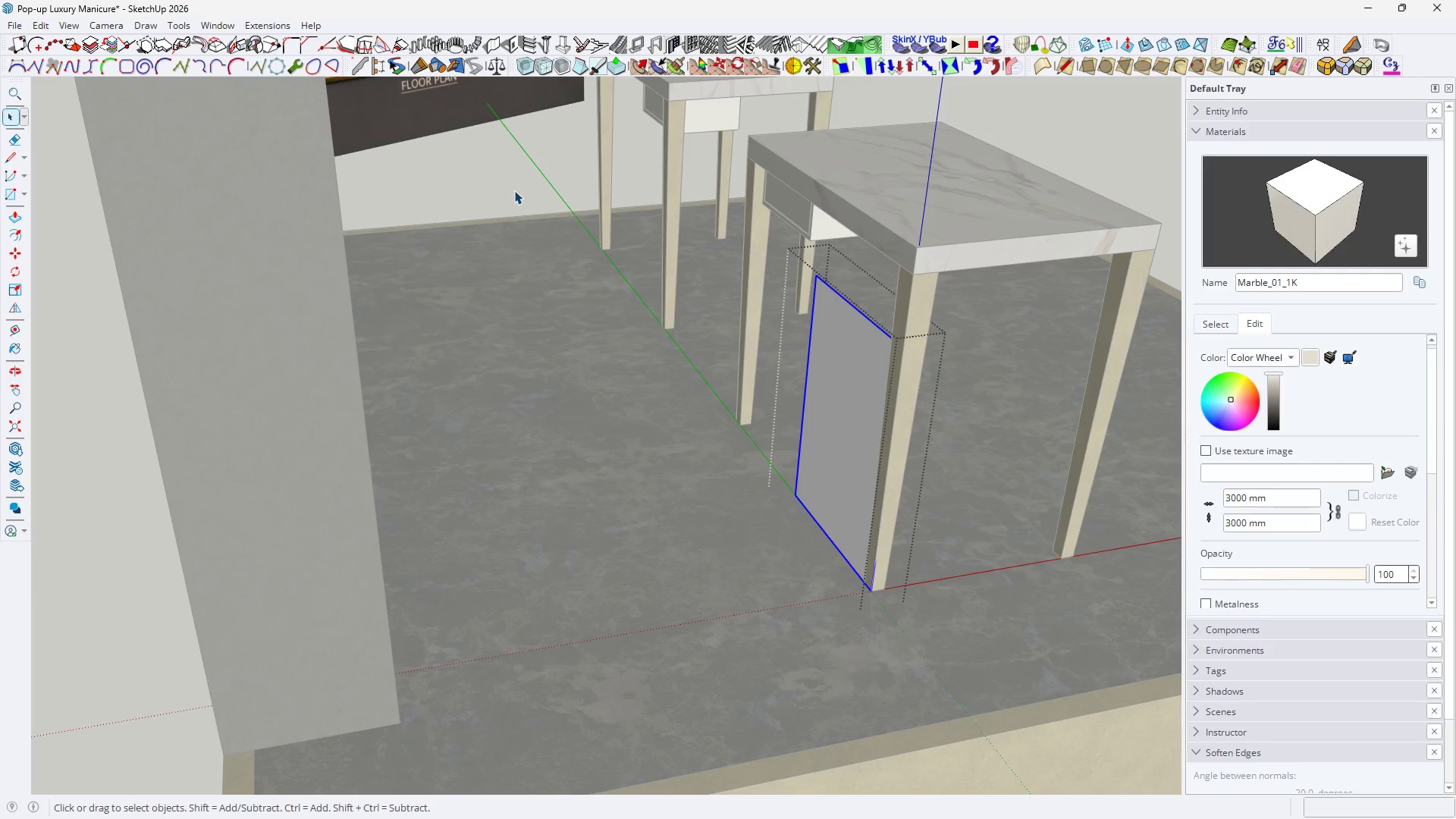 
key(H)
 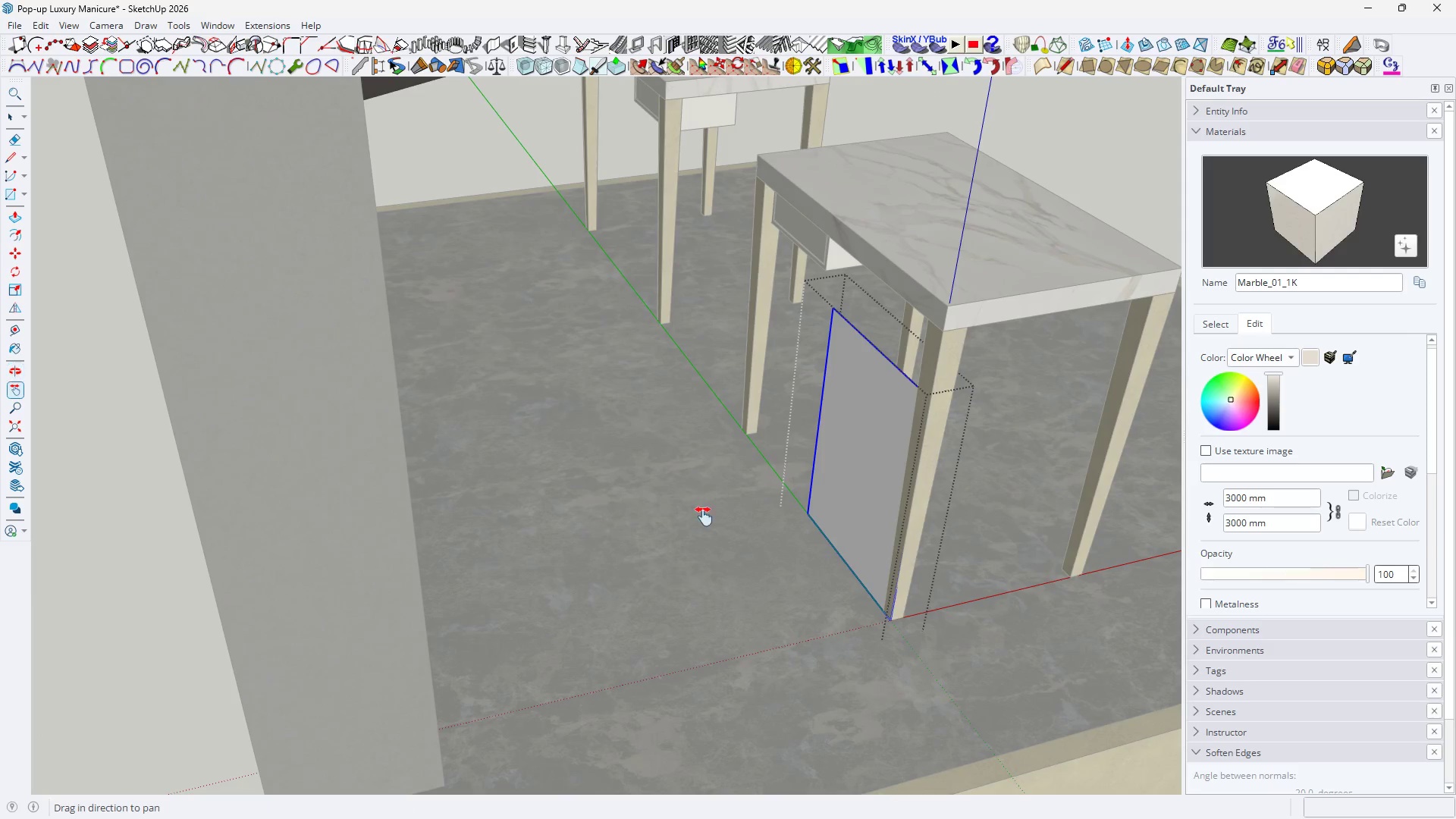 
left_click_drag(start_coordinate=[706, 516], to_coordinate=[672, 516])
 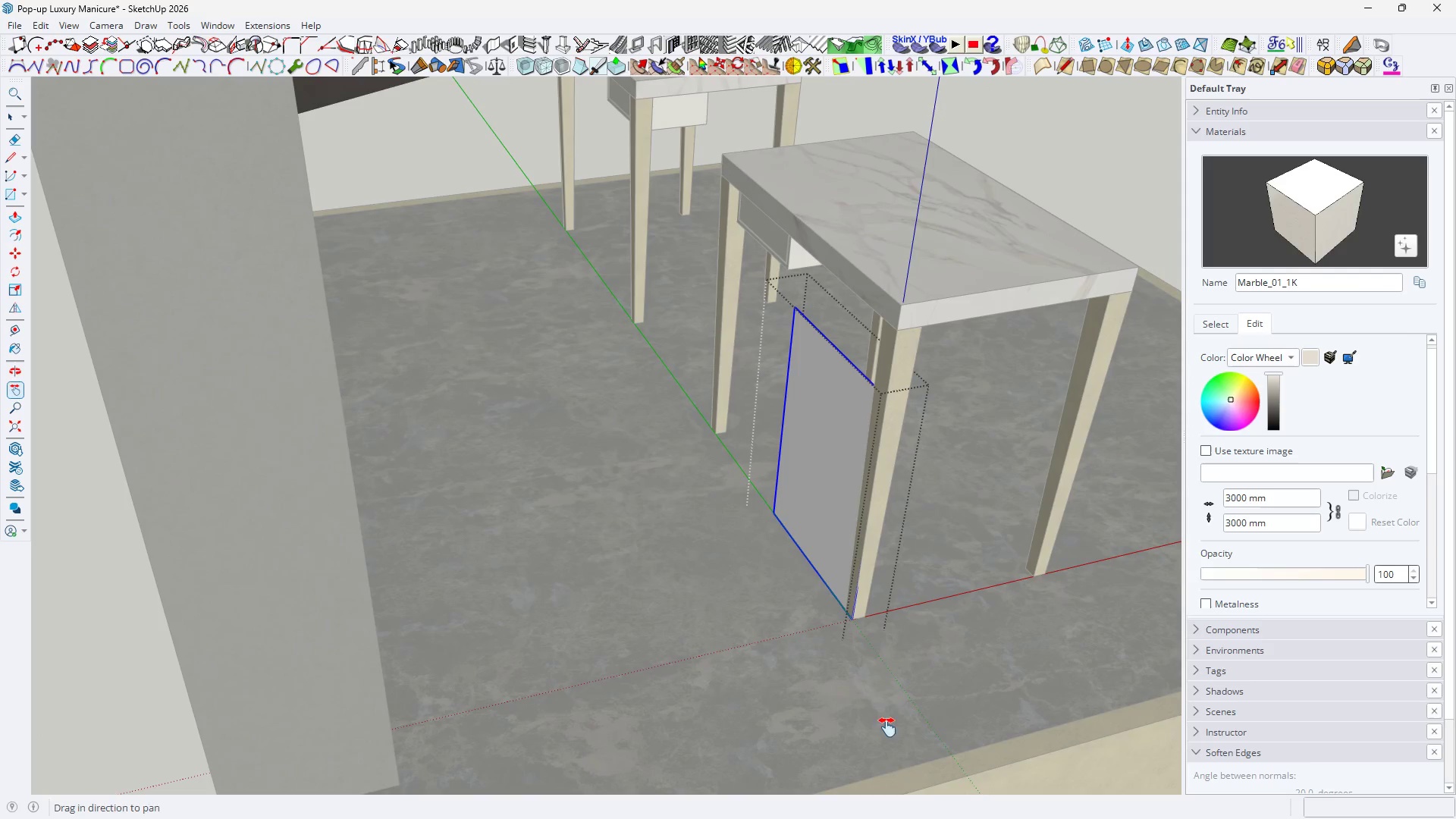 
key(Space)
 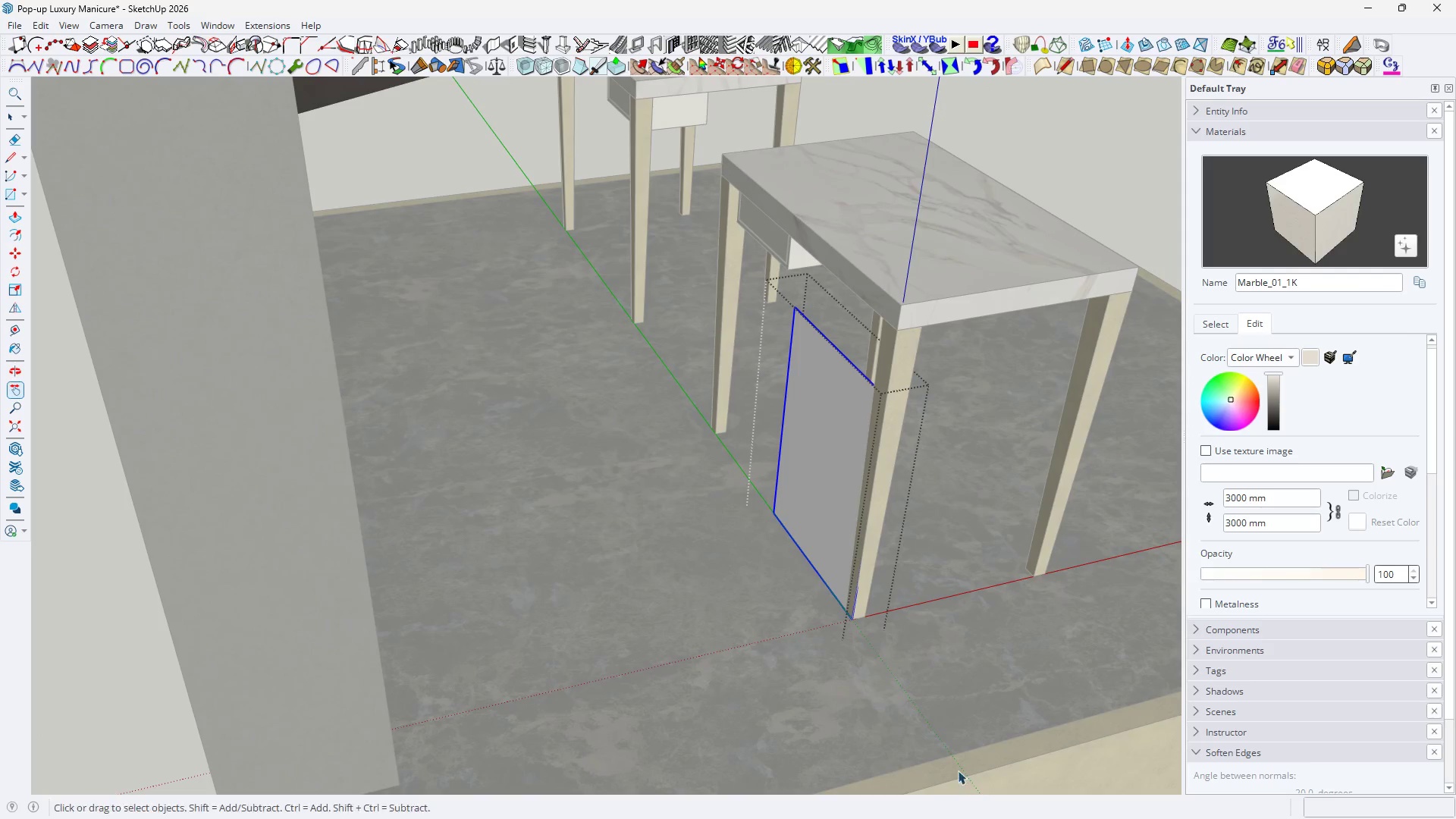 
key(M)
 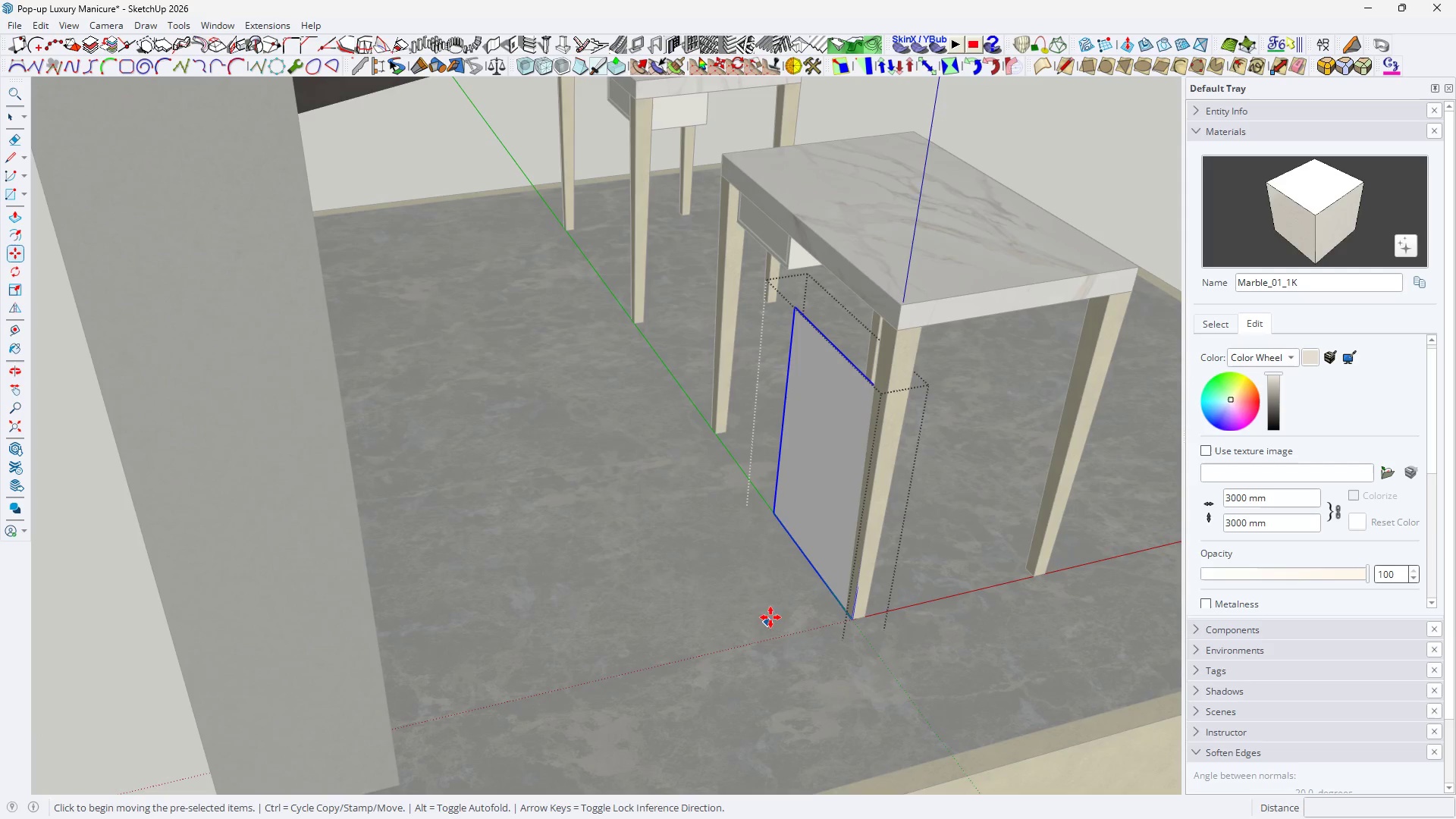 
key(Control+ControlLeft)
 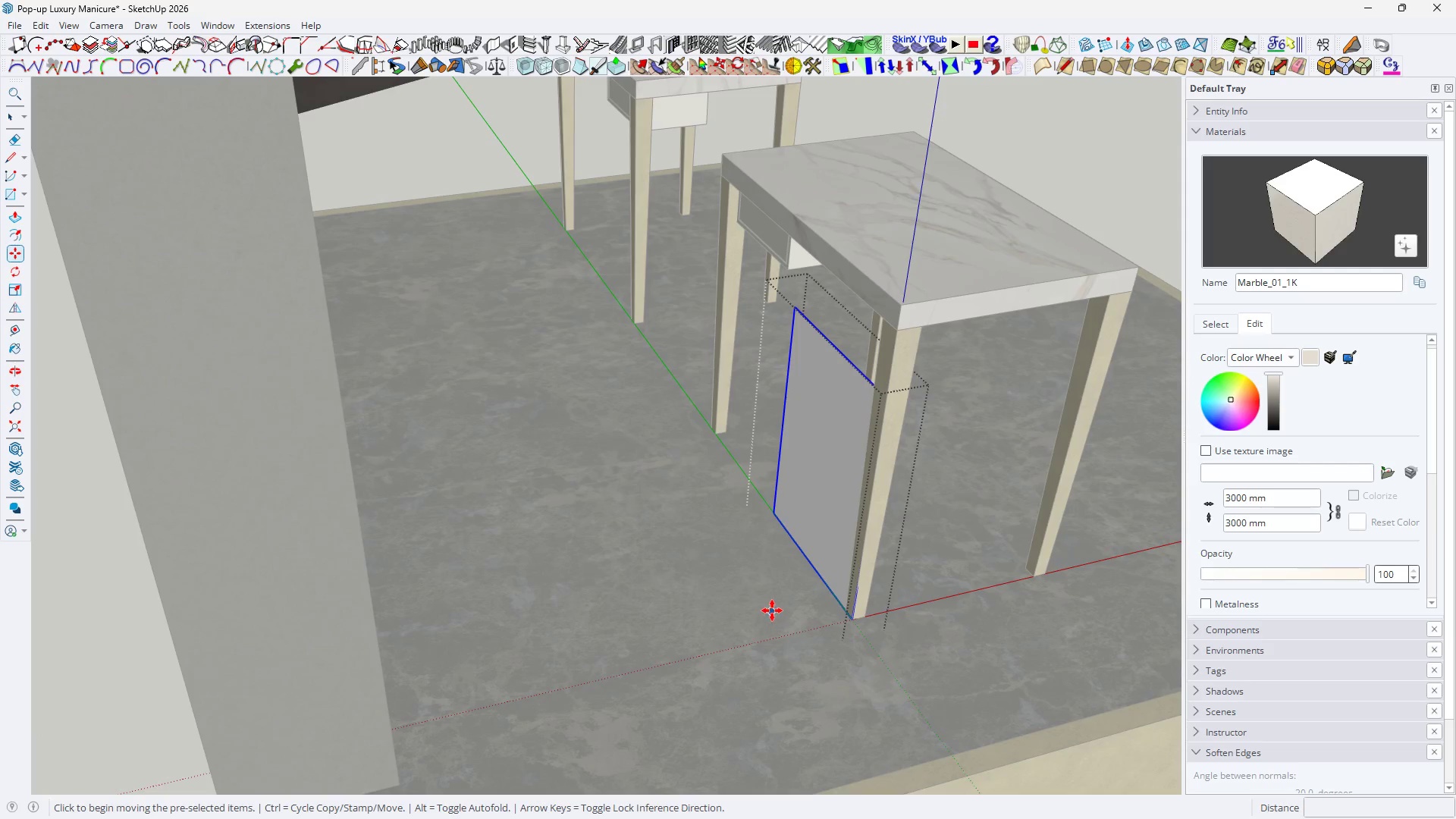 
scroll: coordinate [799, 610], scroll_direction: up, amount: 2.0
 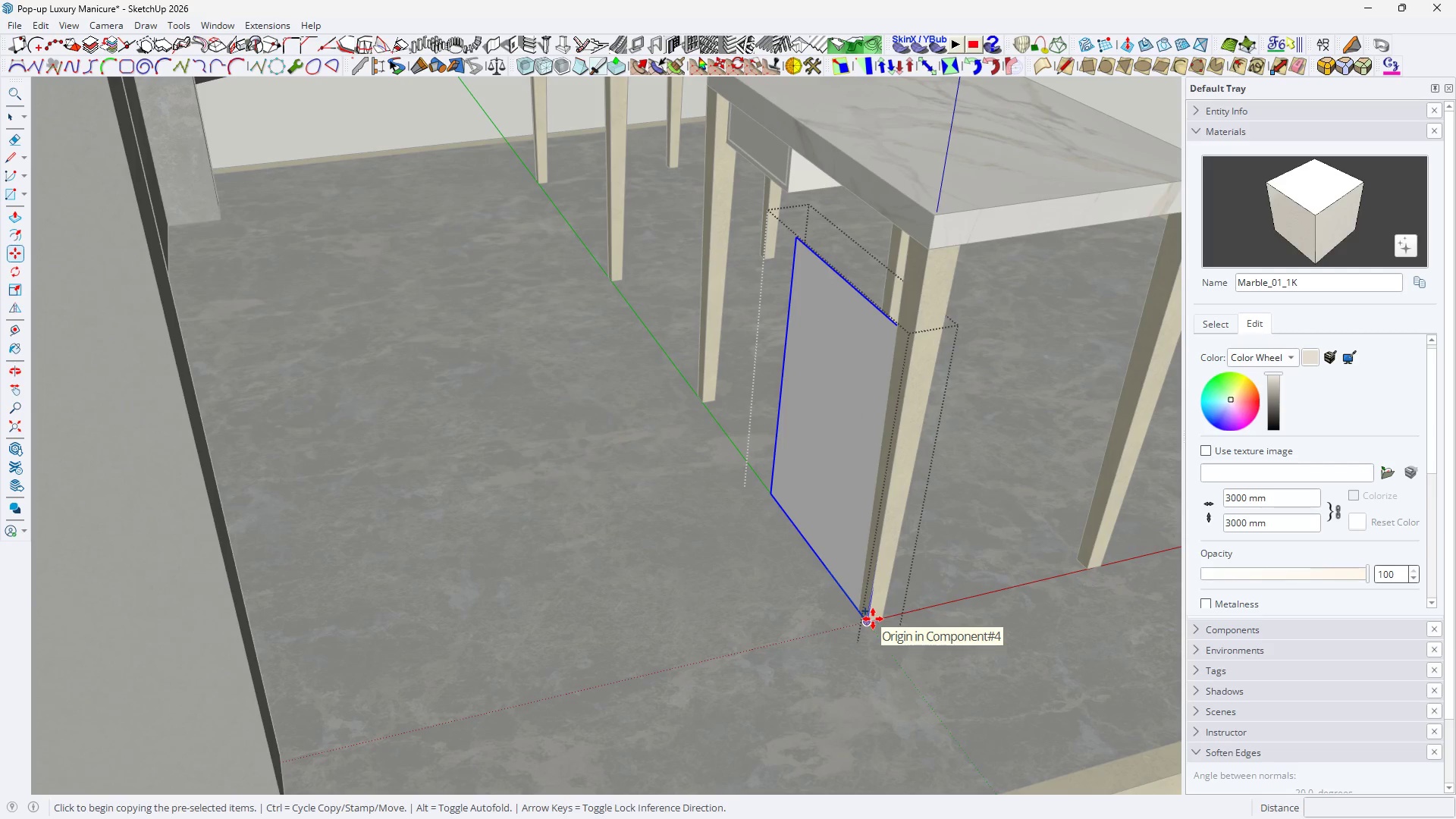 
left_click([873, 619])
 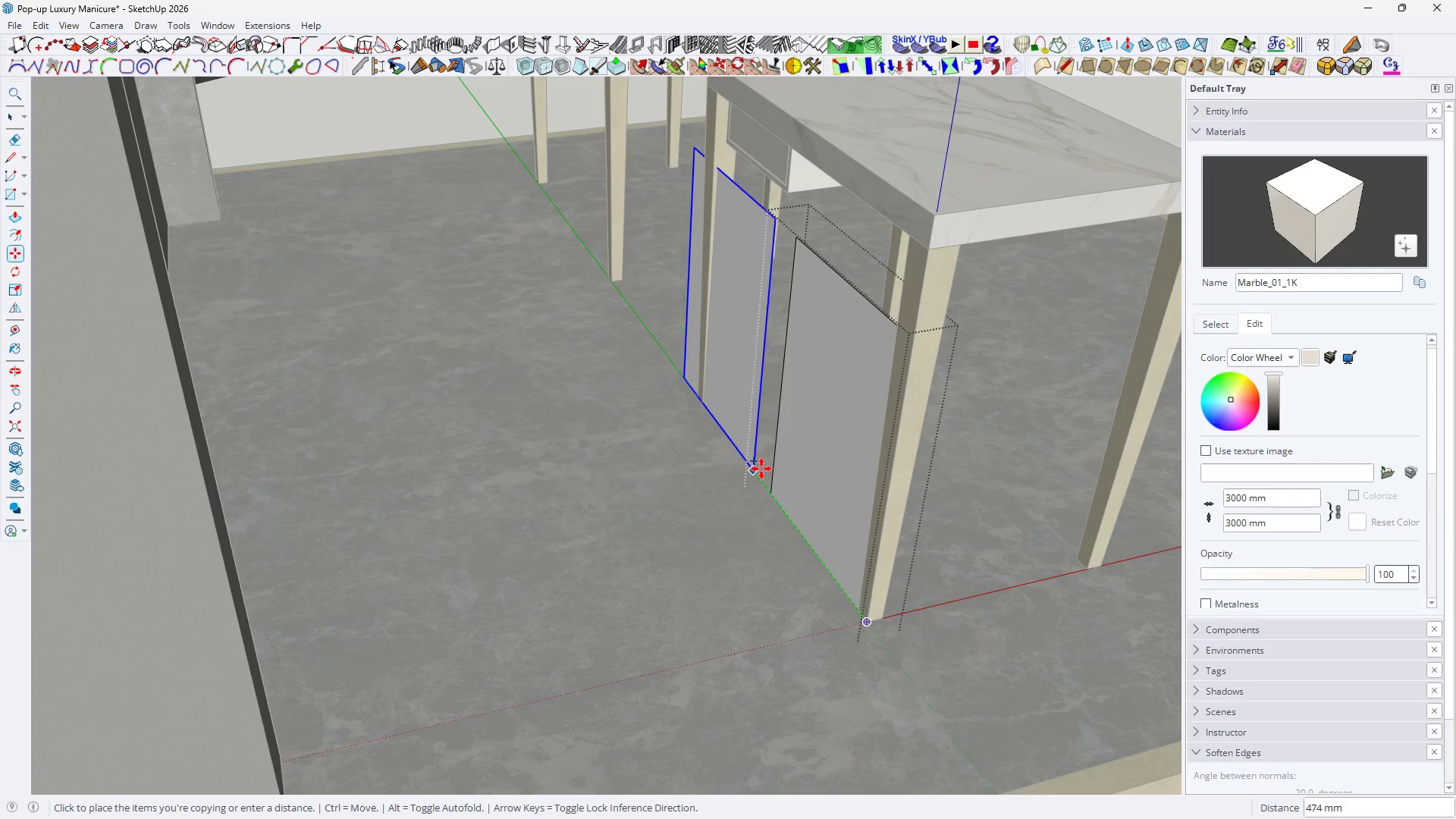 
left_click([772, 491])
 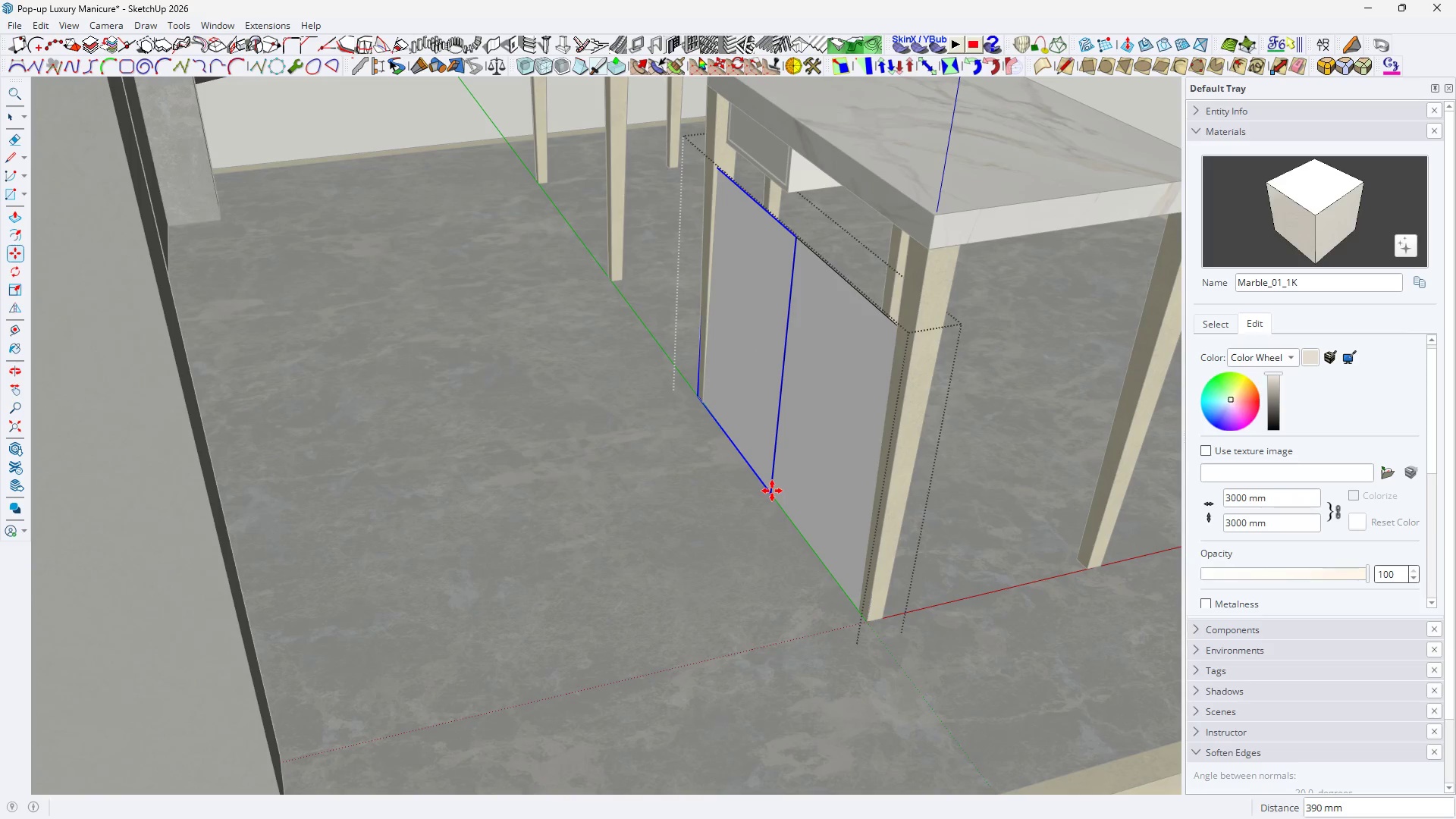 
key(Space)
 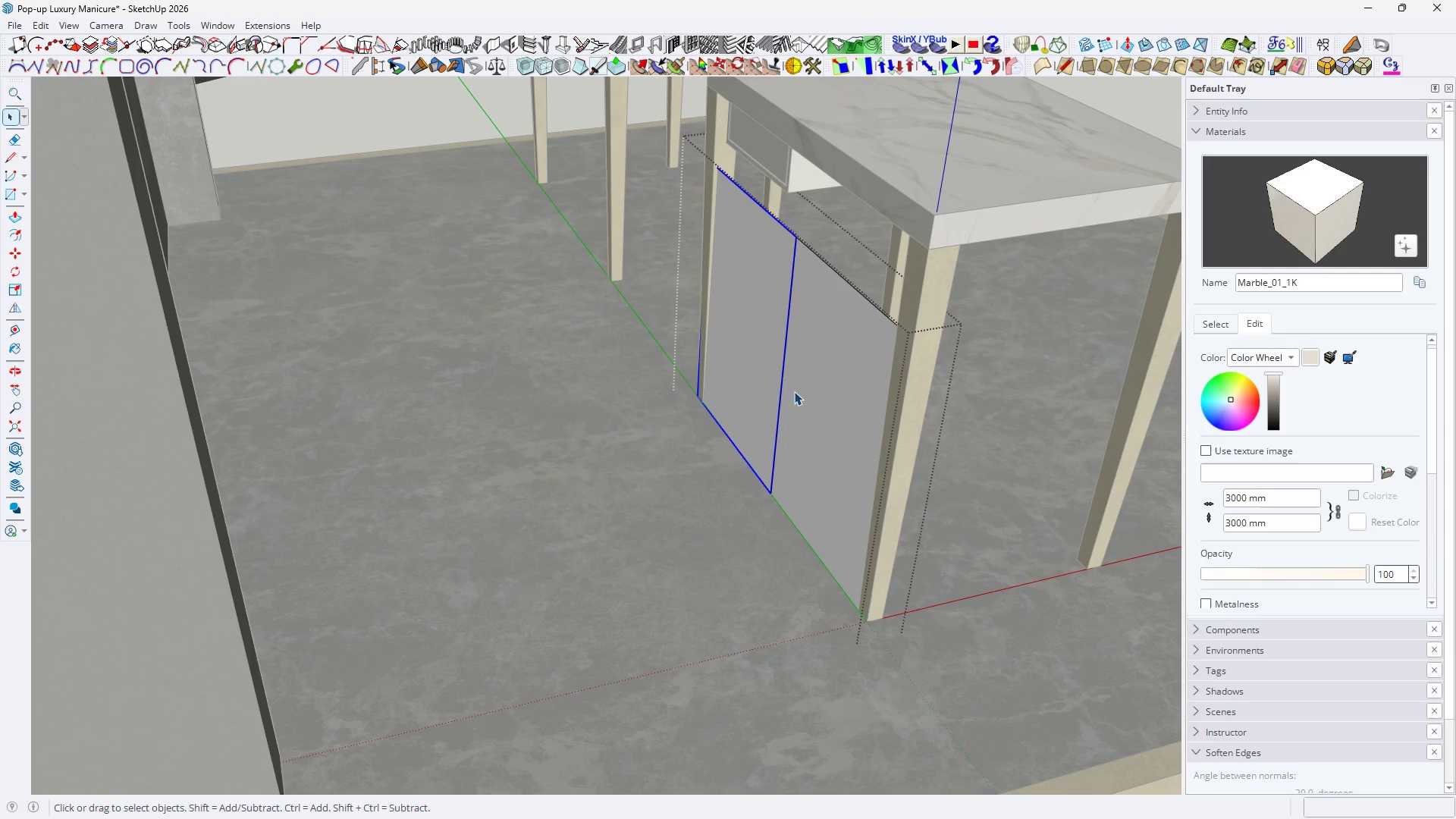 
key(S)
 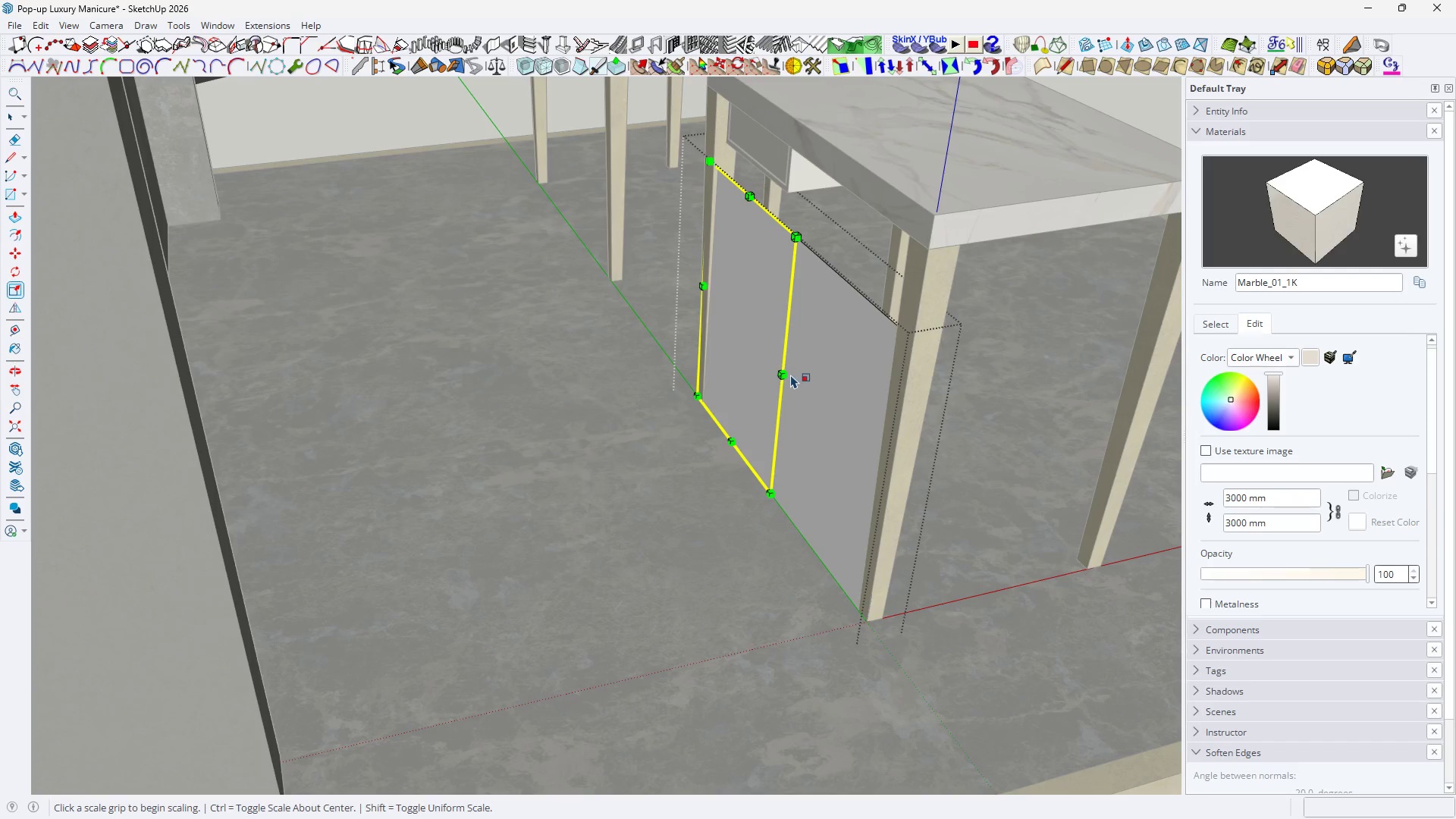 
left_click([783, 374])
 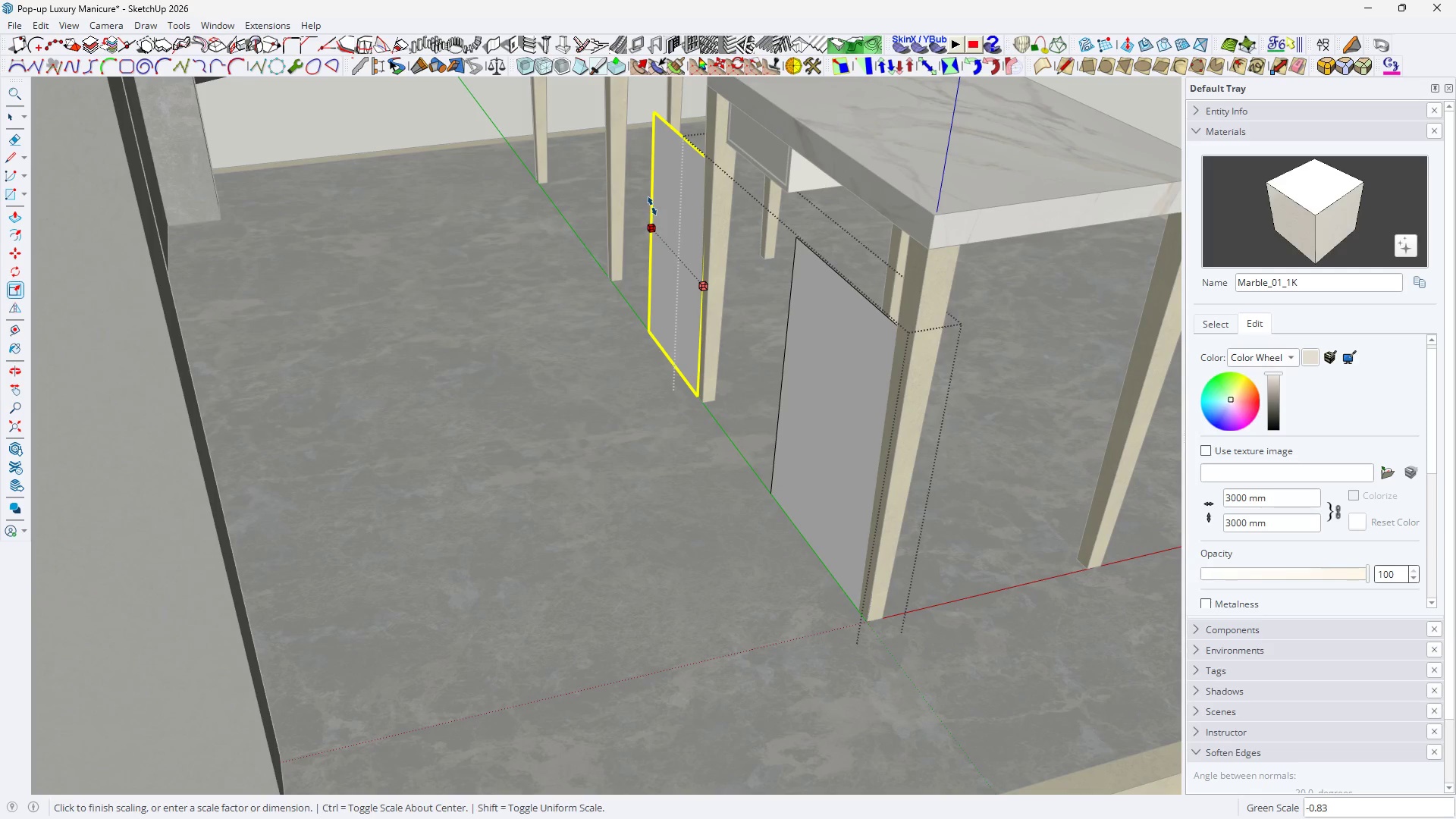 
key(Minus)
 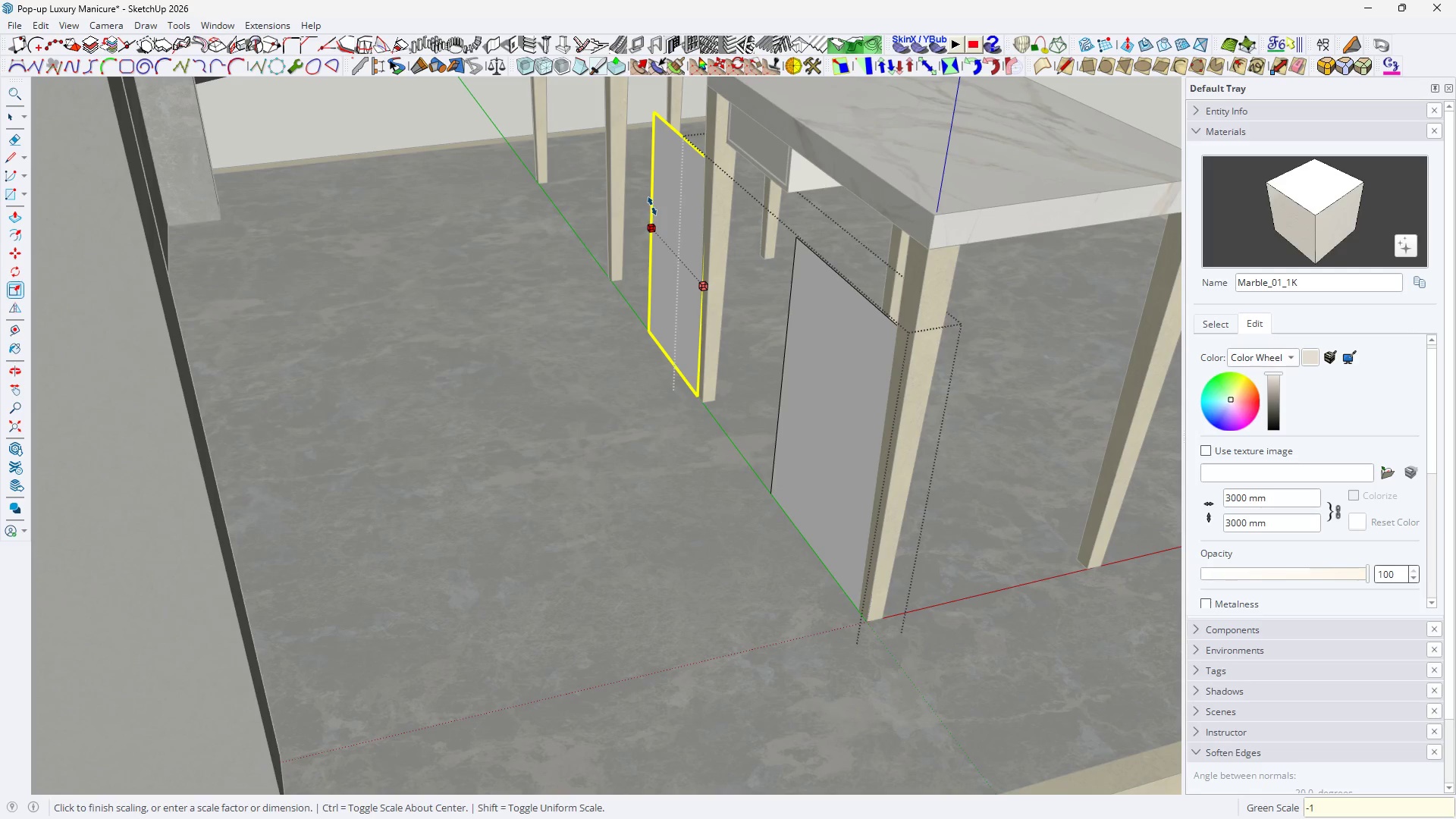 
key(1)
 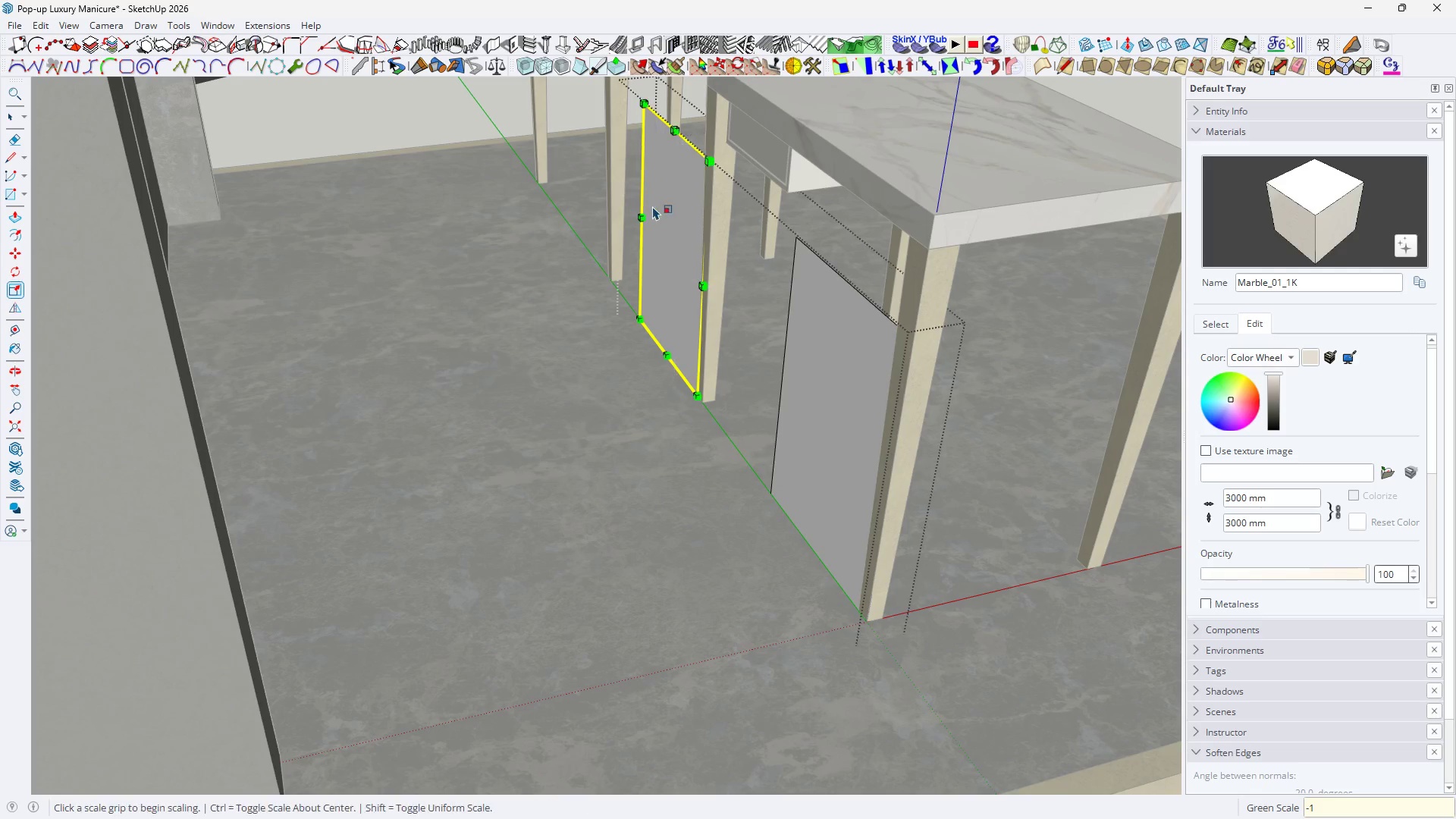 
key(Enter)
 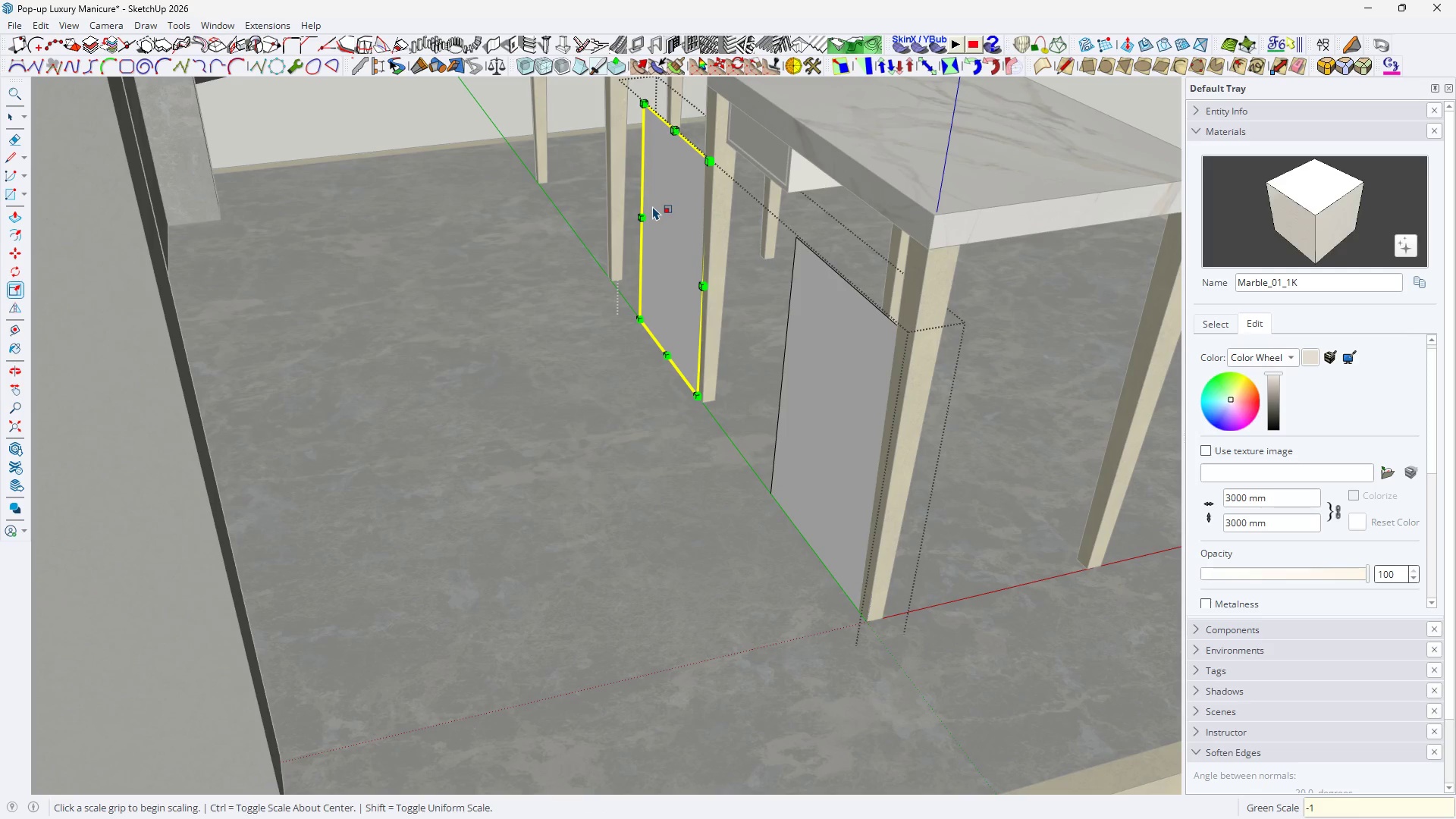 
key(H)
 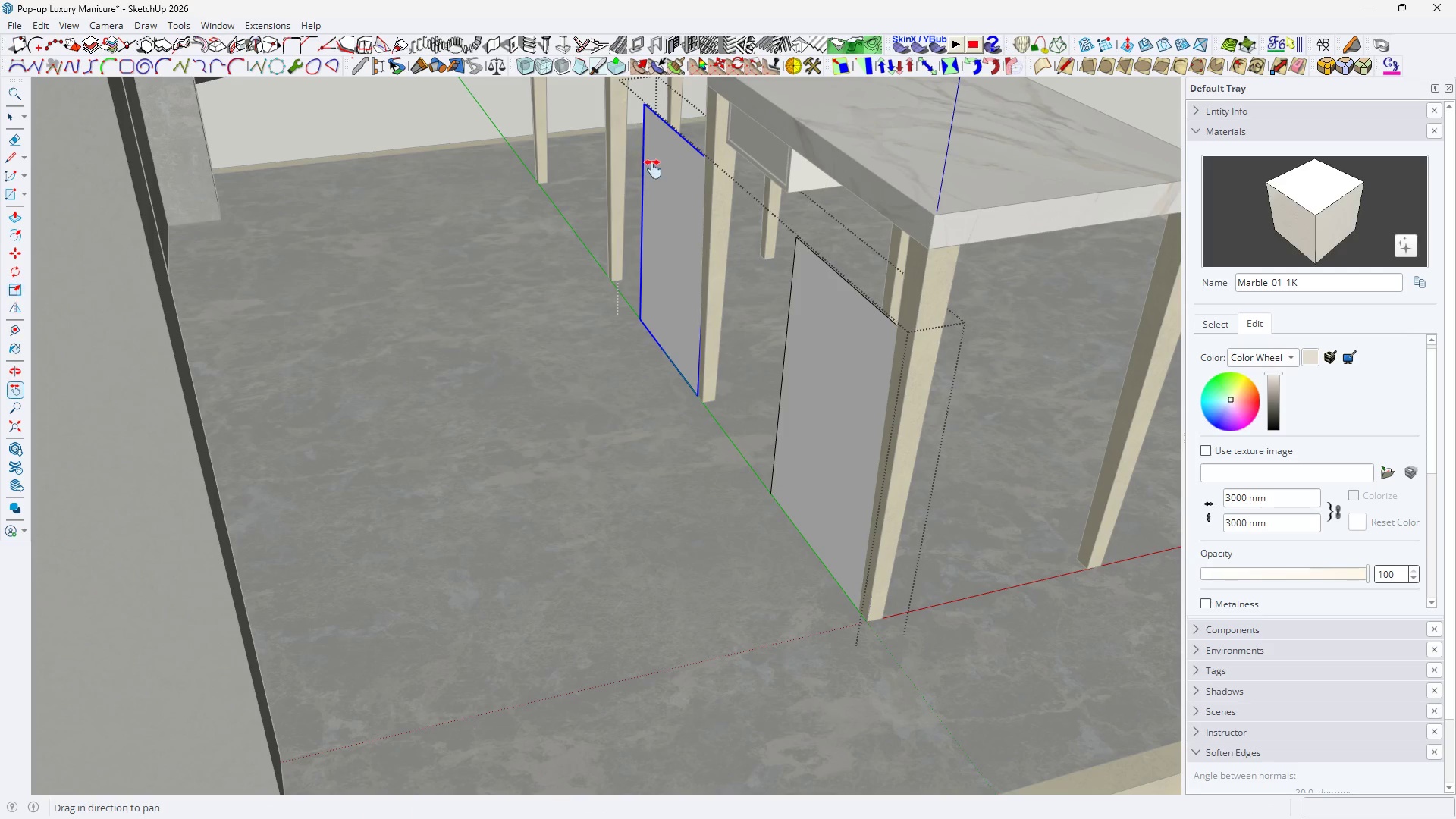 
key(Space)
 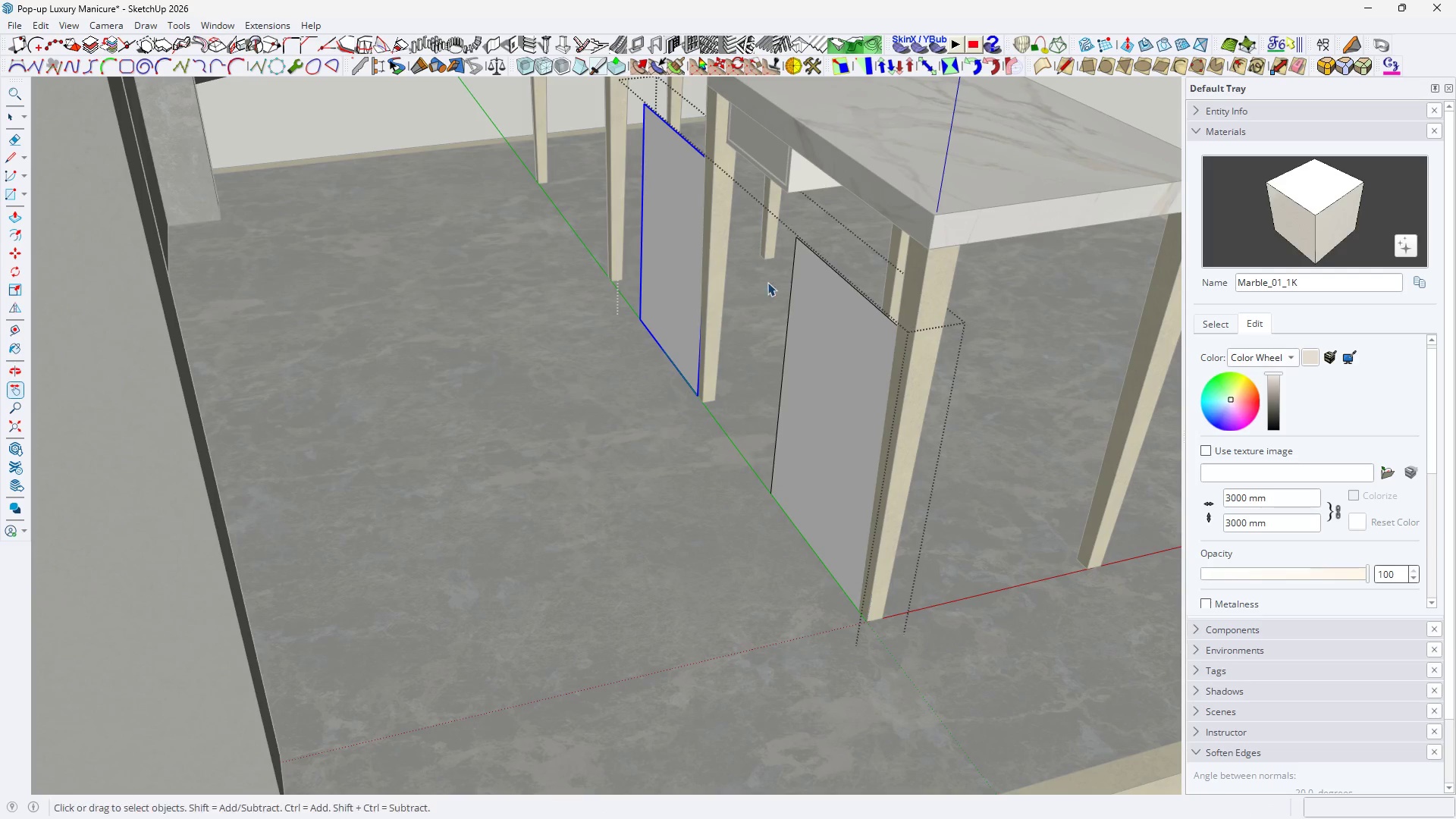 
key(M)
 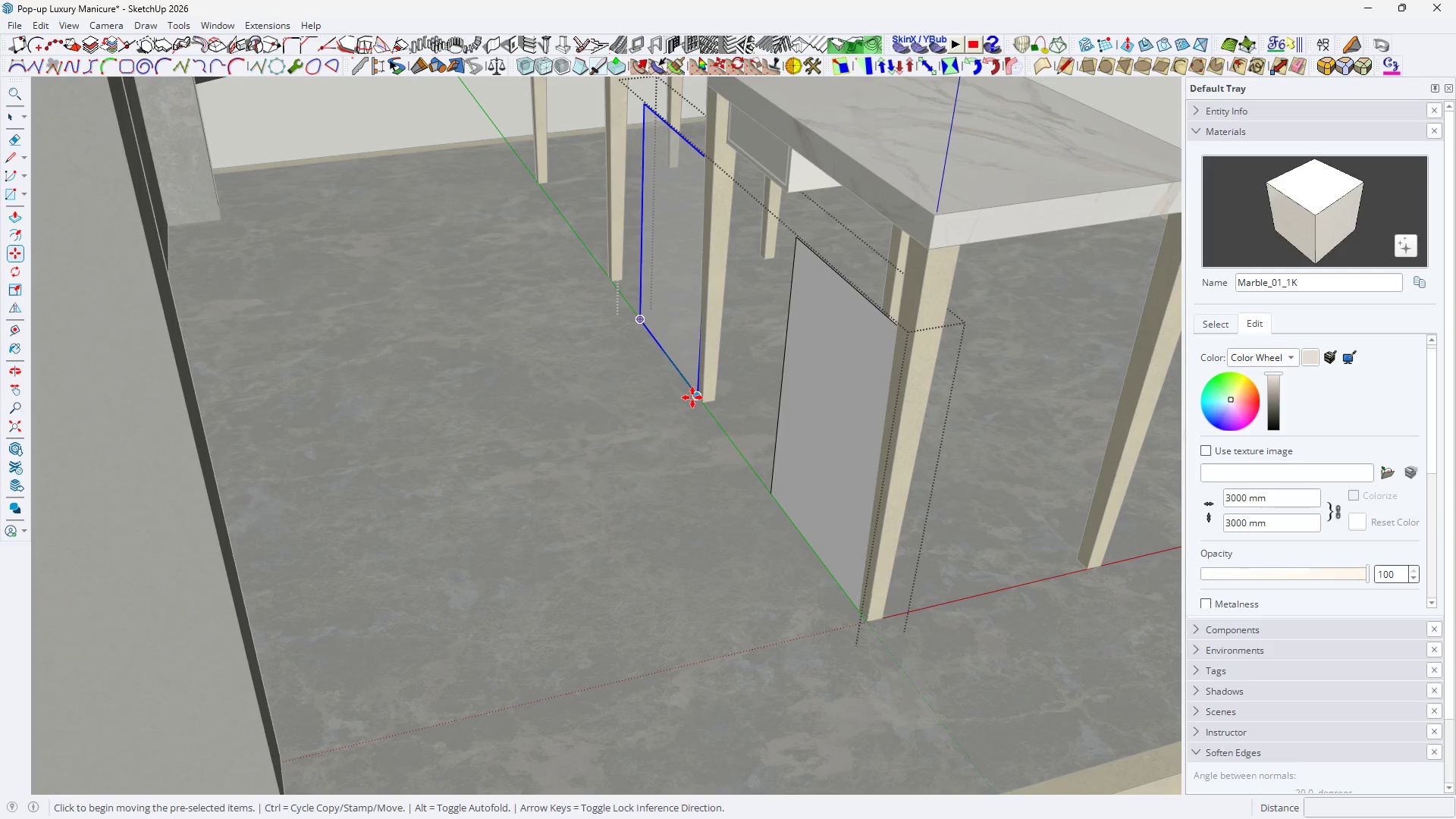 
left_click([692, 397])
 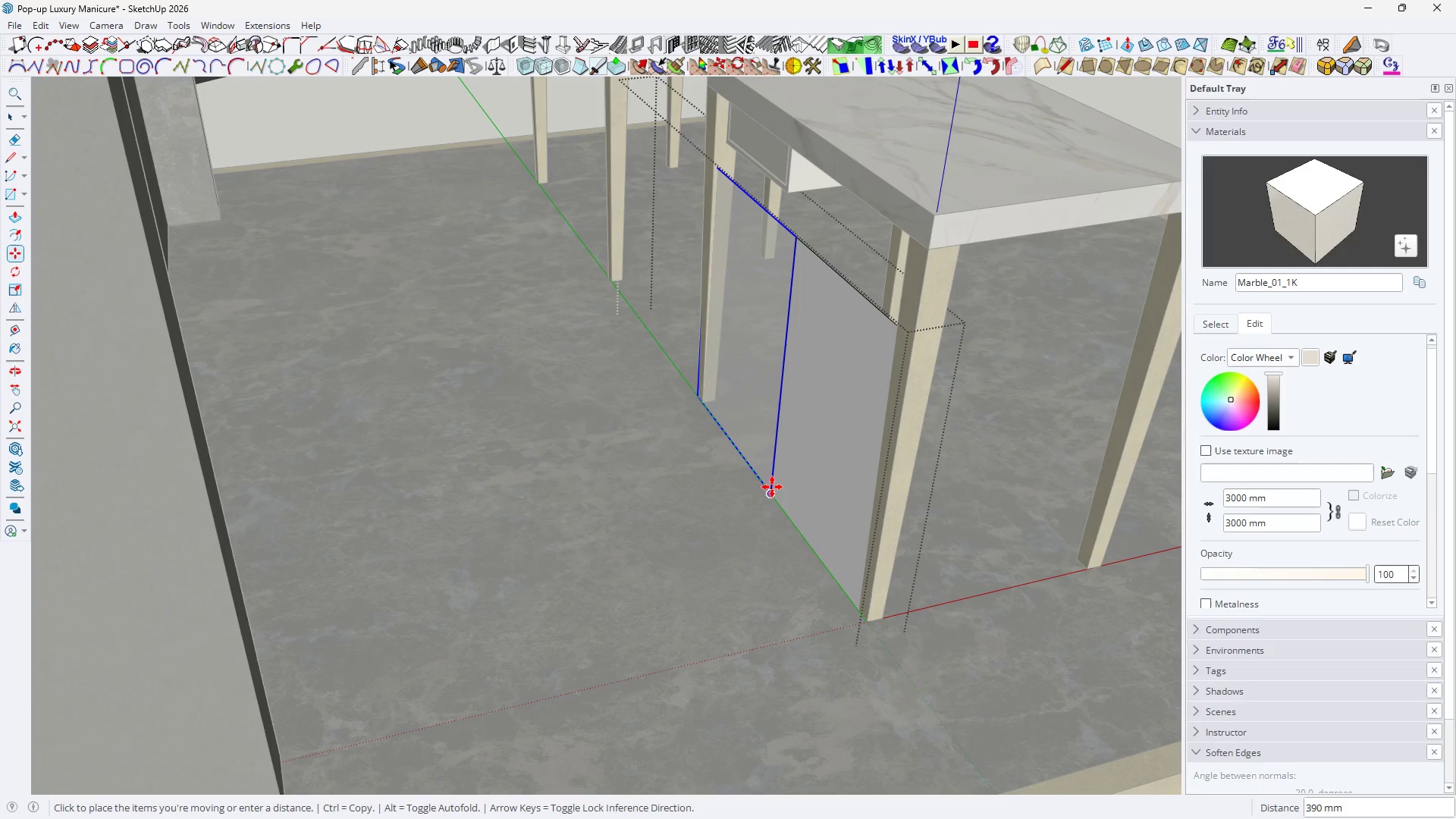 
left_click([772, 491])
 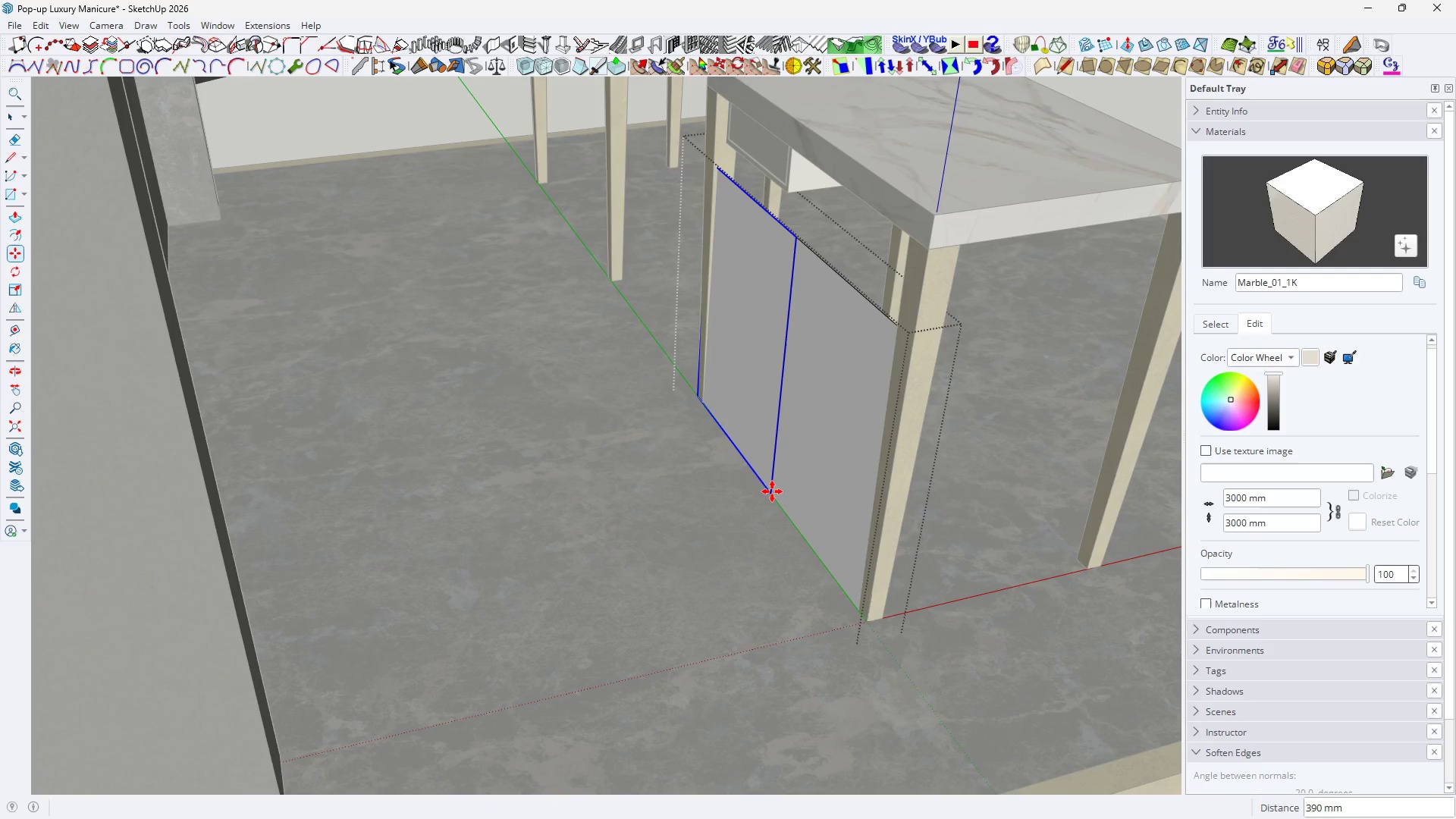 
key(Space)
 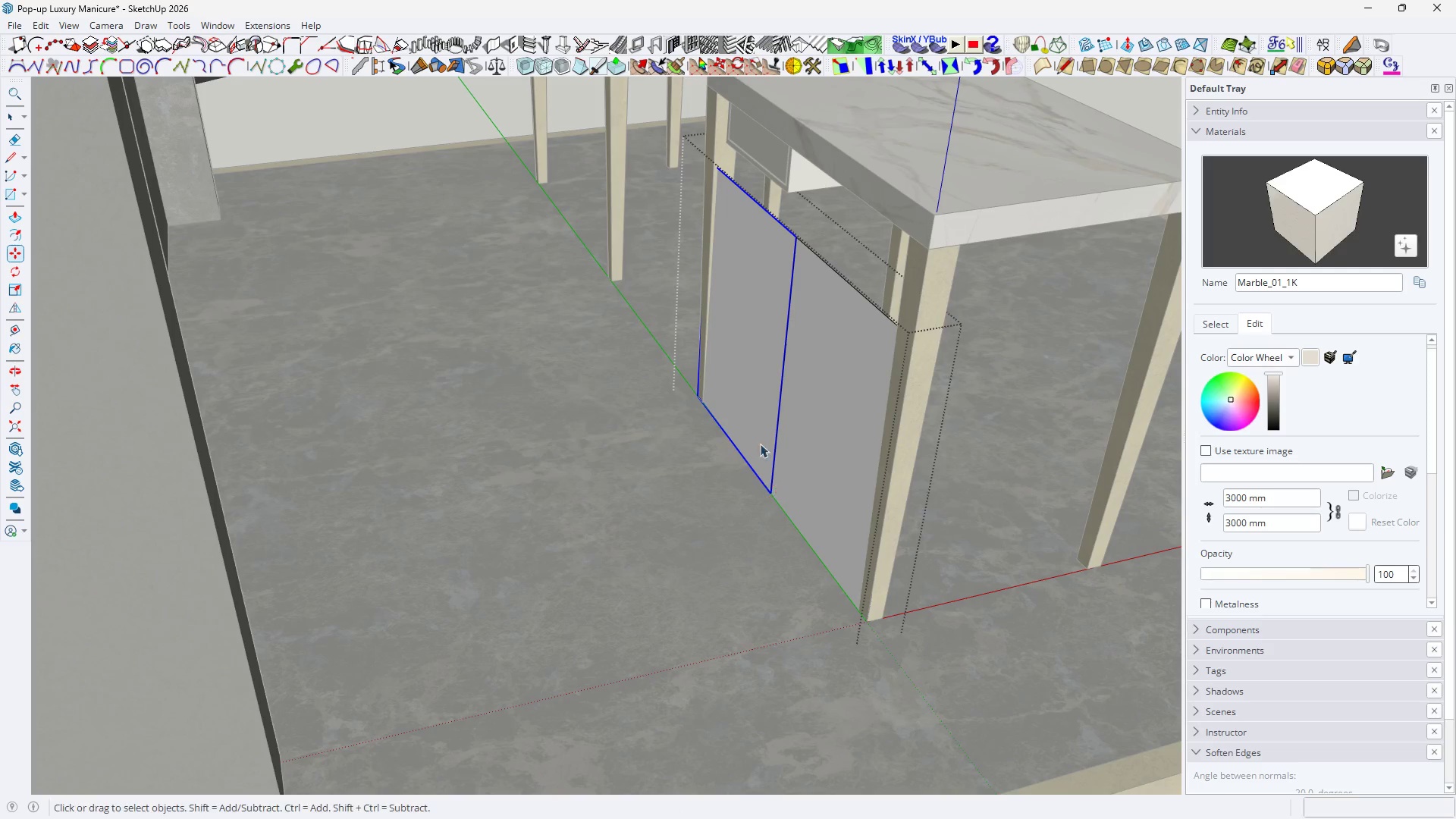 
key(H)
 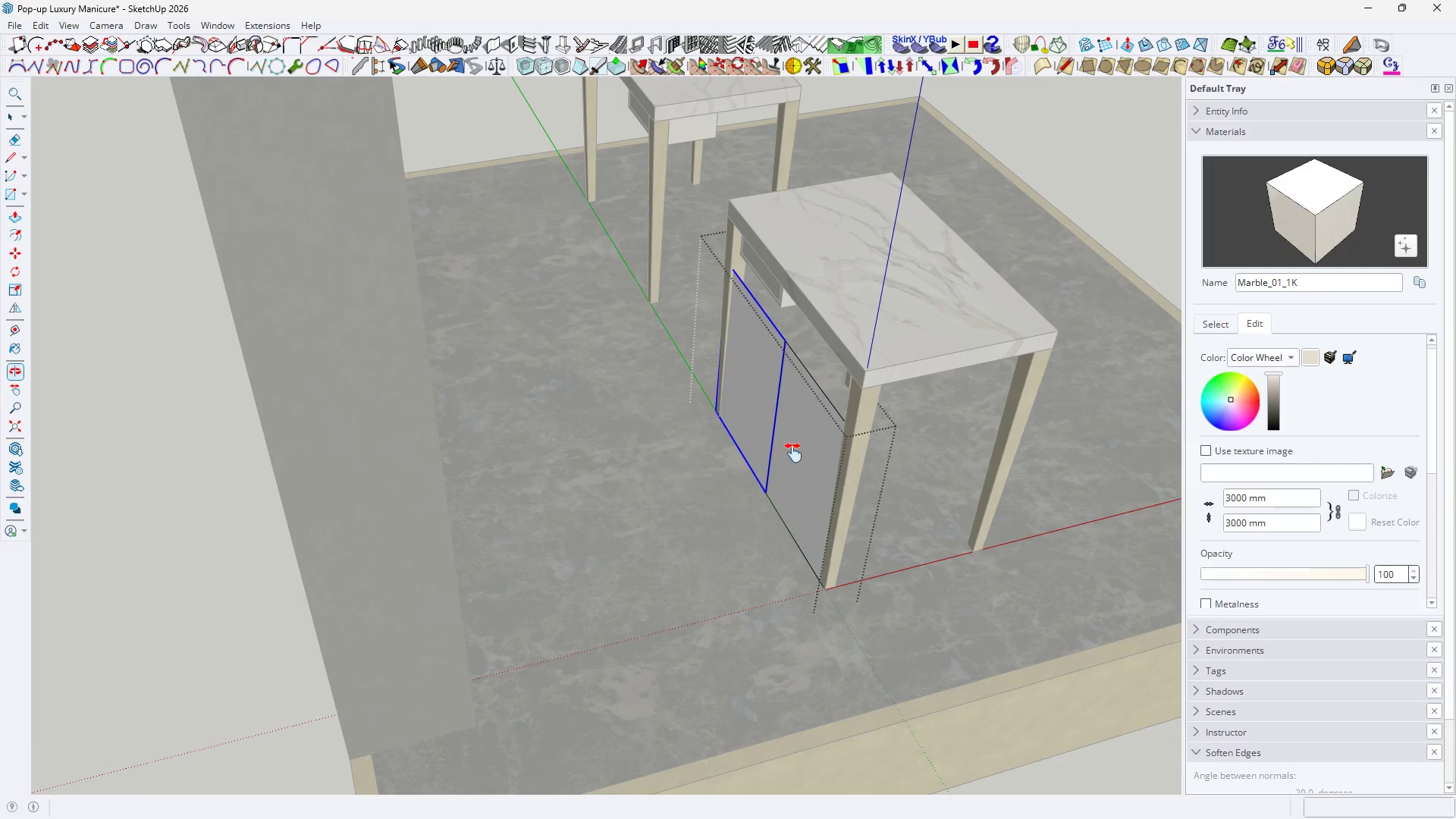 
scroll: coordinate [760, 421], scroll_direction: down, amount: 4.0
 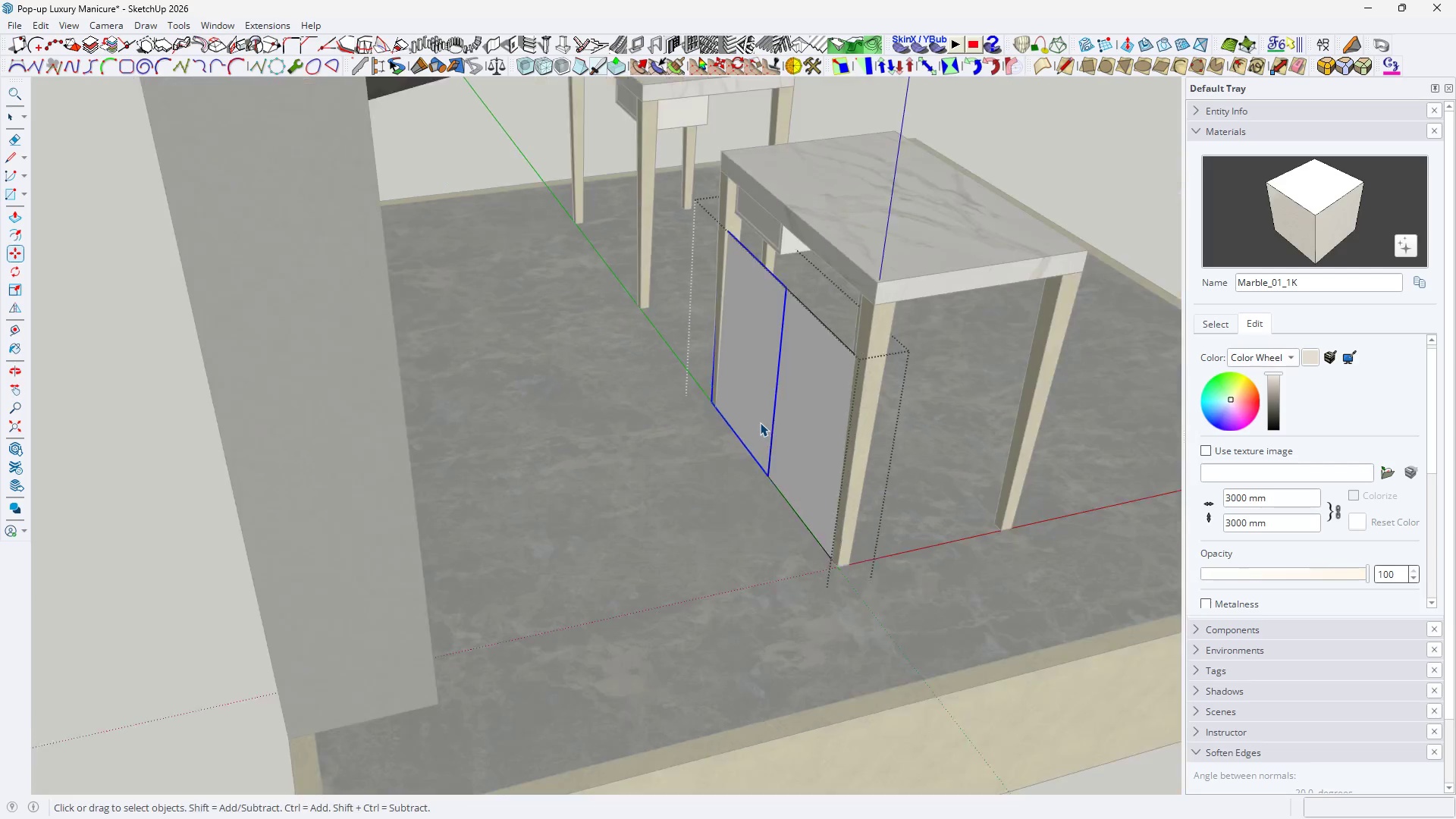 
key(Space)
 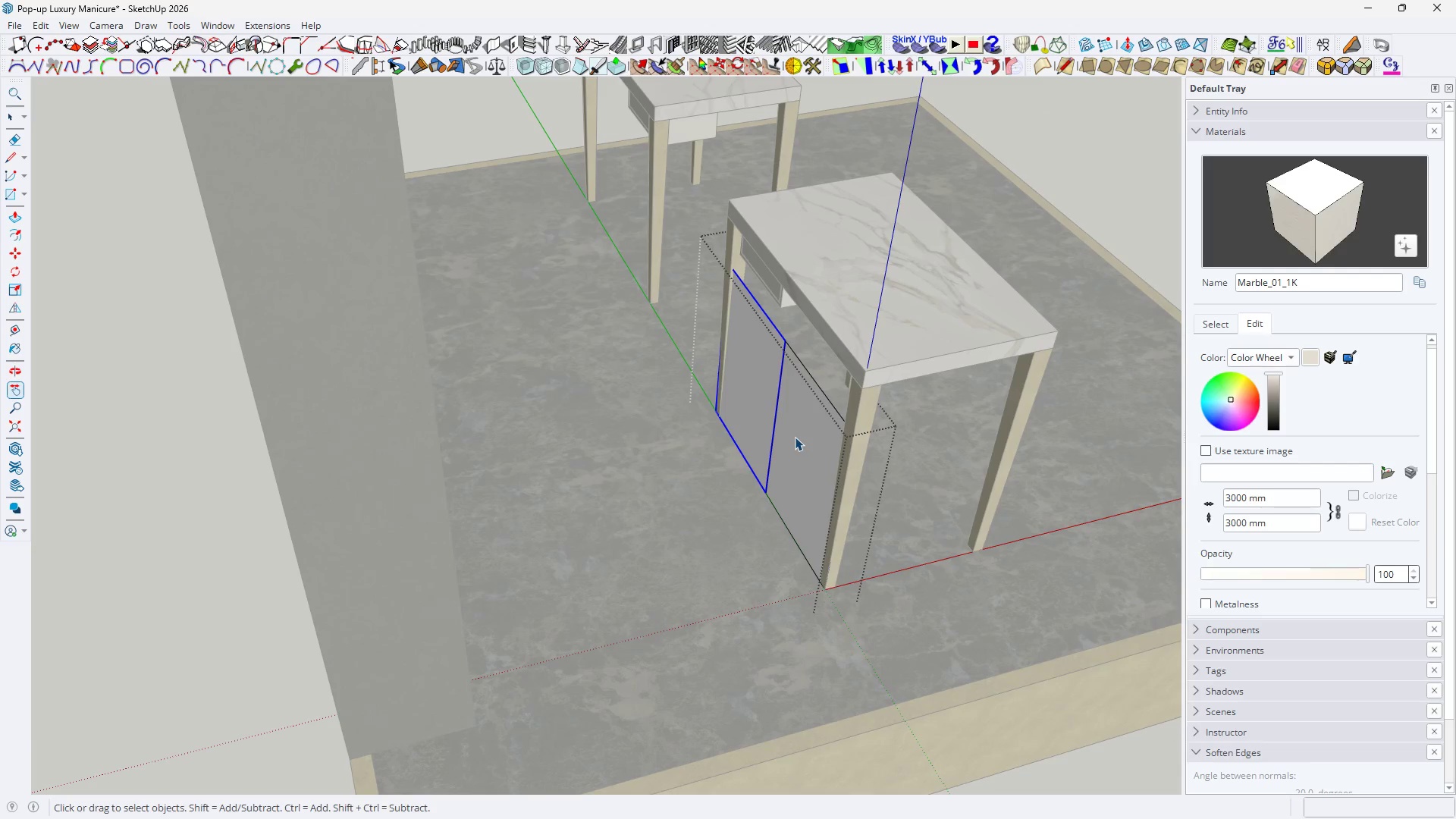 
key(Control+ControlLeft)
 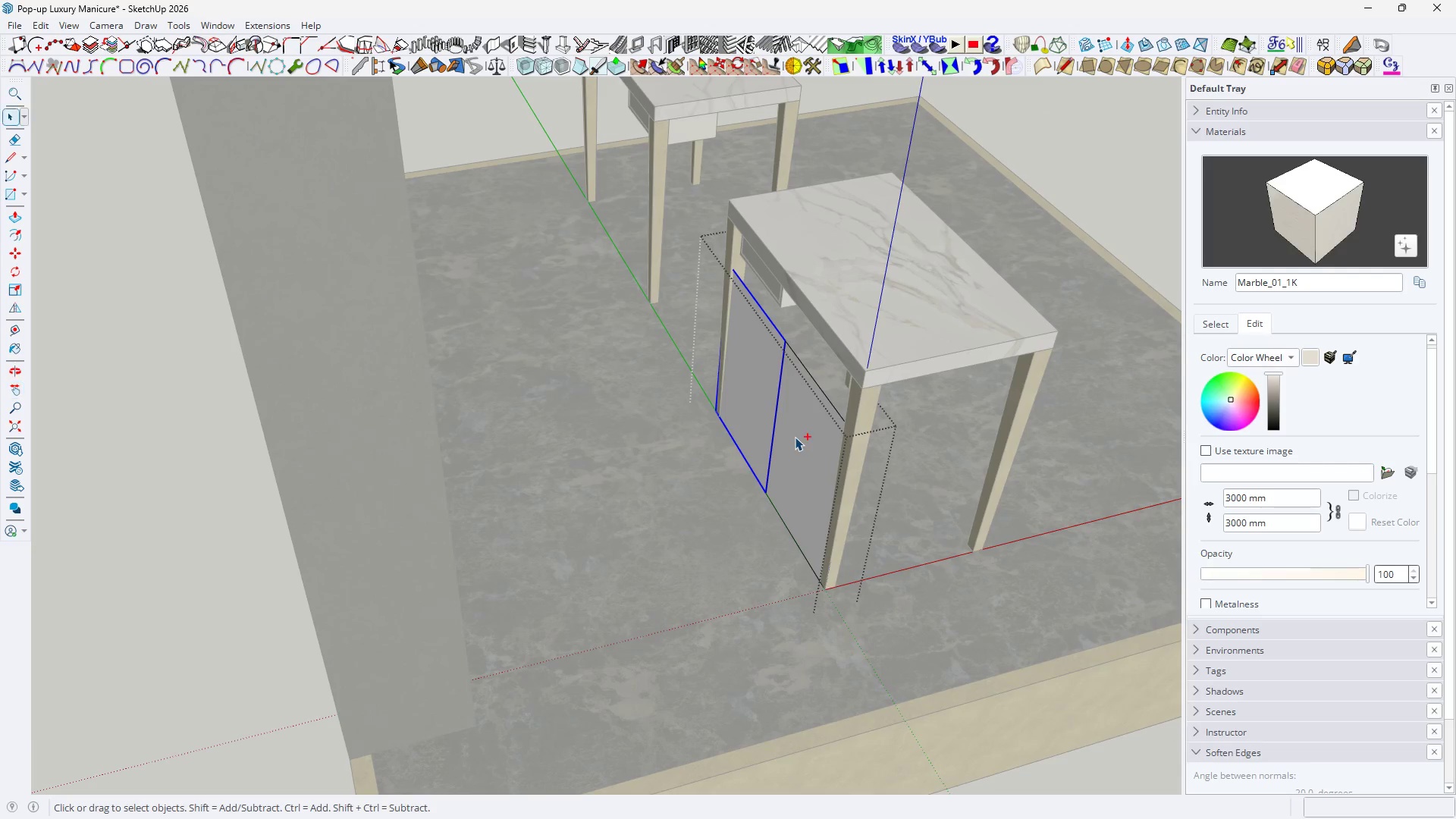 
left_click([795, 437])
 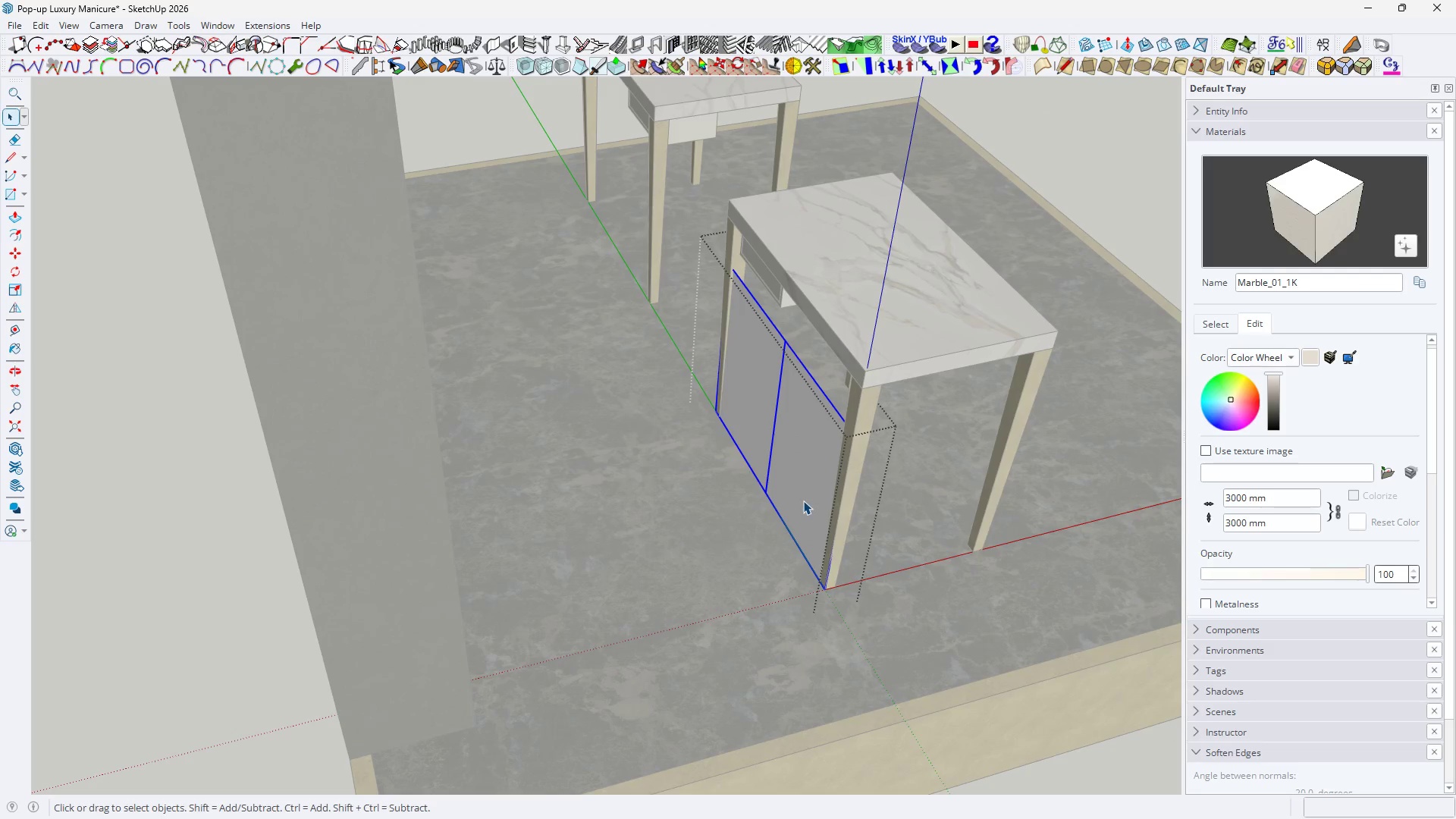 
type( HM)
 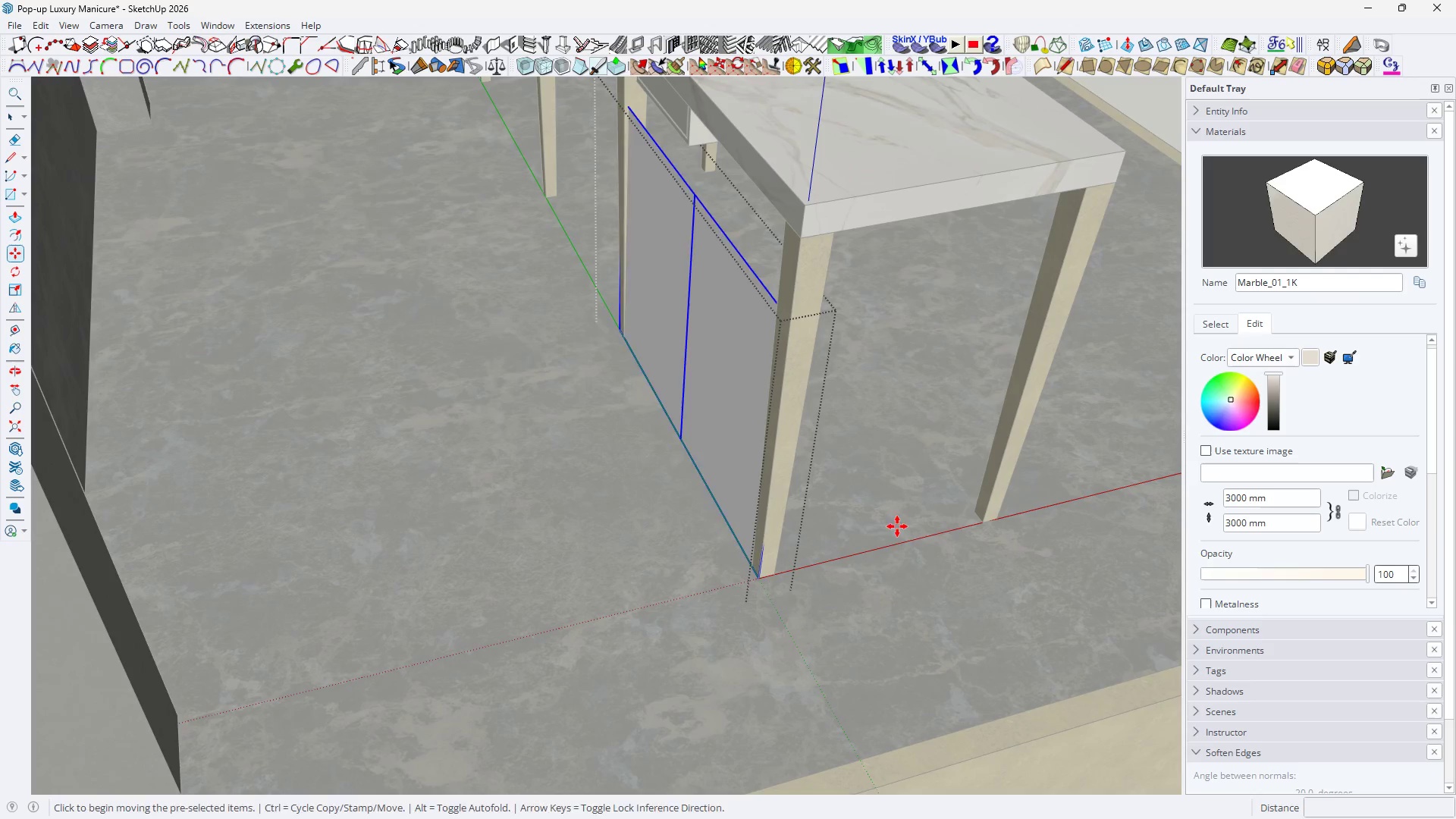 
left_click_drag(start_coordinate=[805, 503], to_coordinate=[755, 486])
 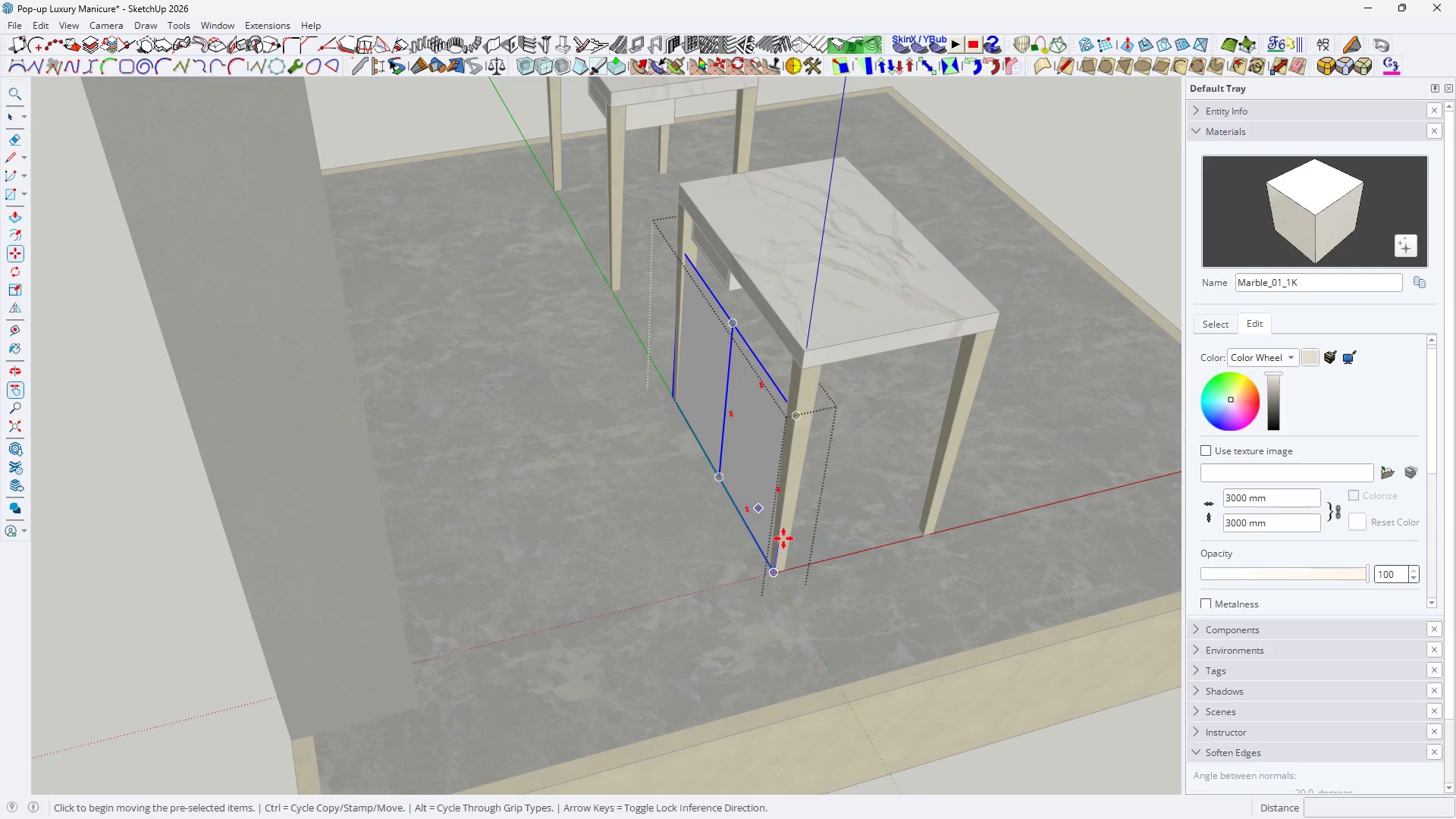 
left_click([897, 526])
 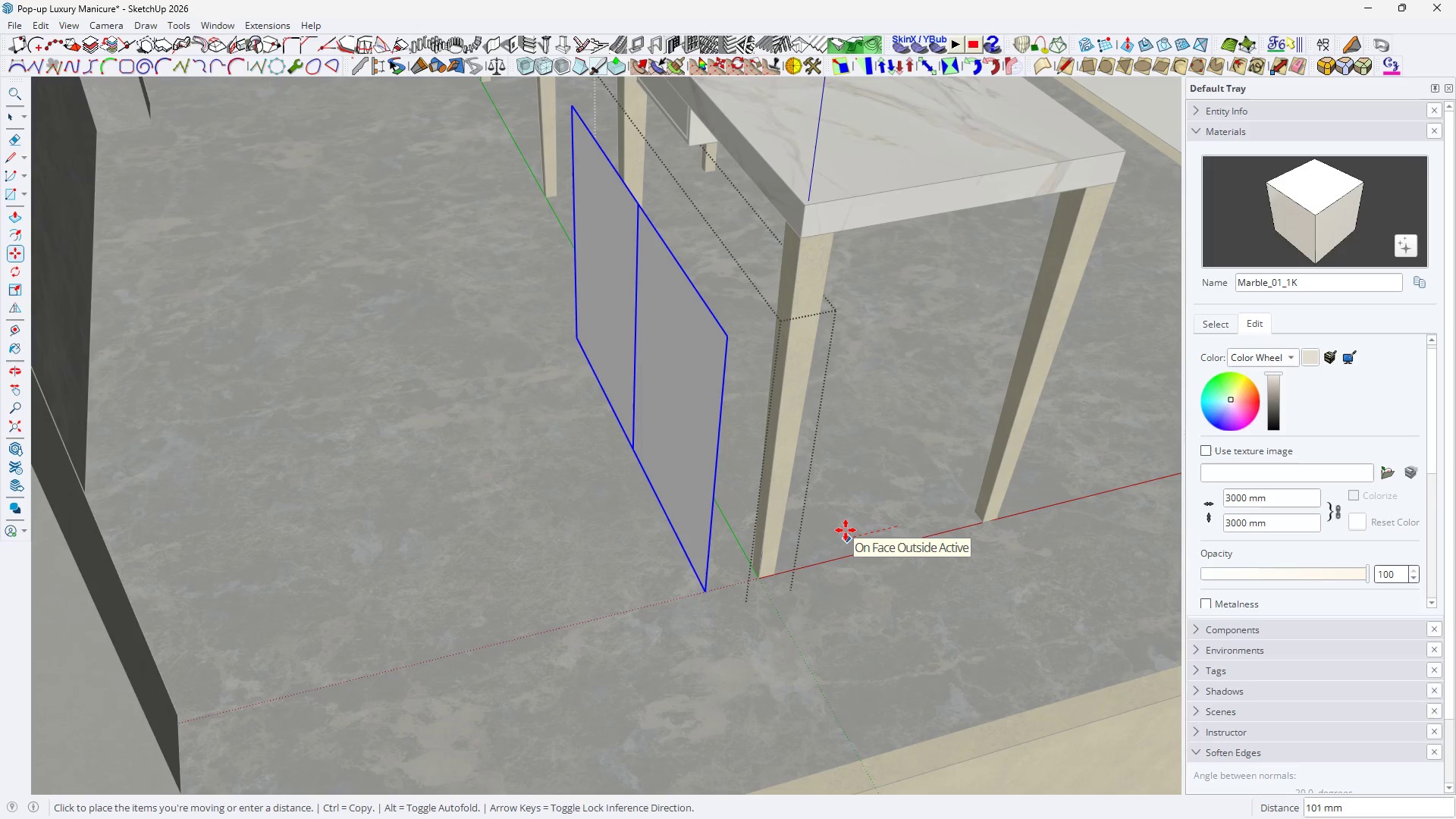 
scroll: coordinate [813, 563], scroll_direction: up, amount: 4.0
 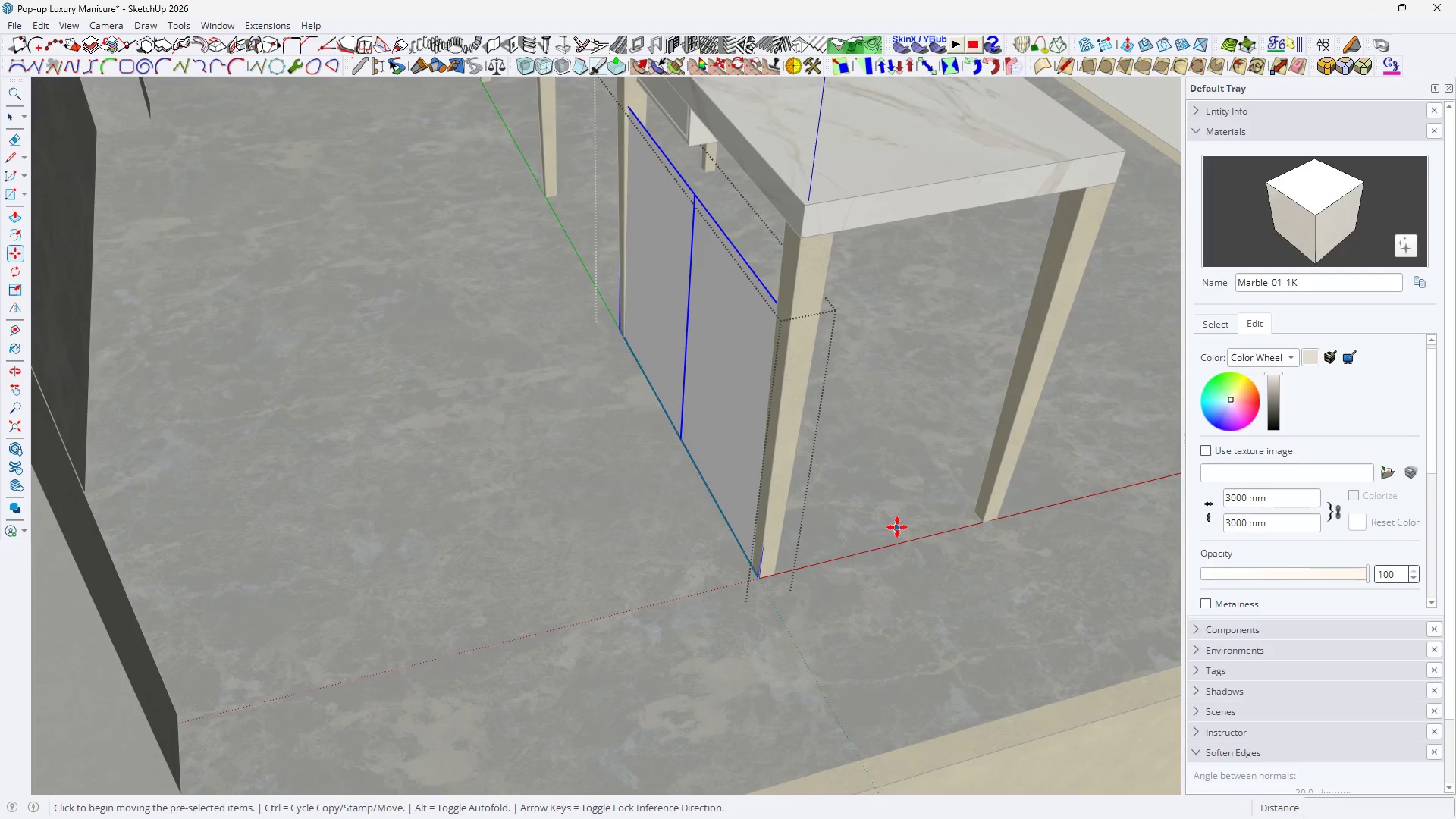 
type(200)
 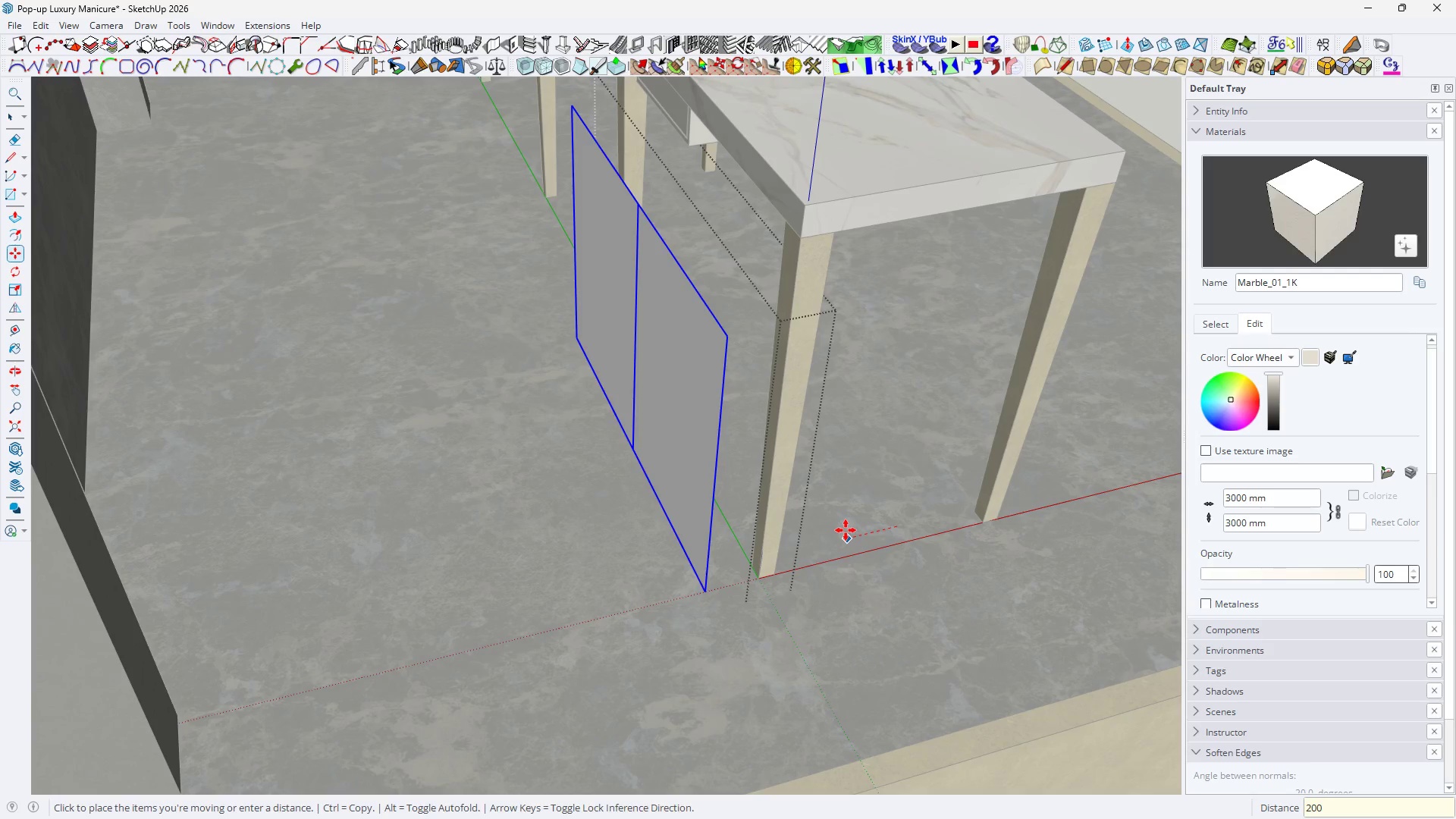 
key(Enter)
 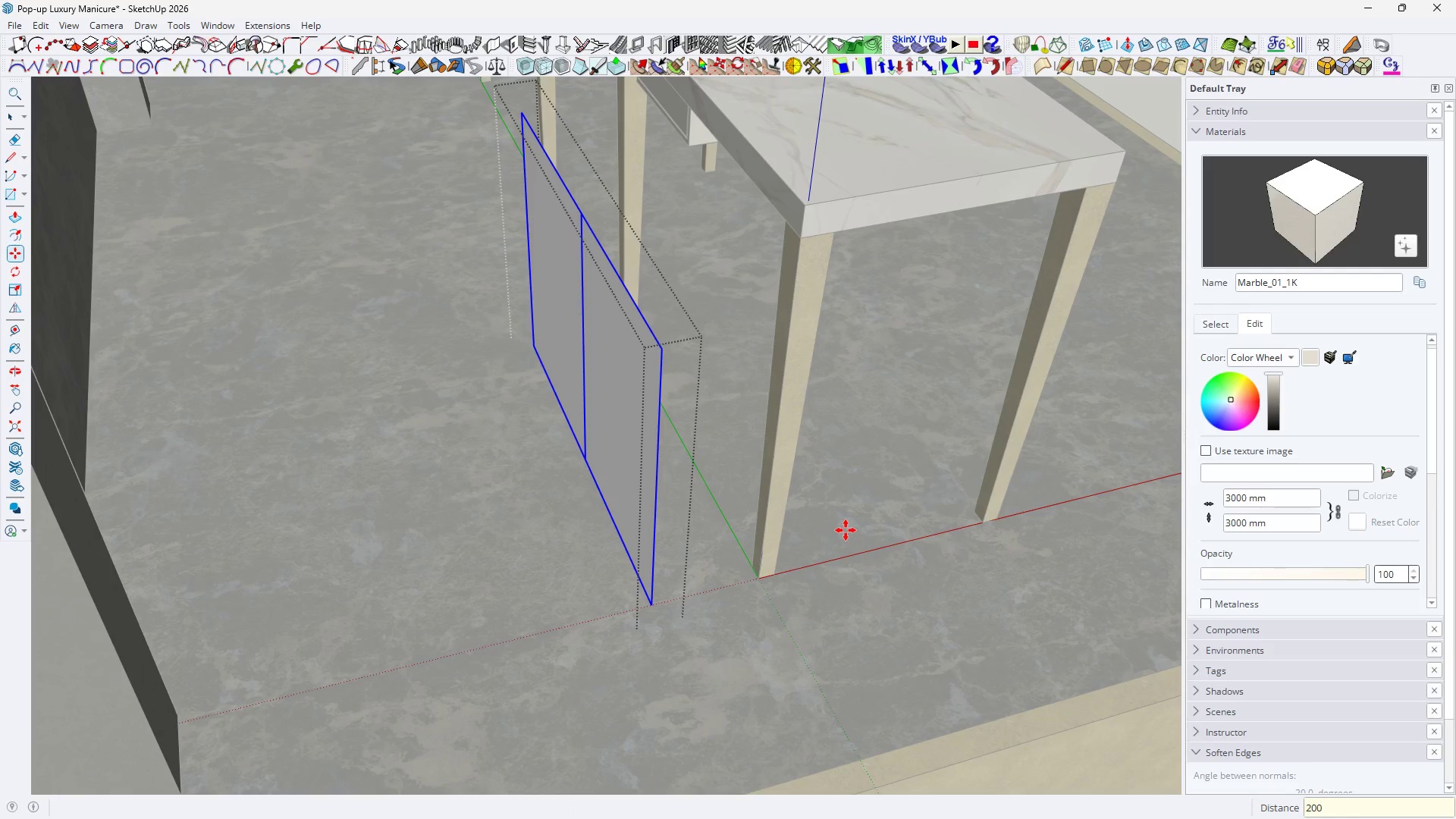 
key(Space)
 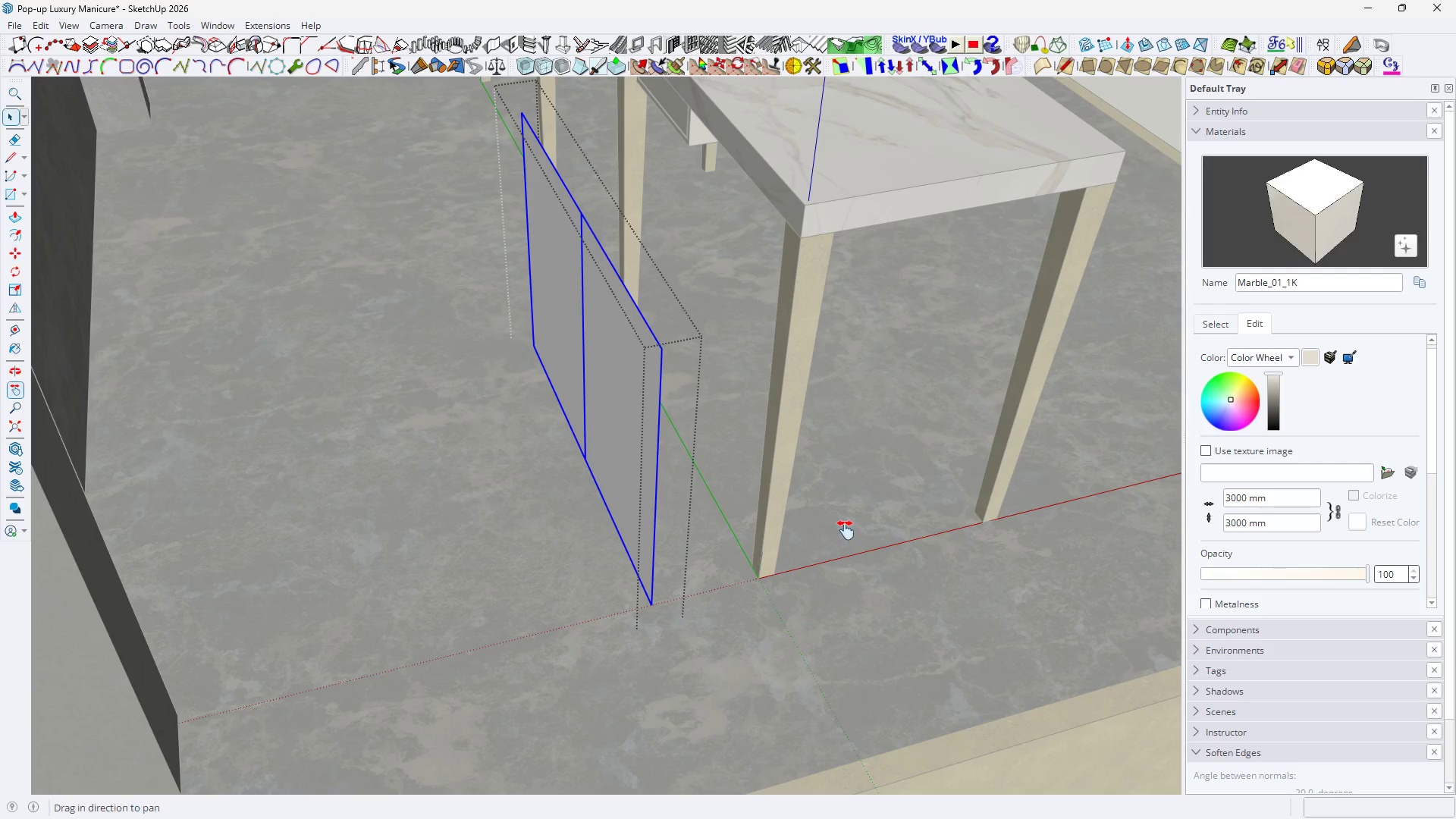 
key(H)
 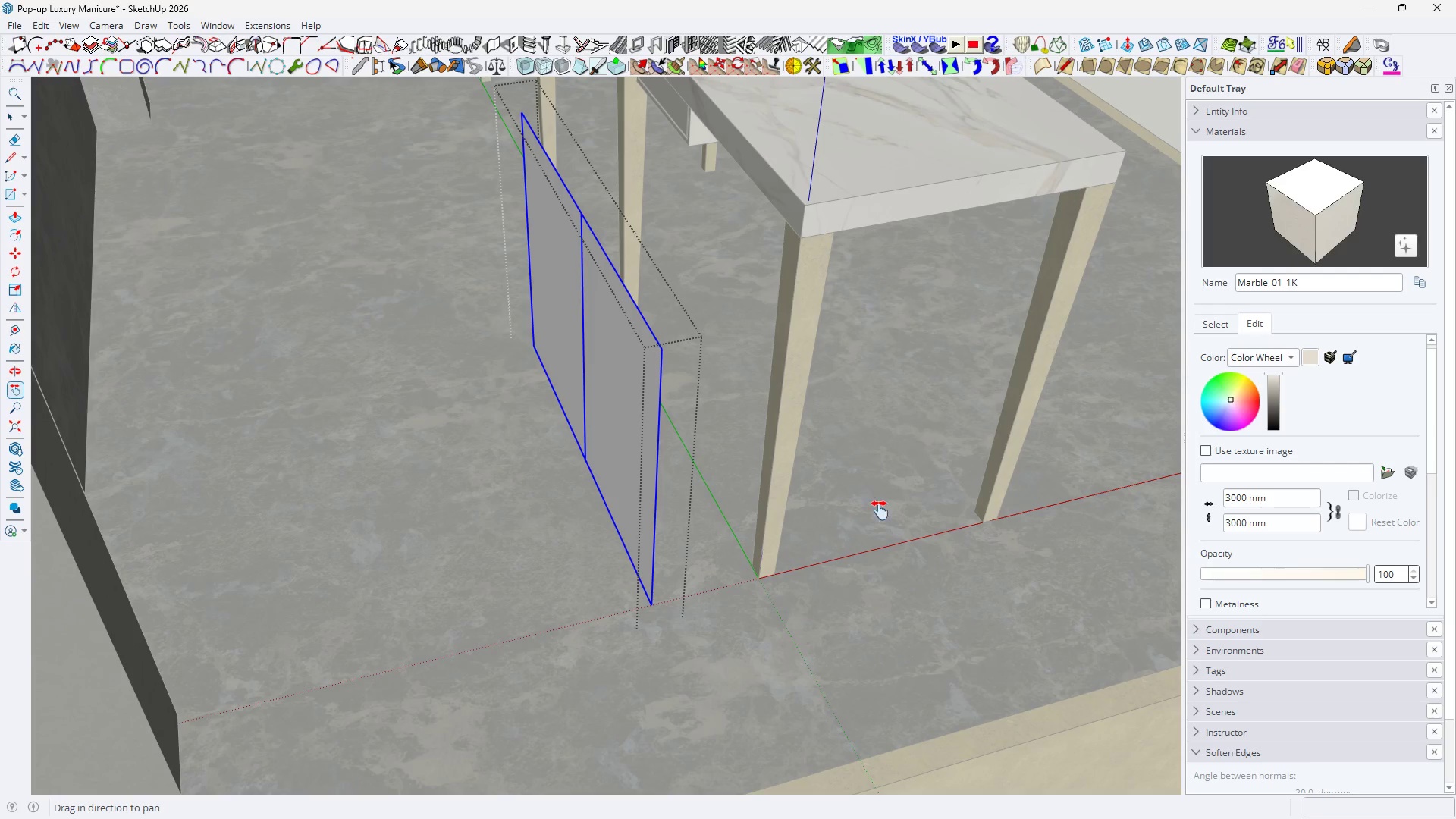 
scroll: coordinate [372, 331], scroll_direction: down, amount: 6.0
 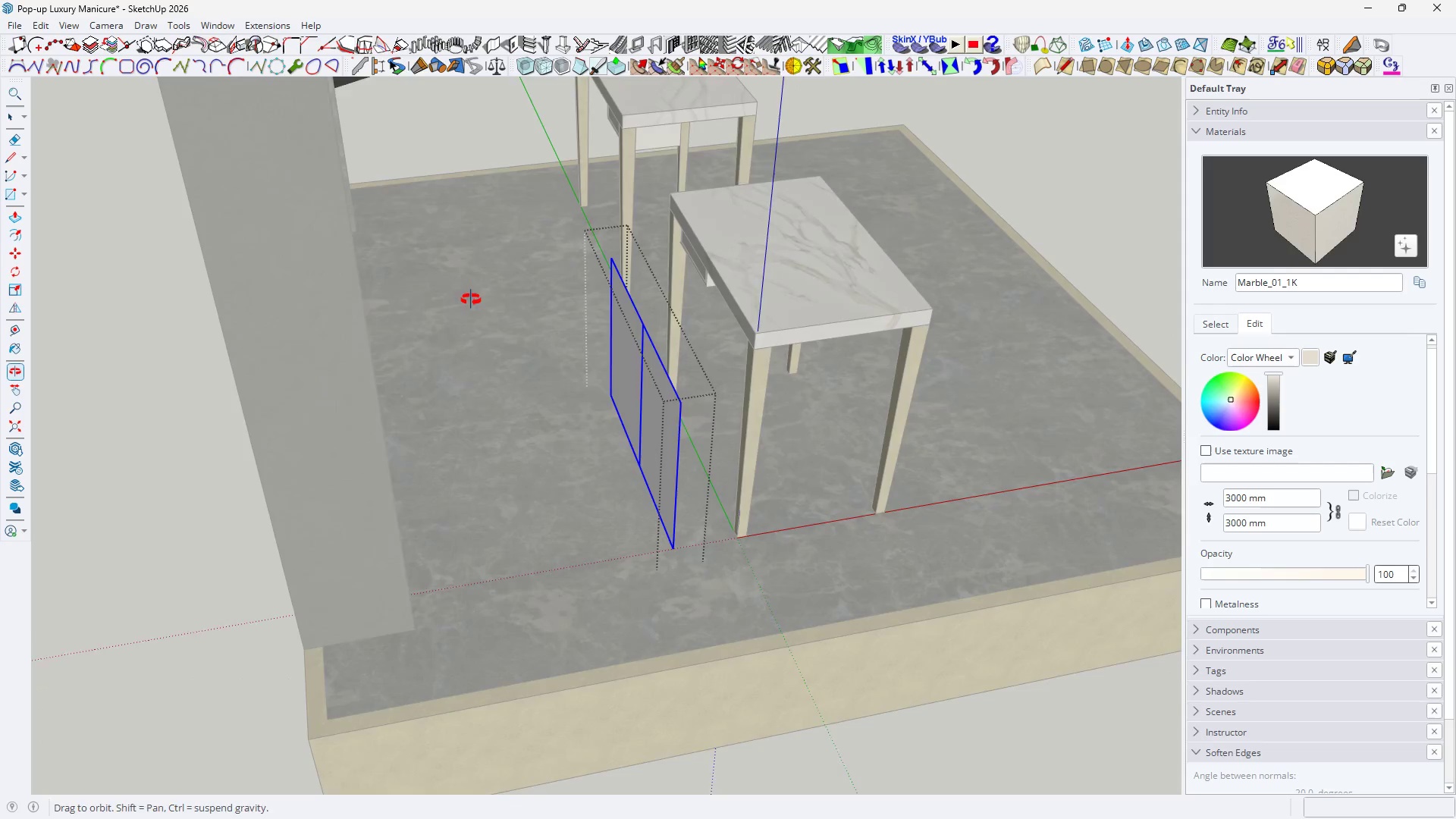 
key(M)
 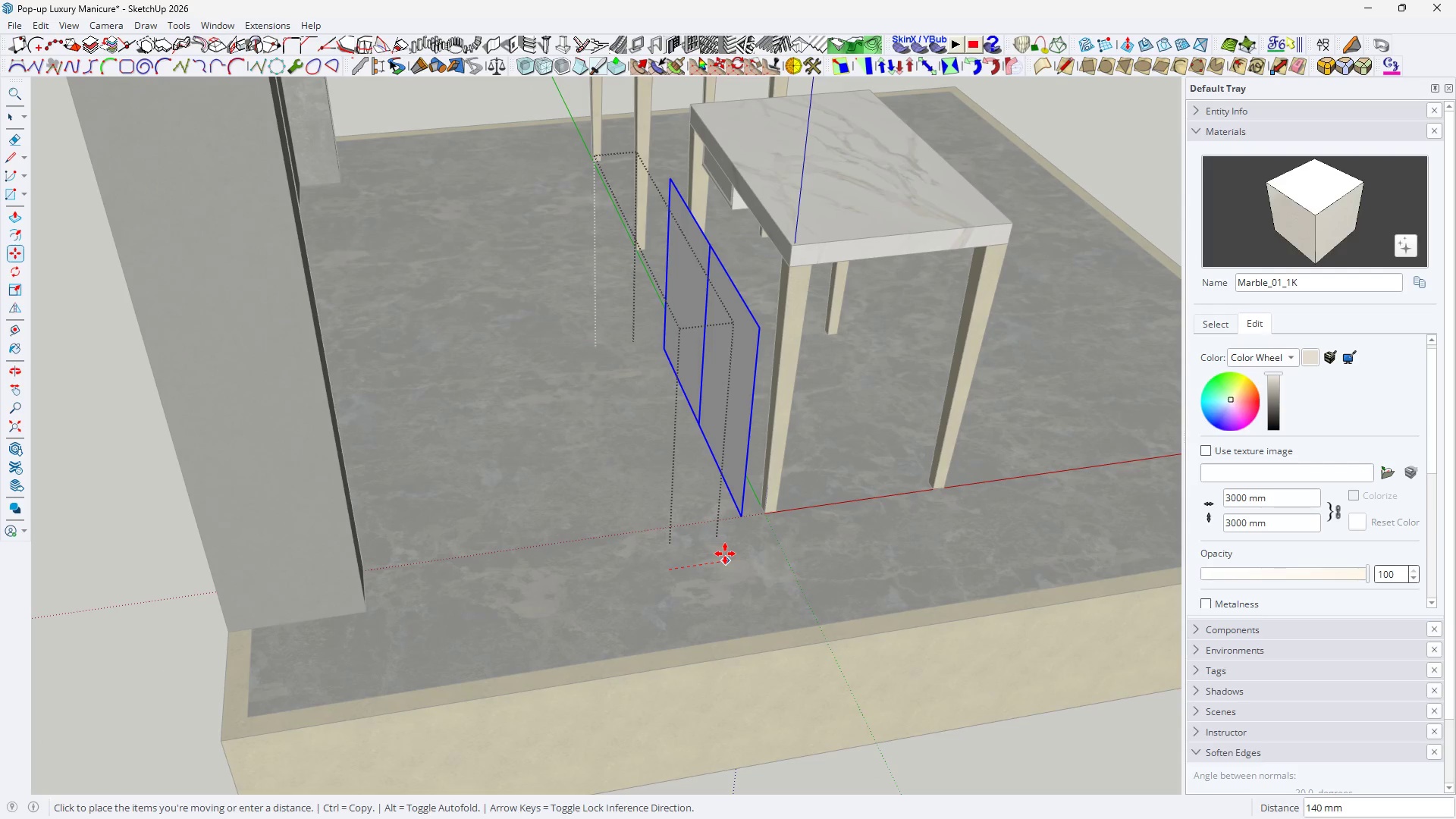 
scroll: coordinate [569, 631], scroll_direction: up, amount: 2.0
 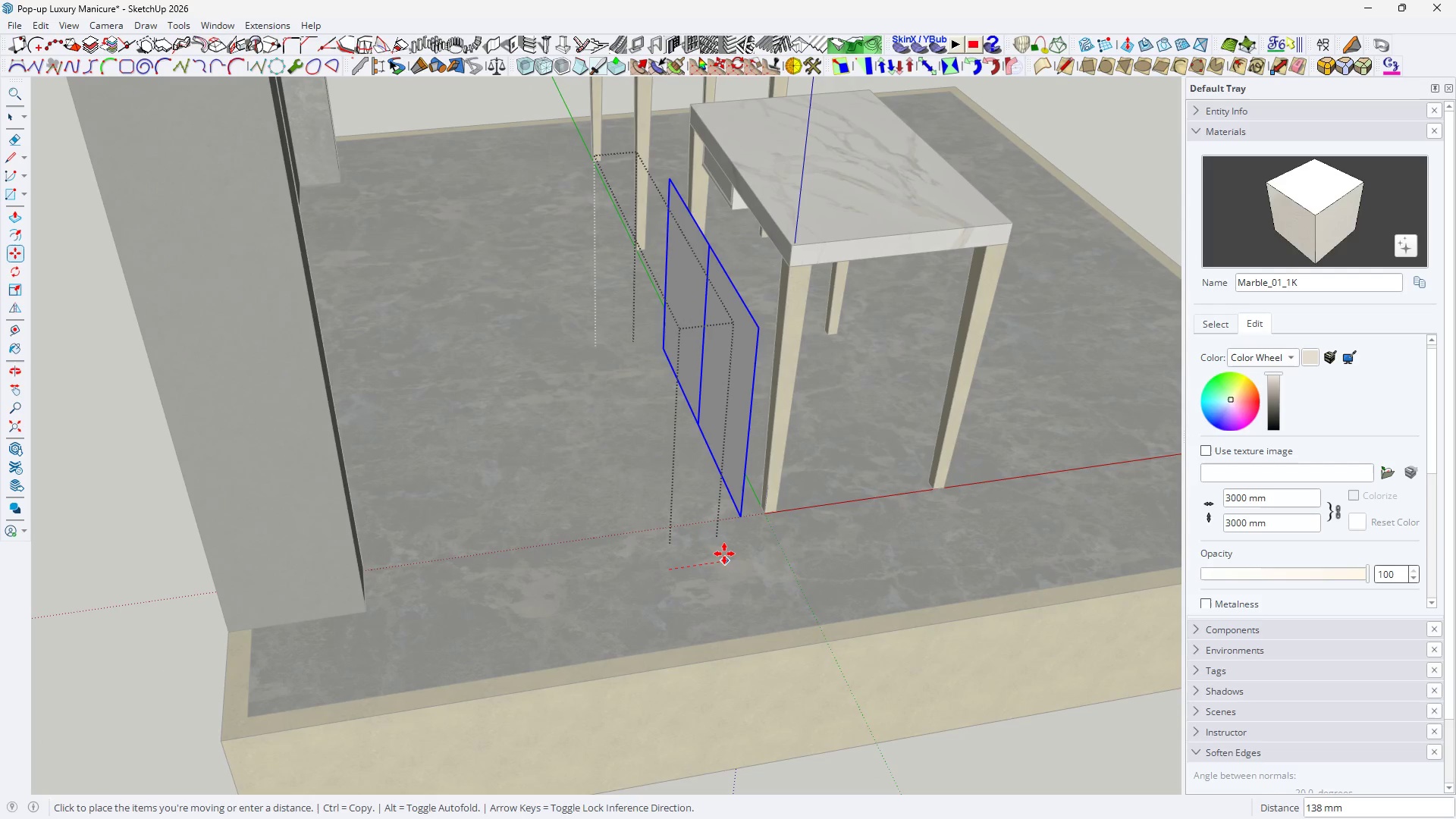 
type(100)
 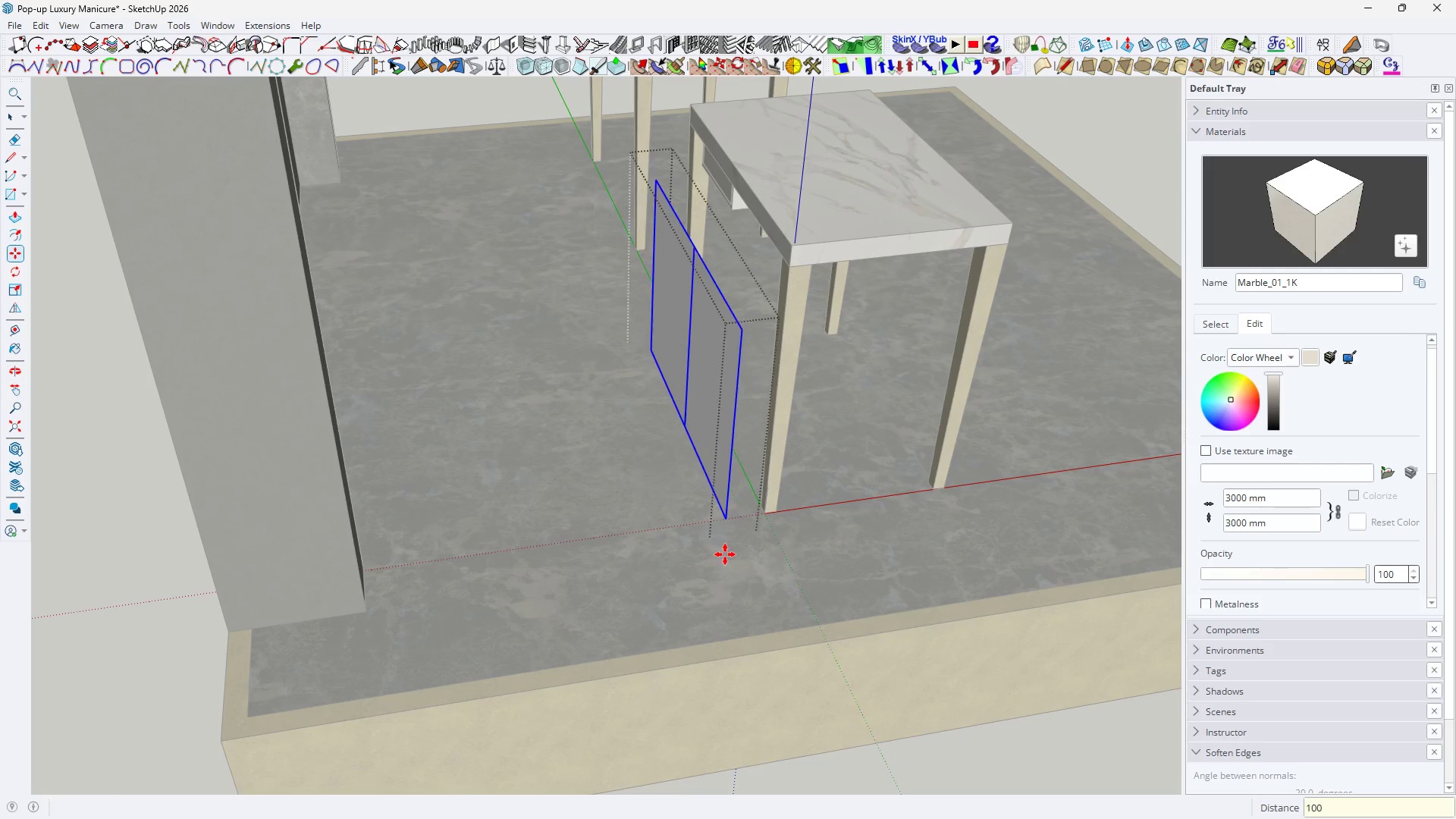 
key(Enter)
 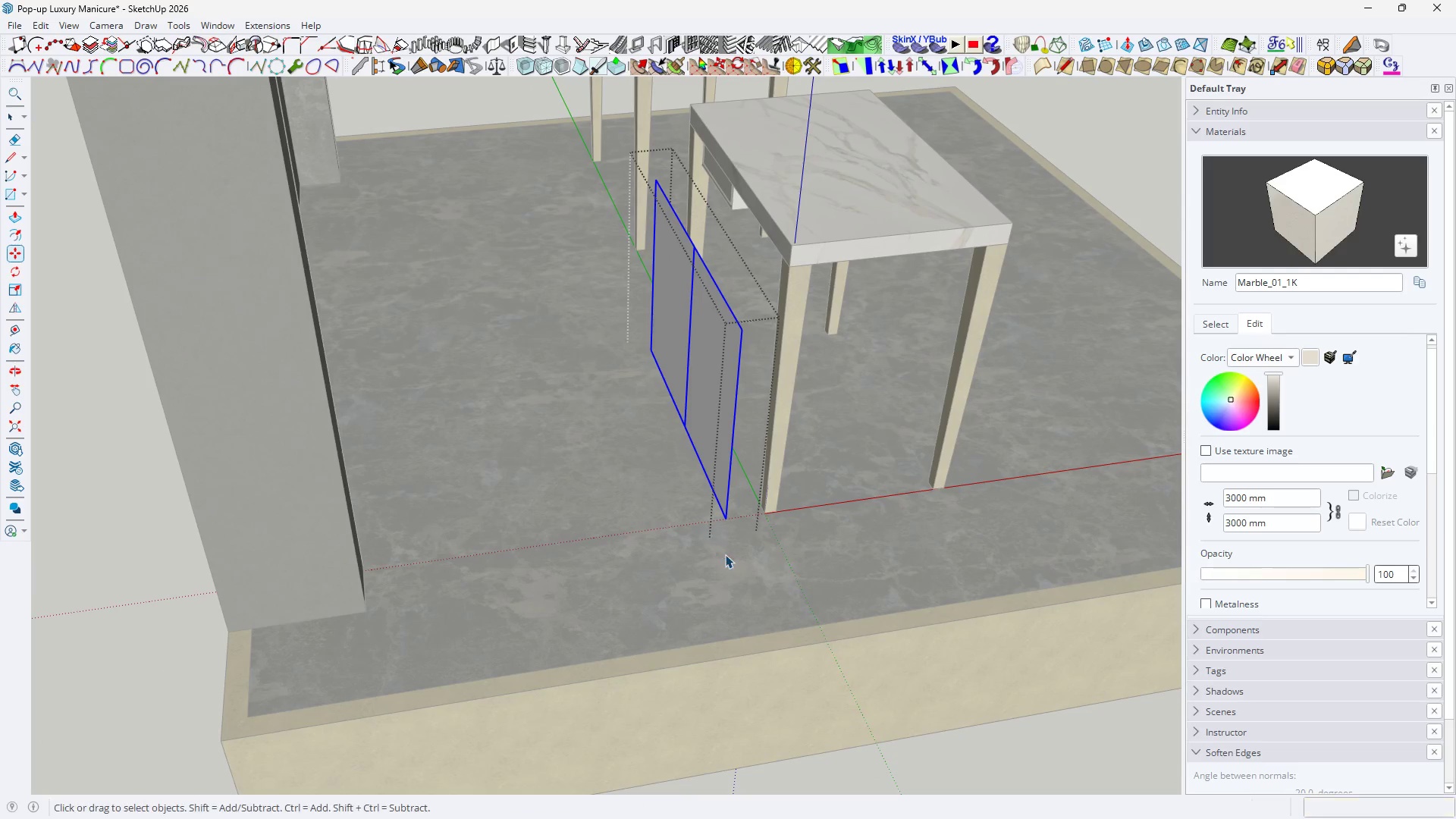 
key(Space)
 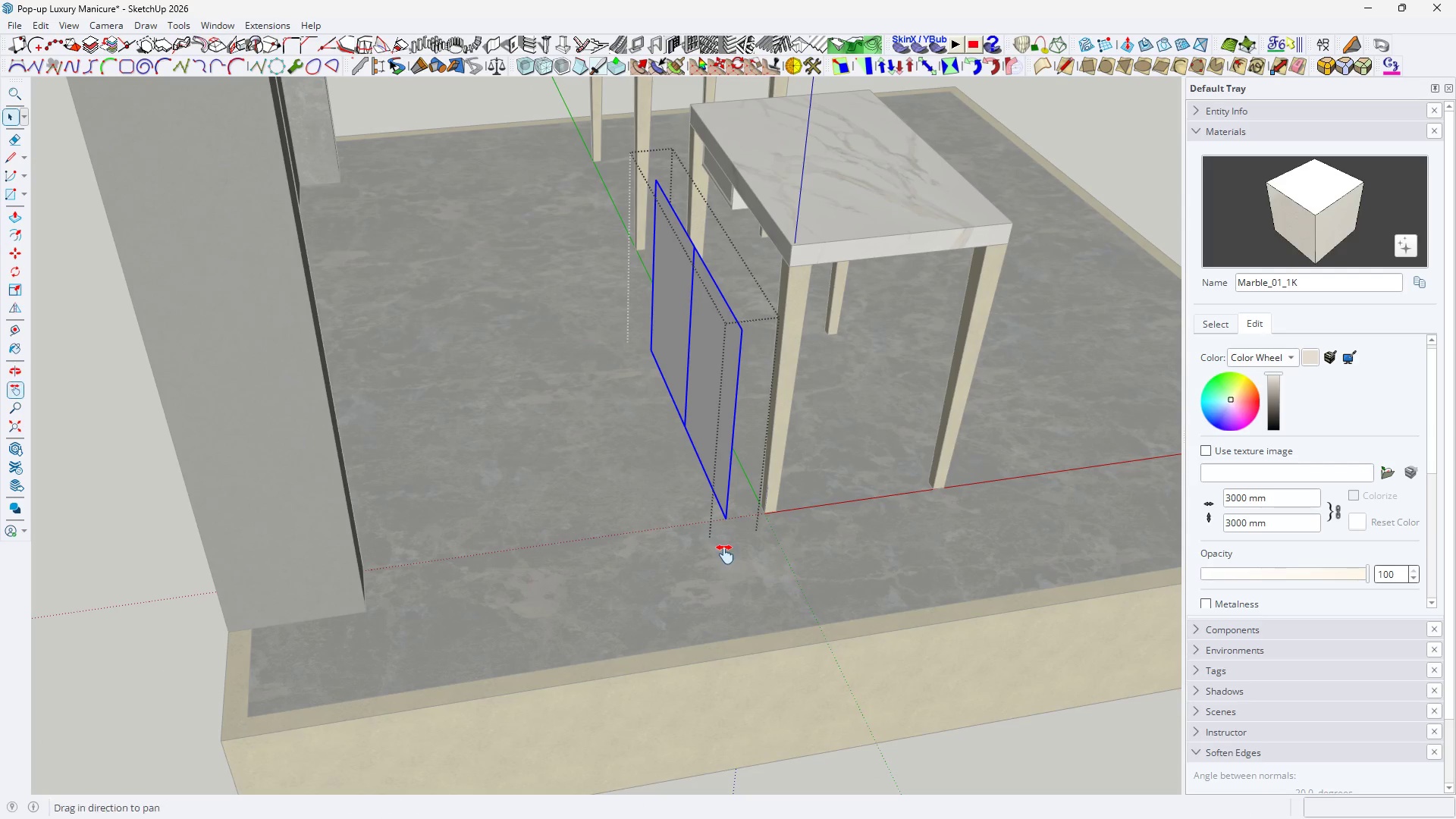 
key(H)
 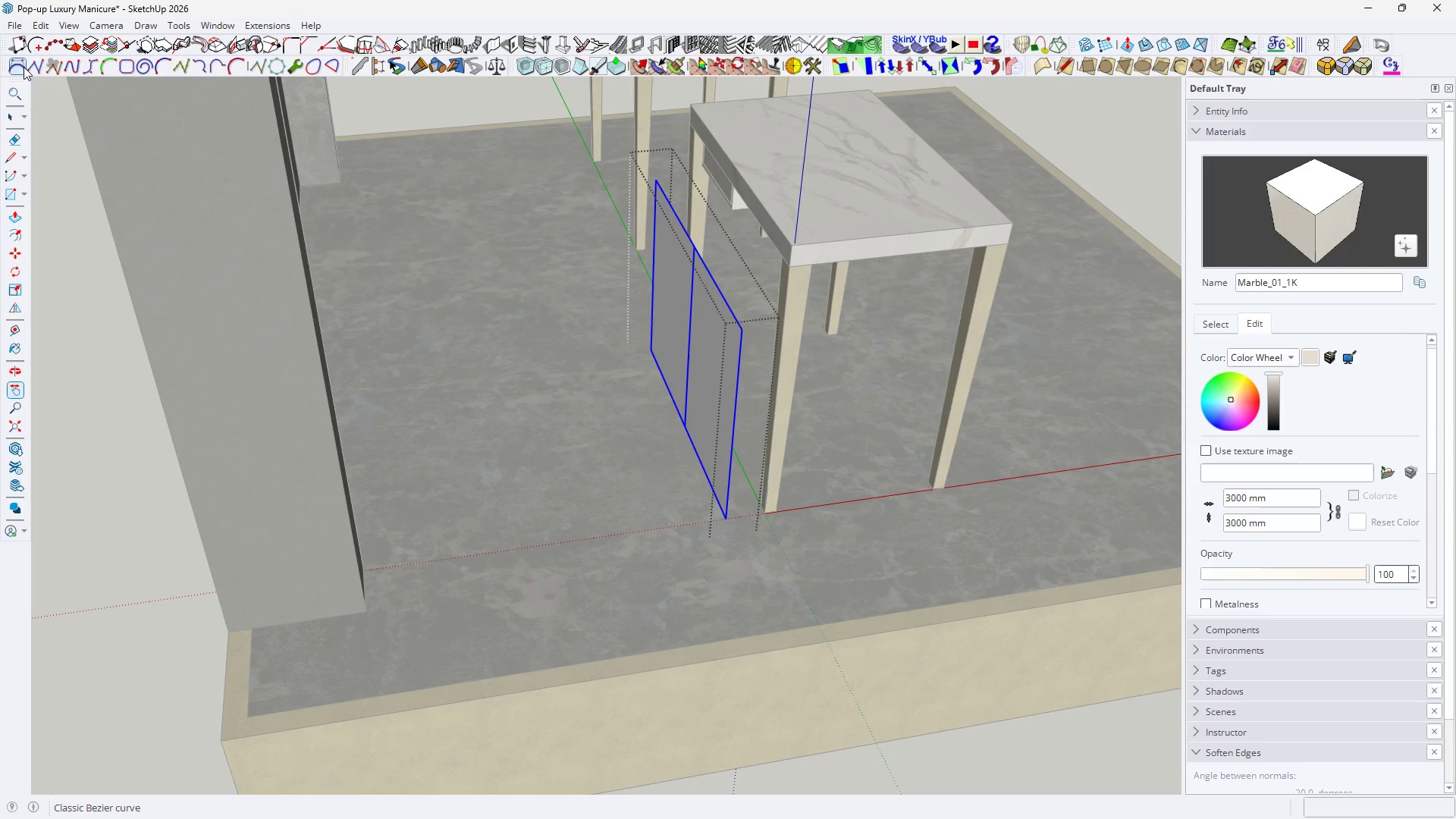 
left_click([7, 24])
 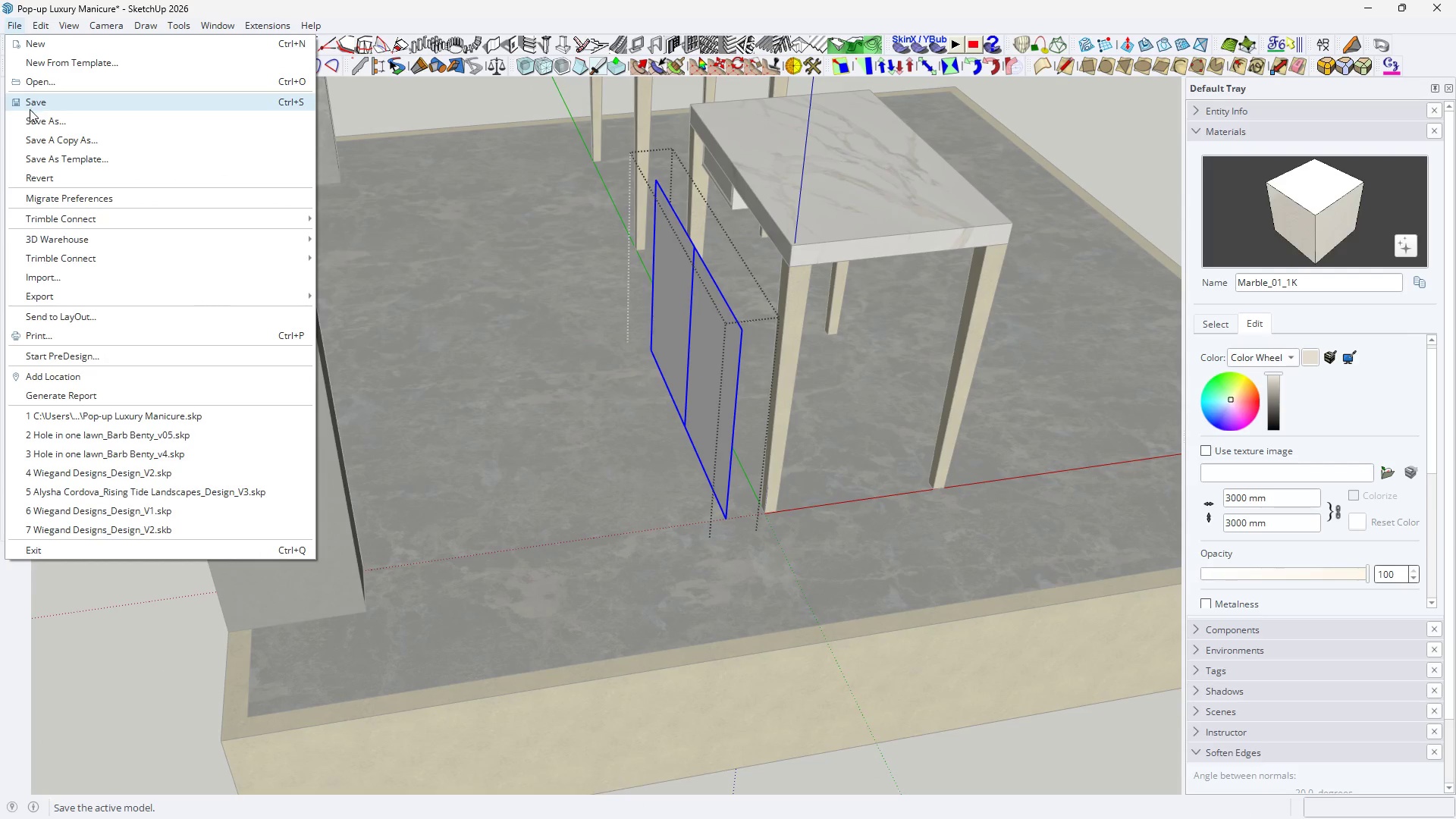 
left_click([31, 120])
 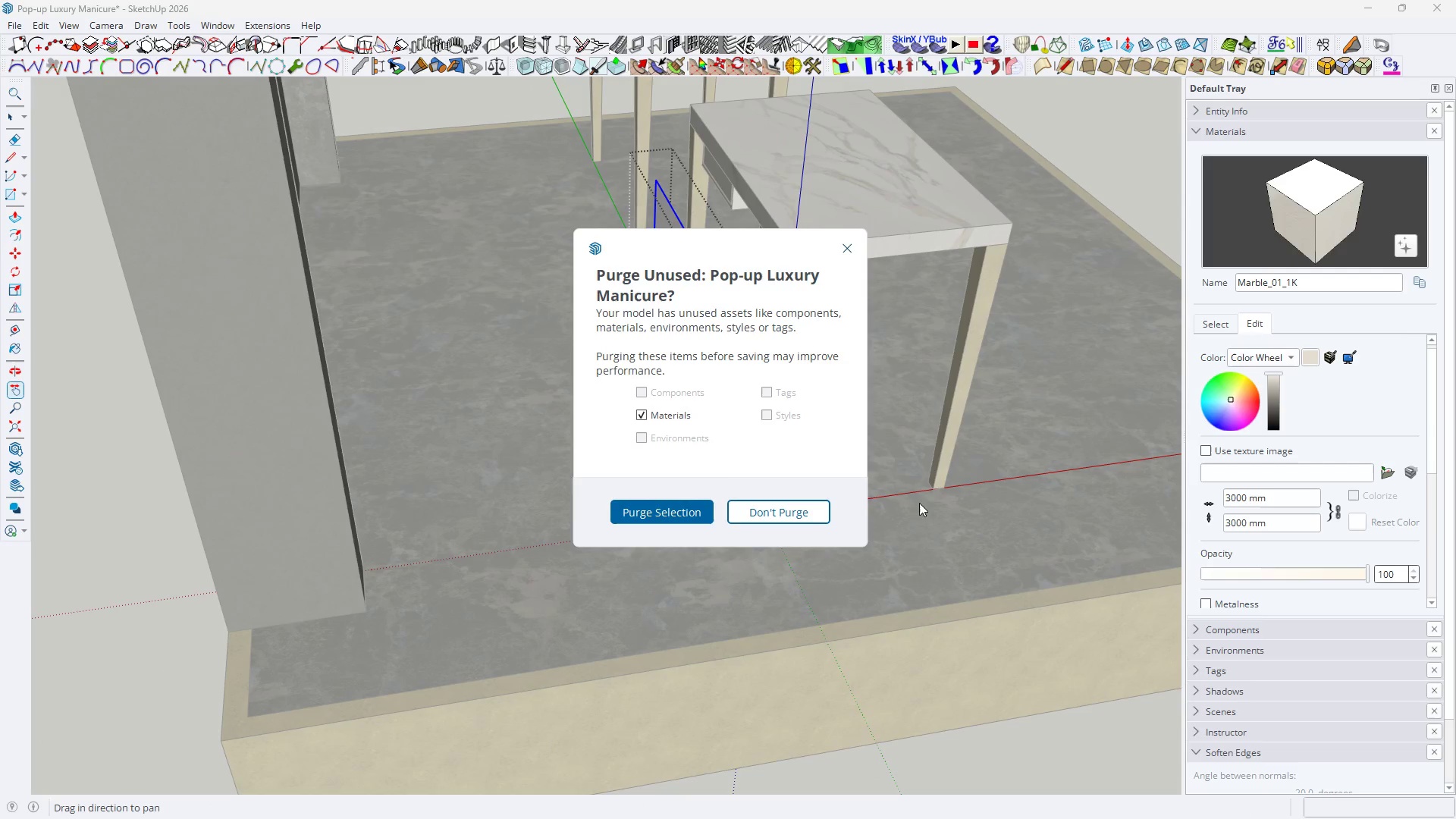 
left_click([805, 513])
 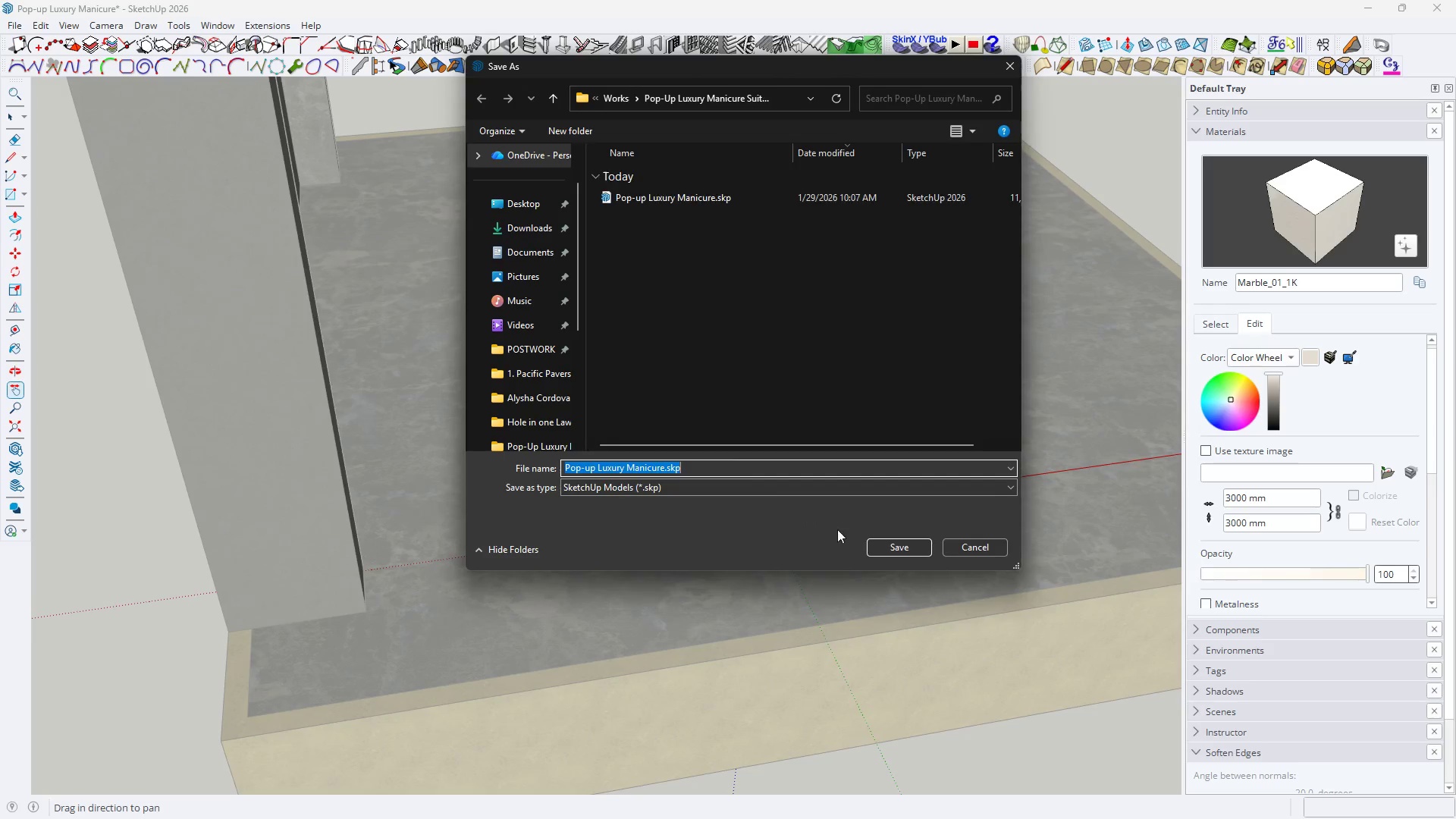 
left_click([883, 544])
 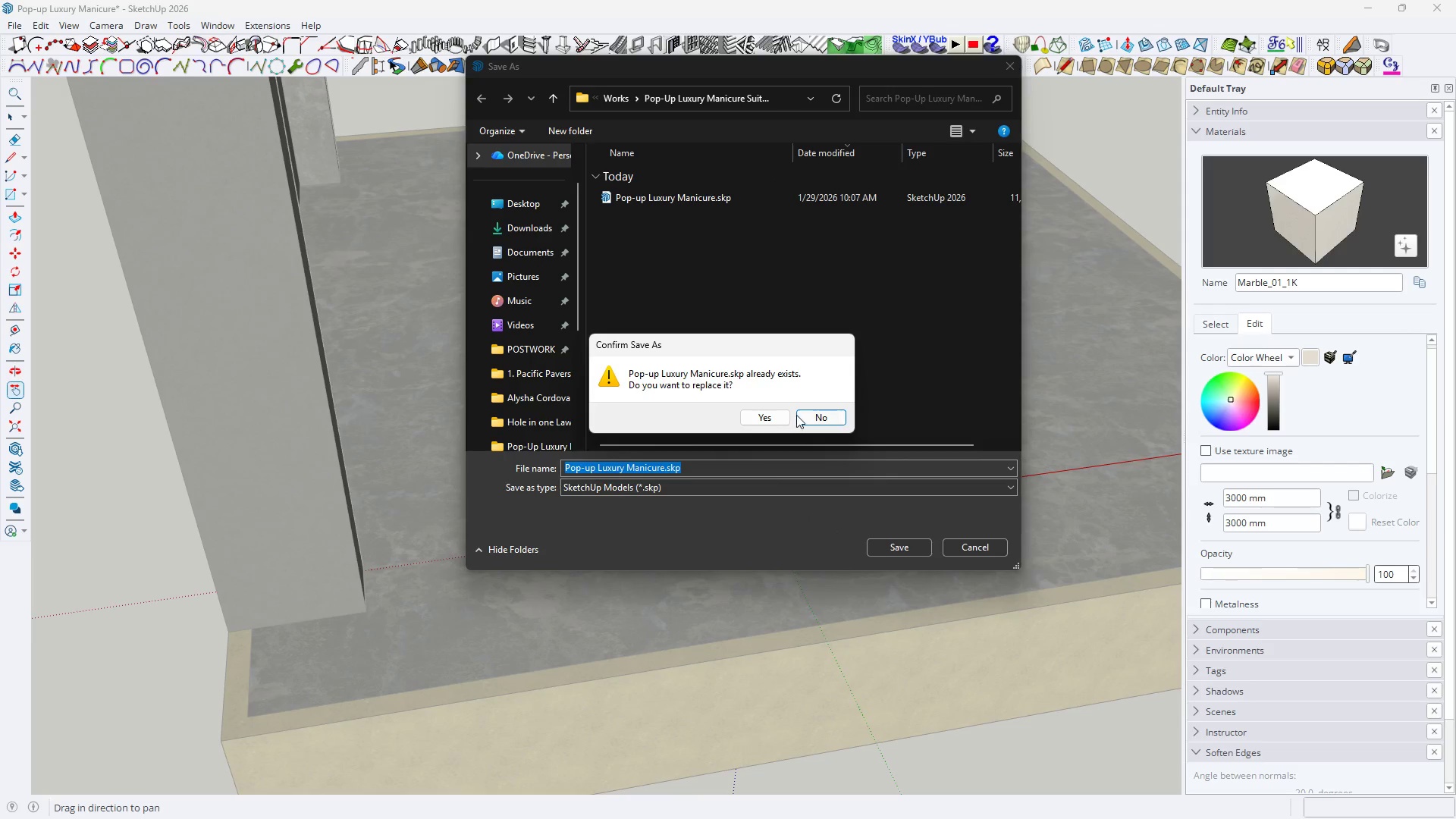 
left_click([779, 419])
 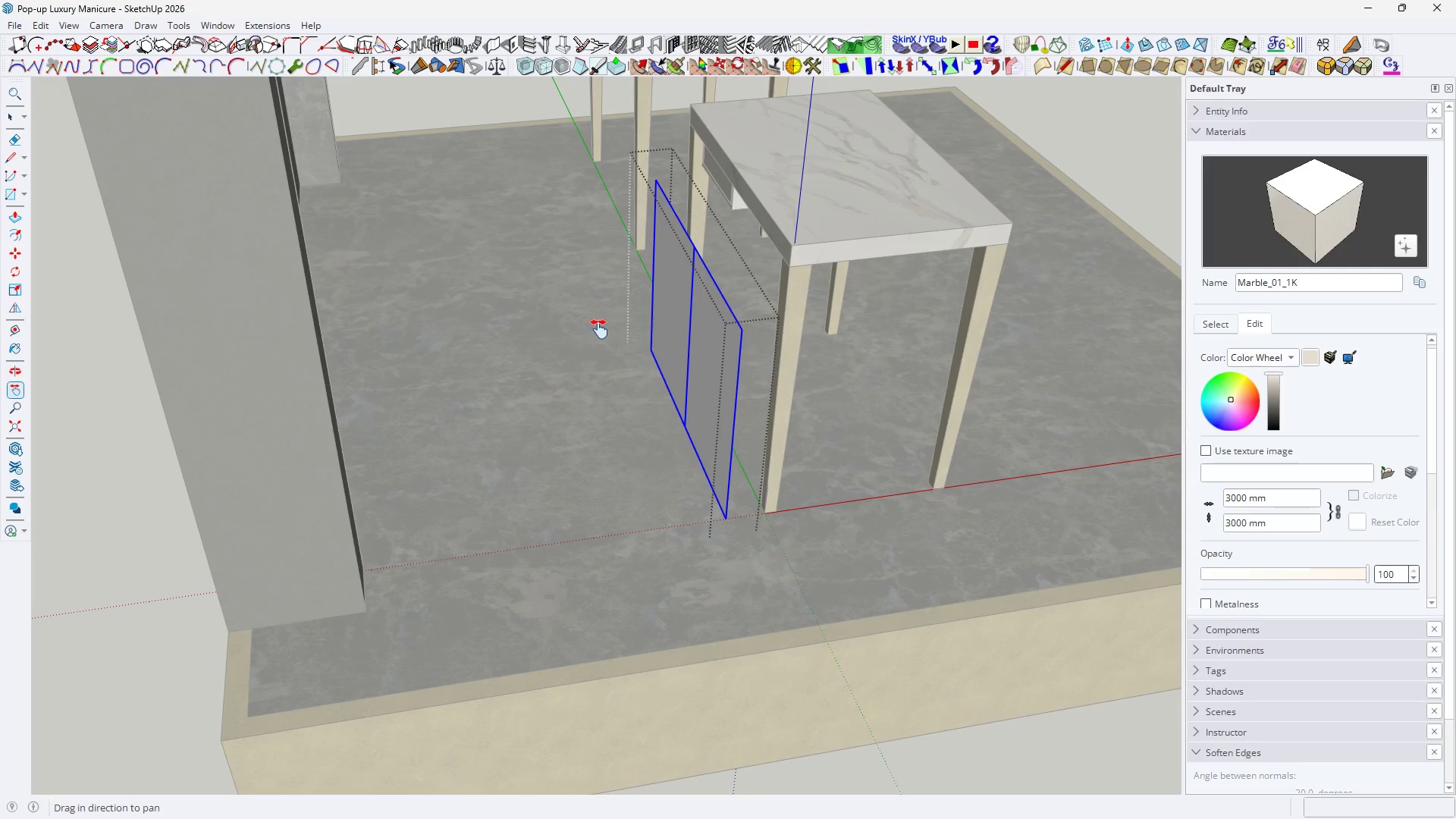 
key(H)
 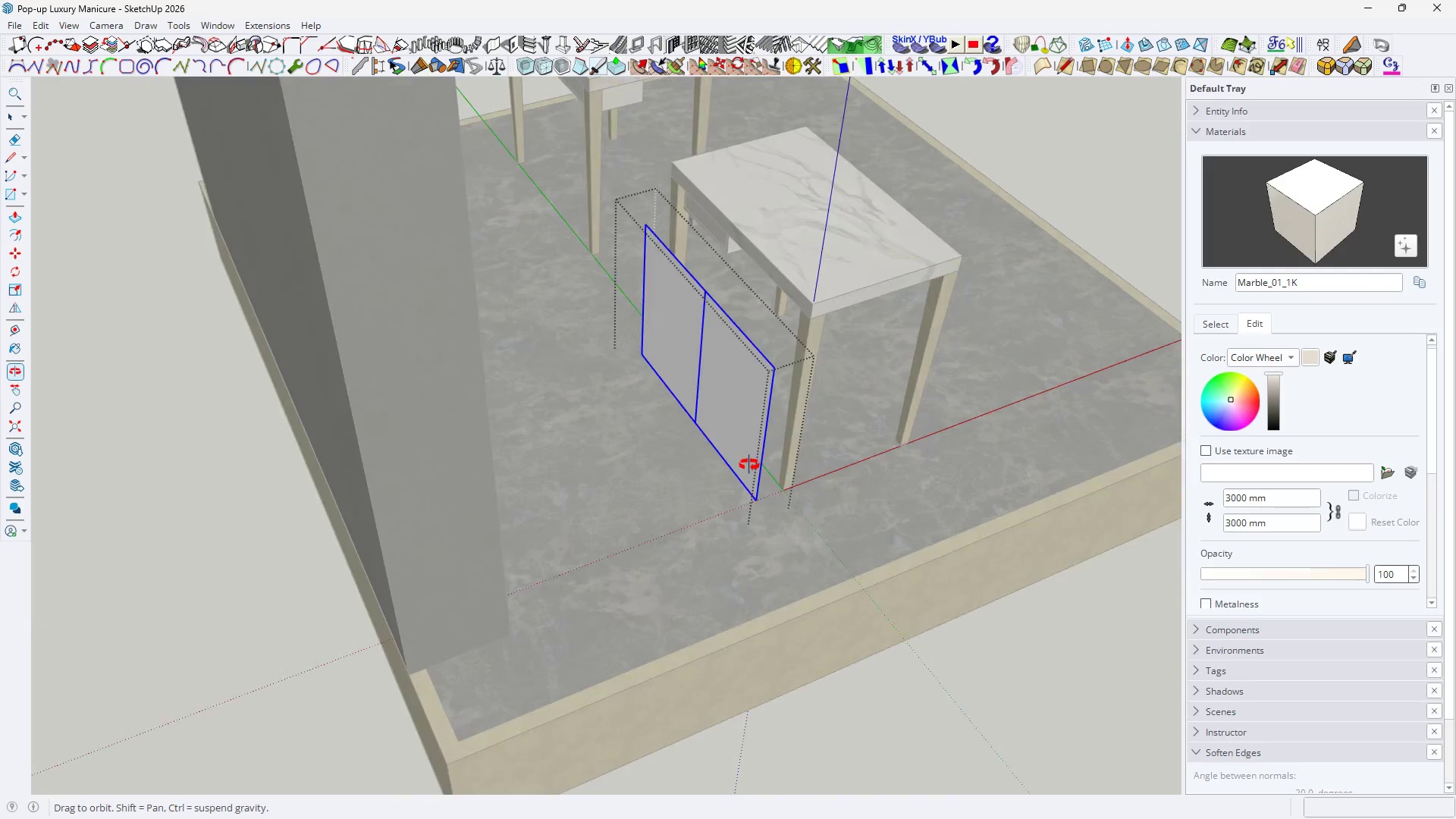 
key(Space)
 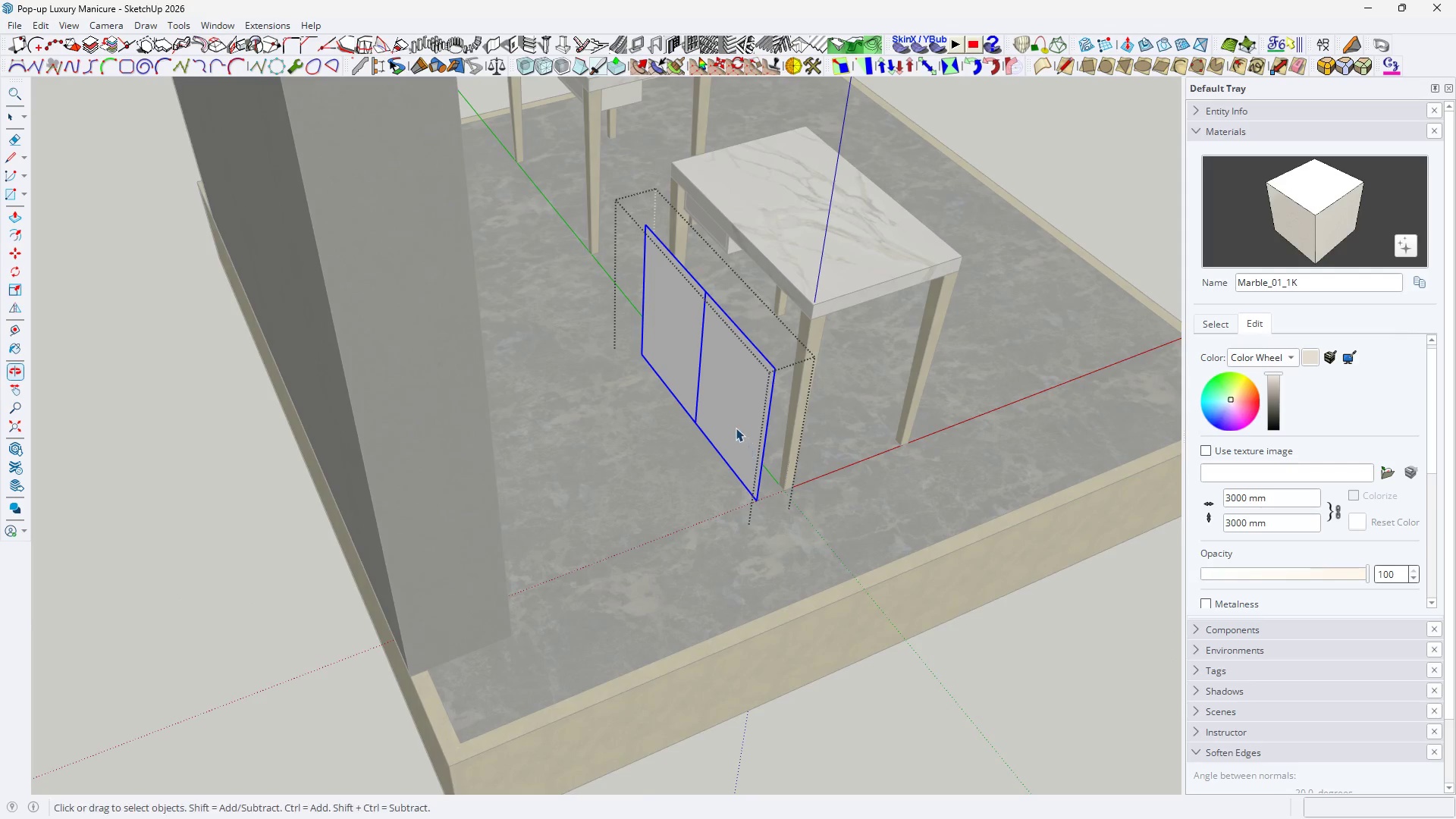 
scroll: coordinate [637, 402], scroll_direction: down, amount: 2.0
 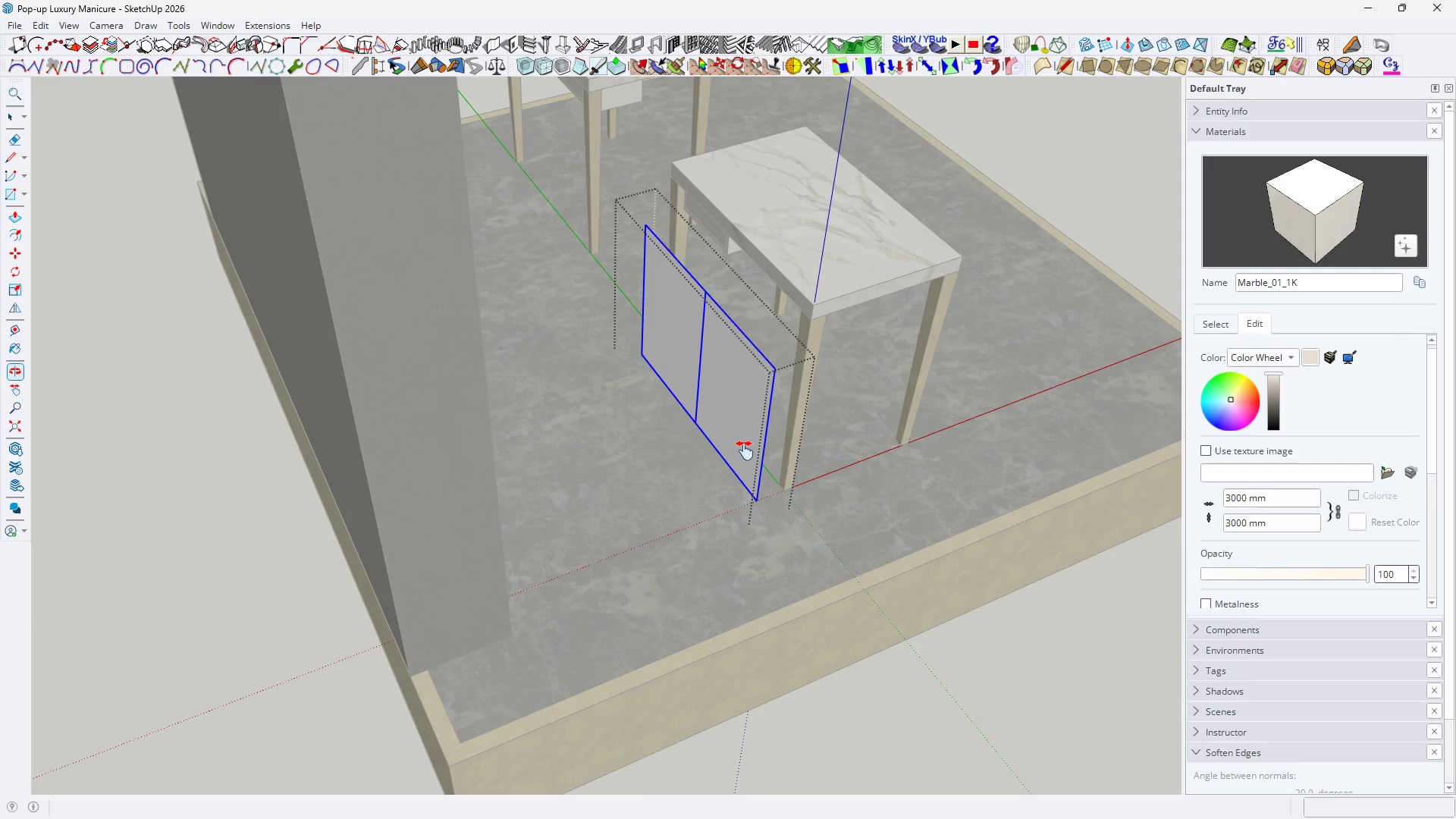 
double_click([734, 425])
 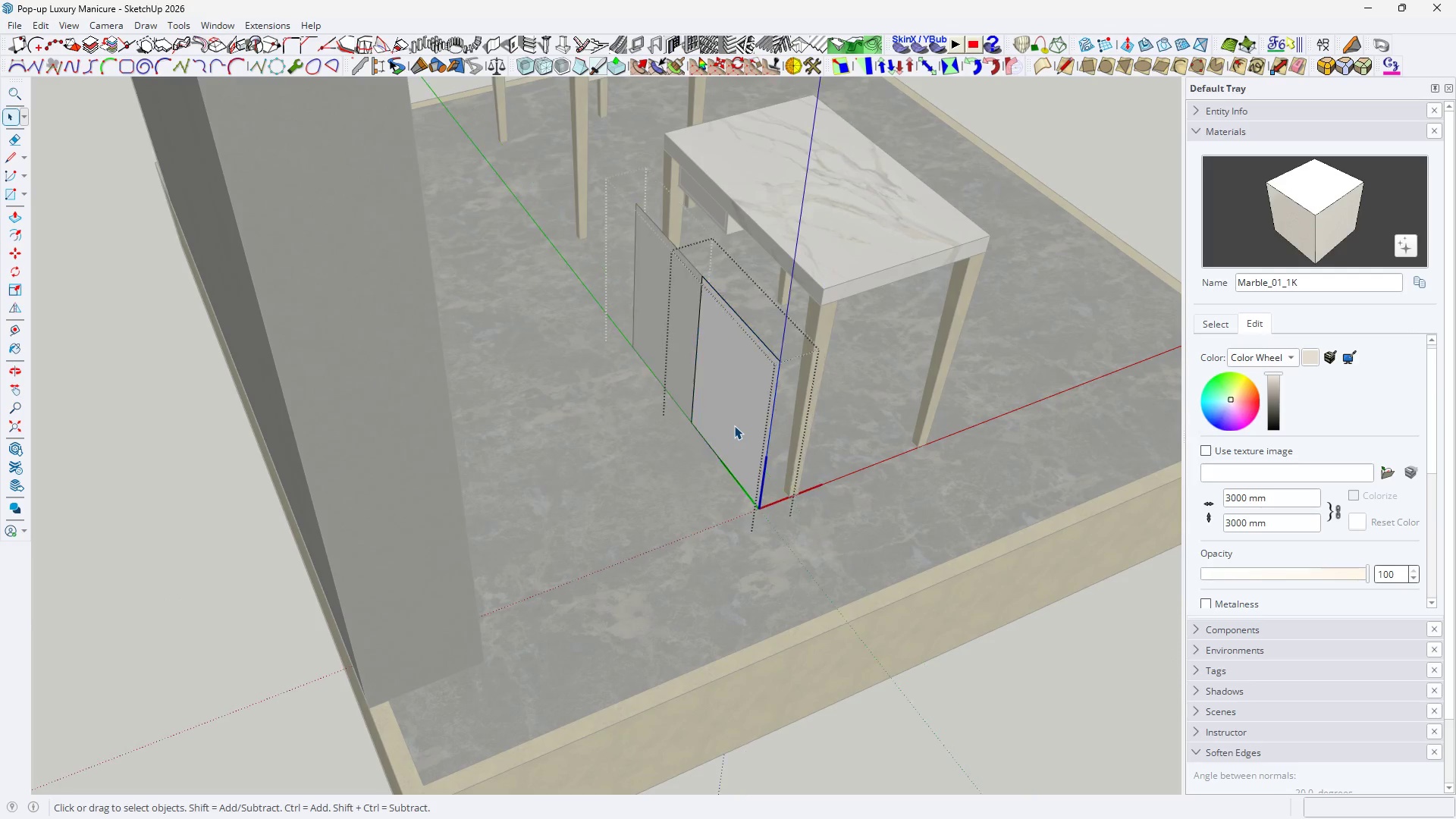 
triple_click([734, 425])
 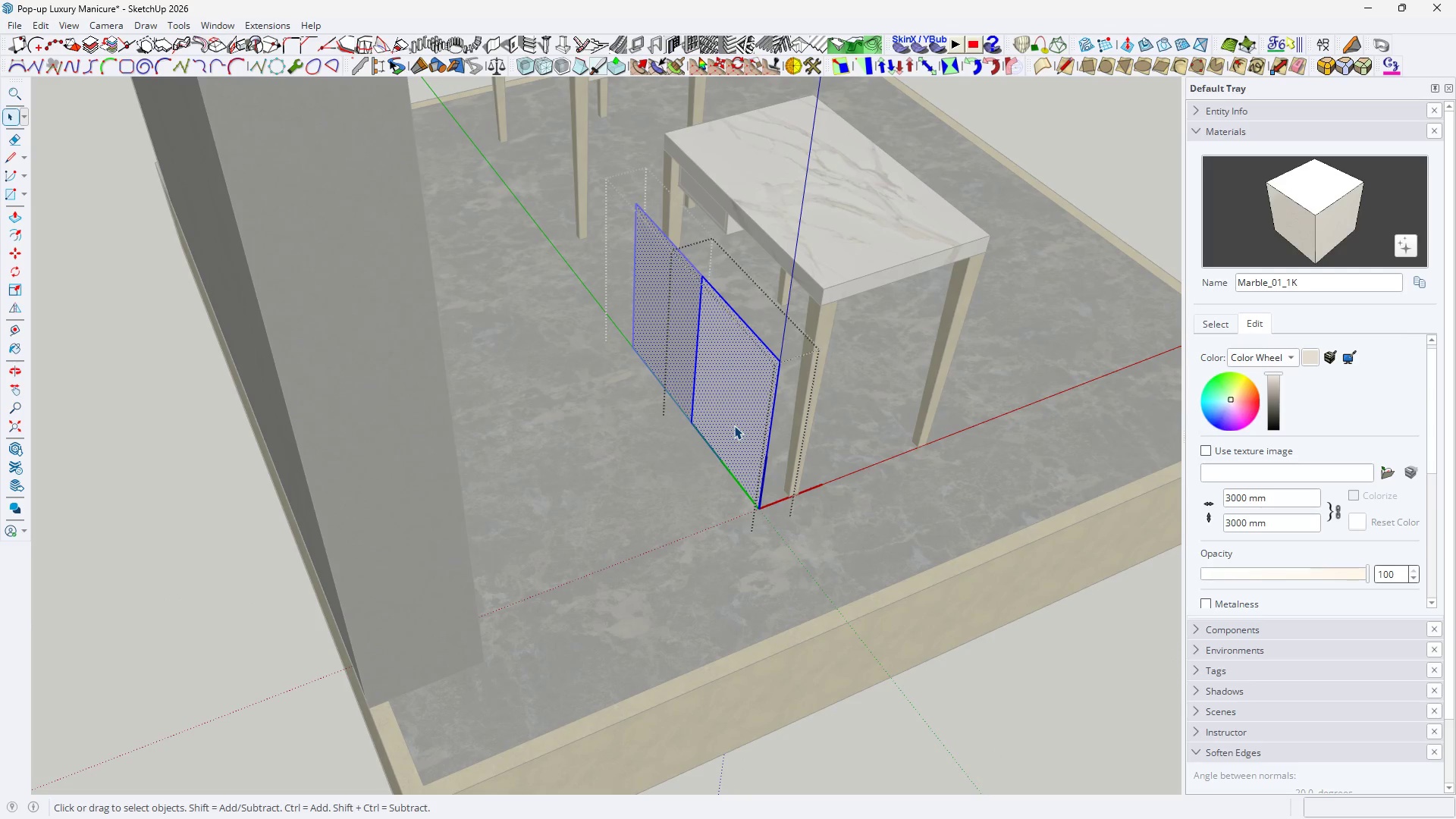 
scroll: coordinate [736, 428], scroll_direction: up, amount: 1.0
 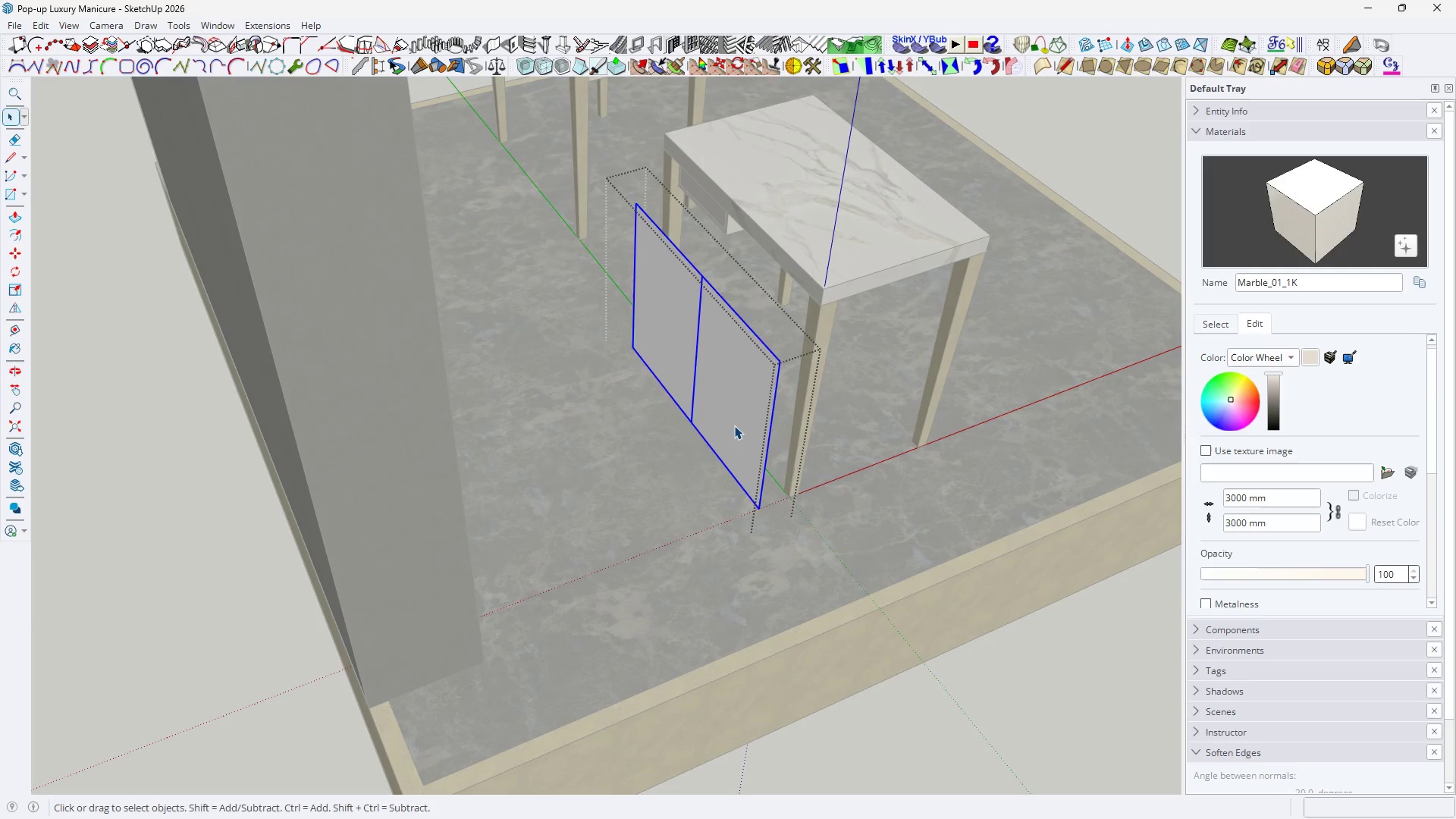 
key(Space)
 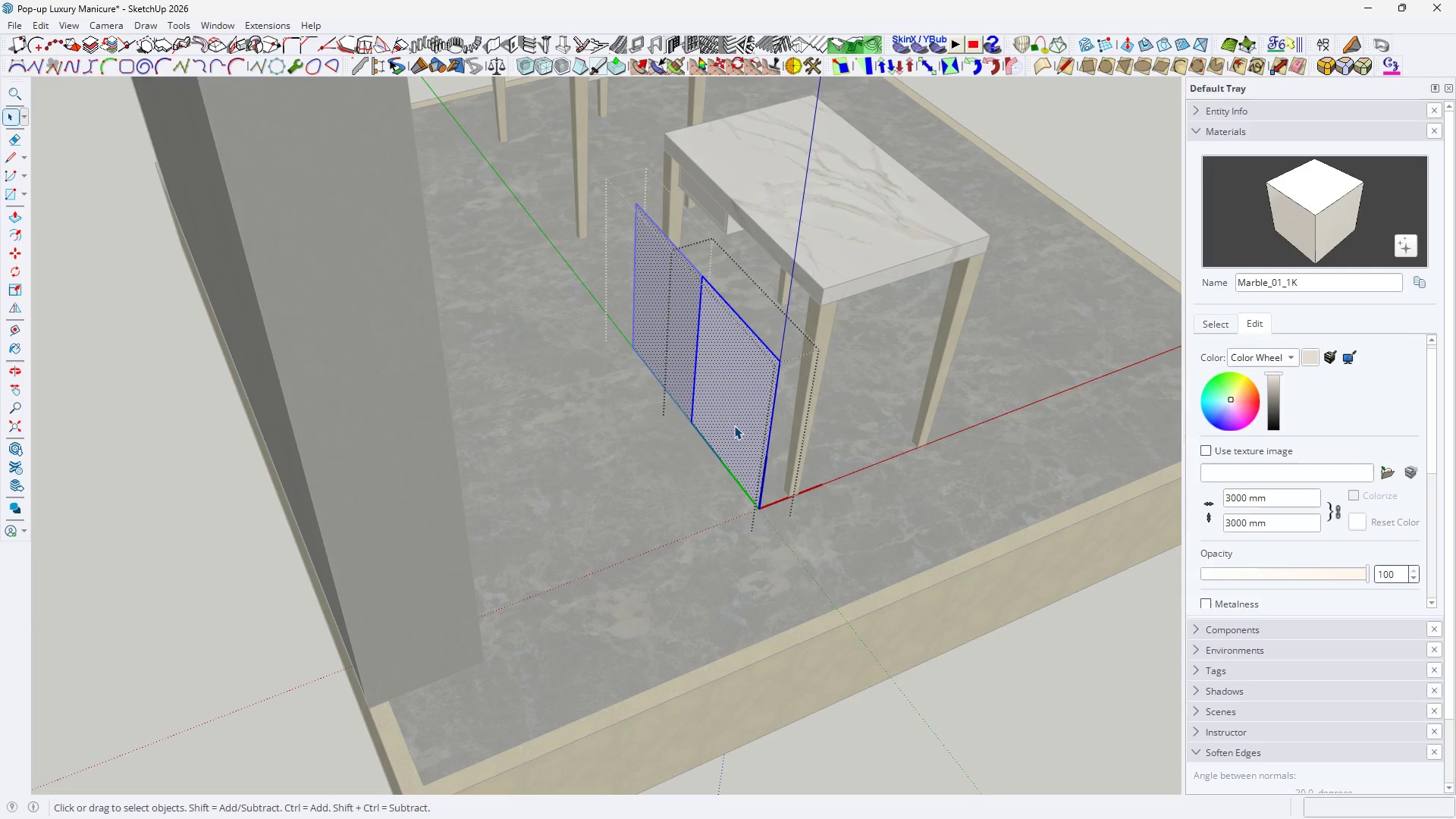 
key(P)
 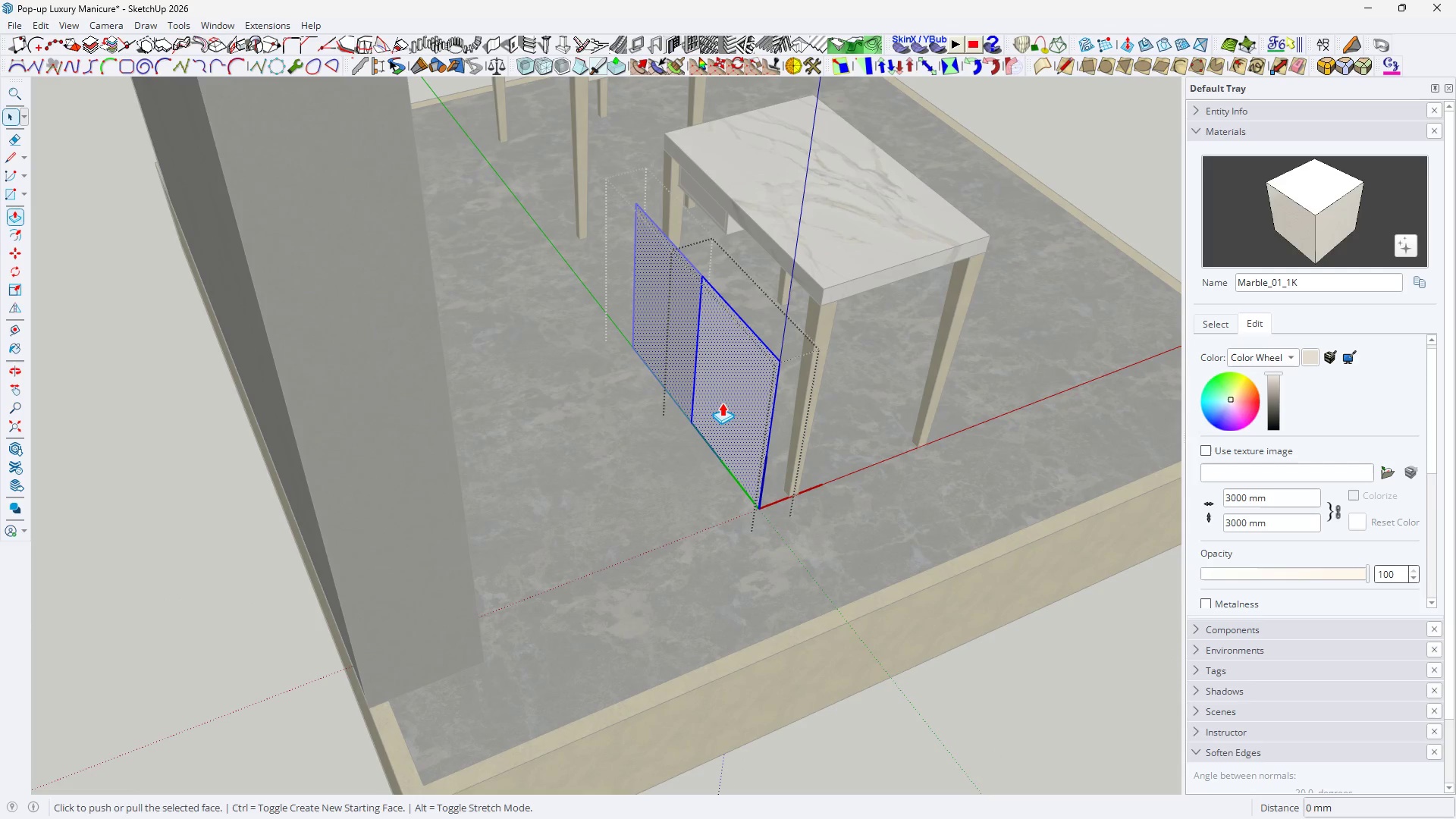 
left_click([722, 403])
 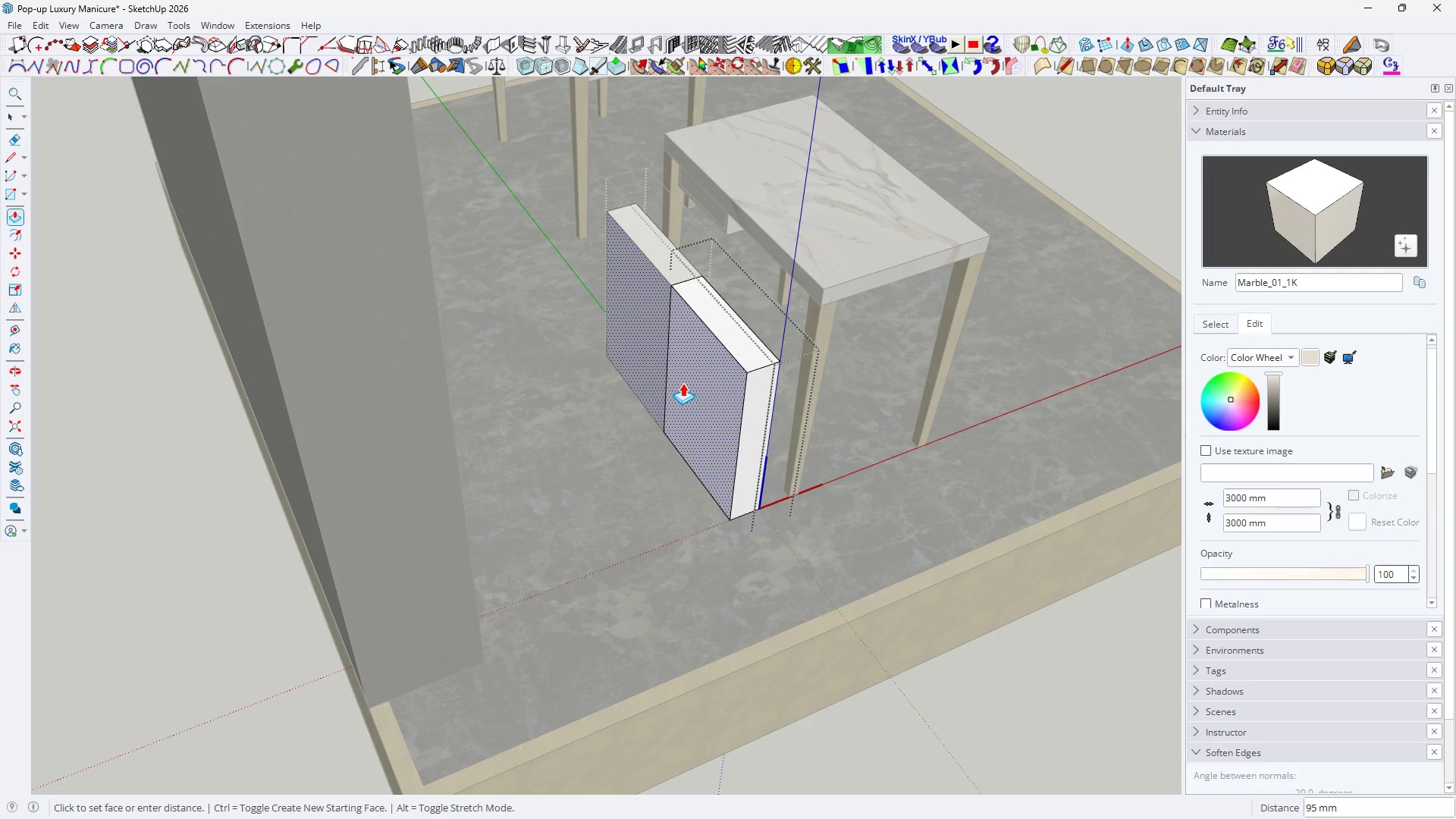 
type(500)
 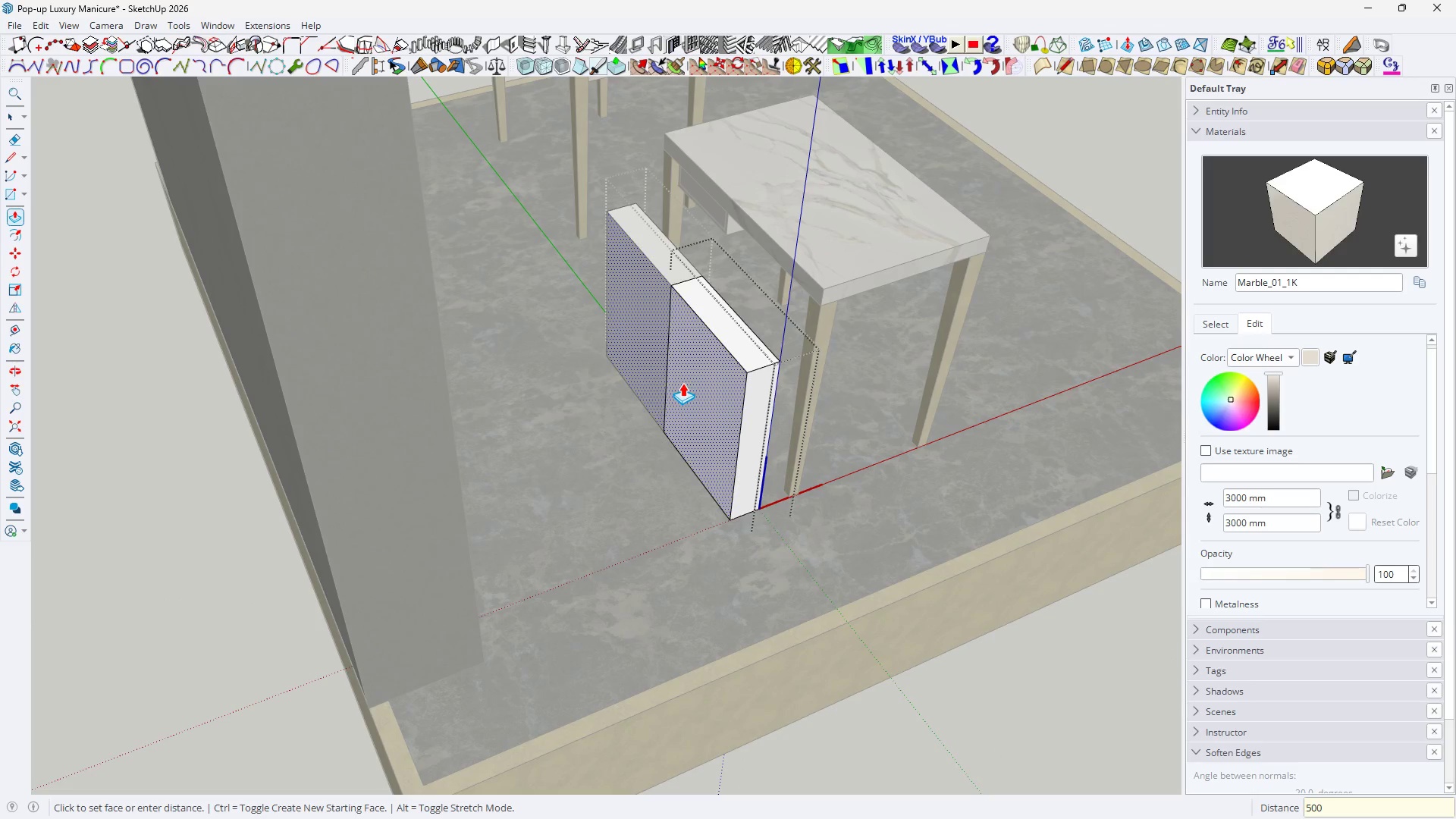 
key(Enter)
 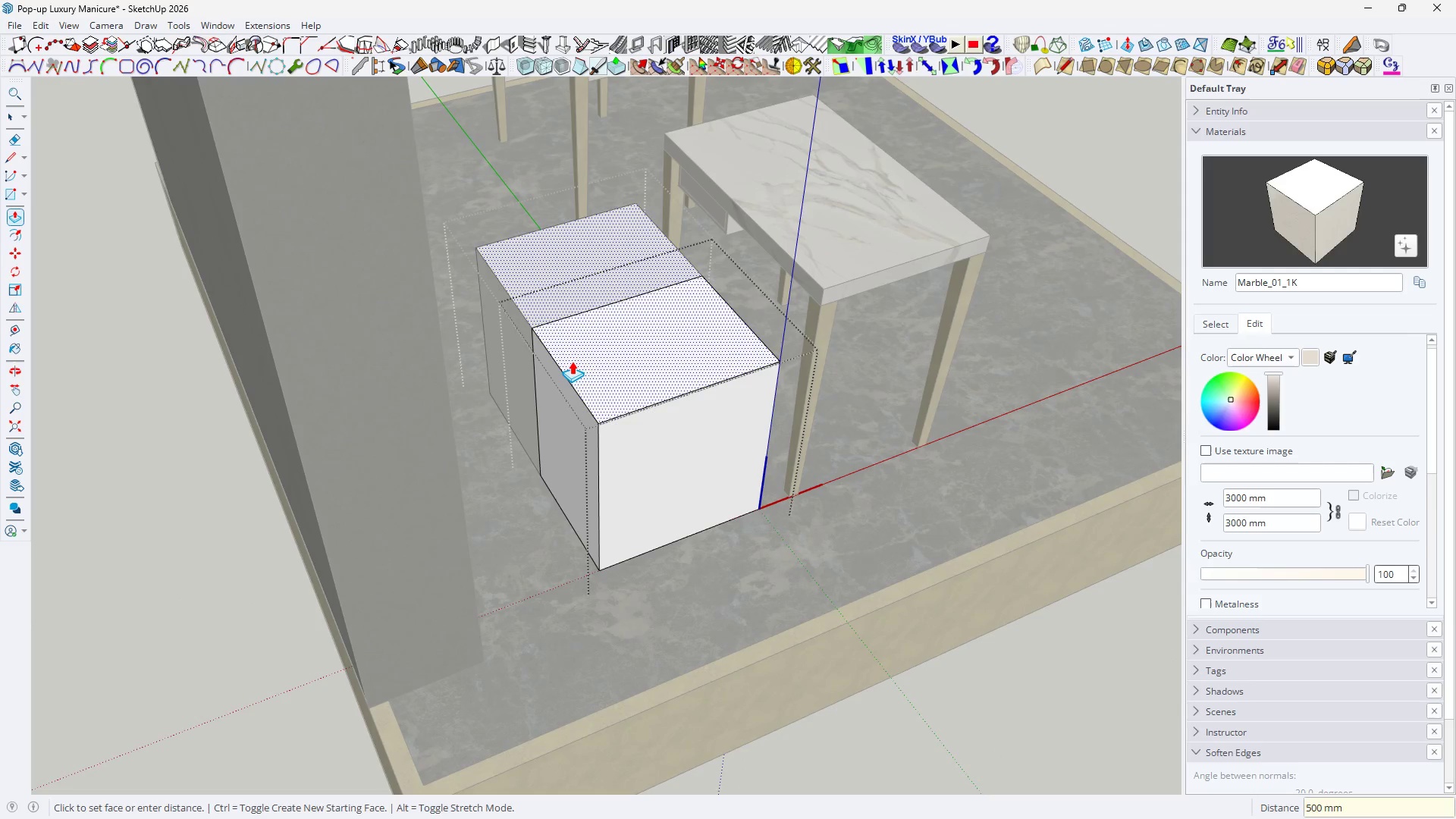 
scroll: coordinate [649, 435], scroll_direction: down, amount: 9.0
 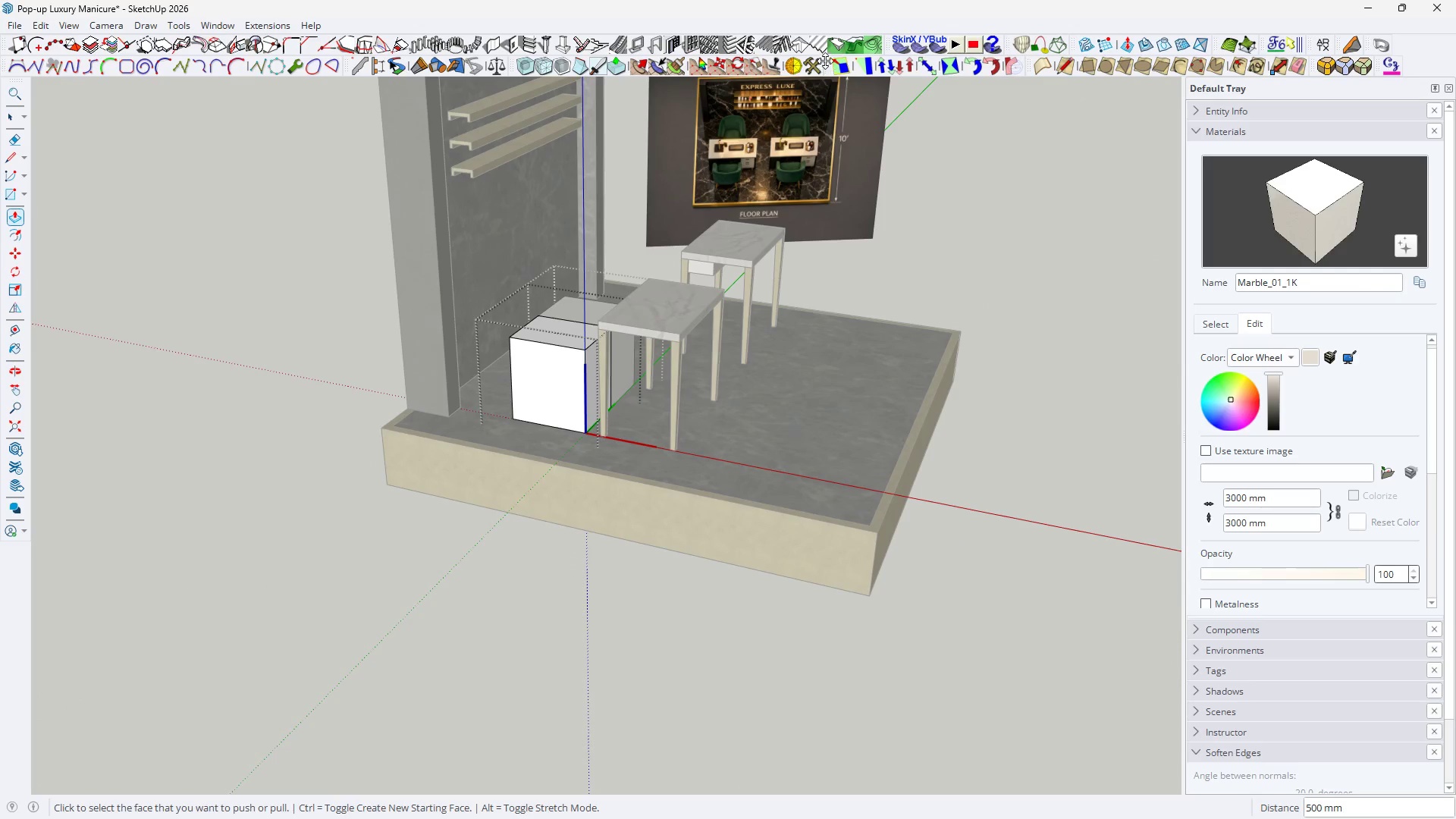 
scroll: coordinate [777, 108], scroll_direction: up, amount: 13.0
 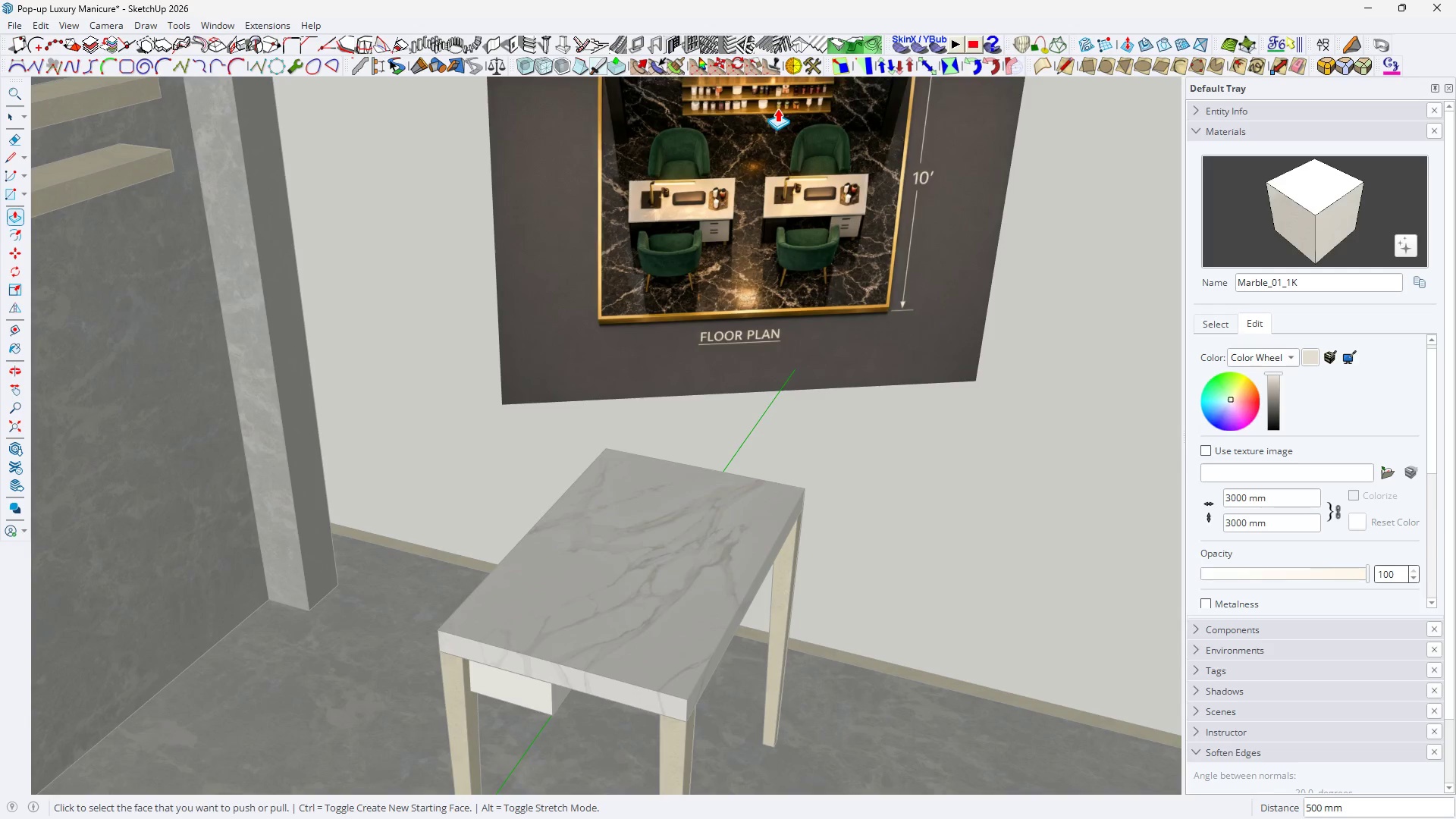 
scroll: coordinate [747, 187], scroll_direction: down, amount: 7.0
 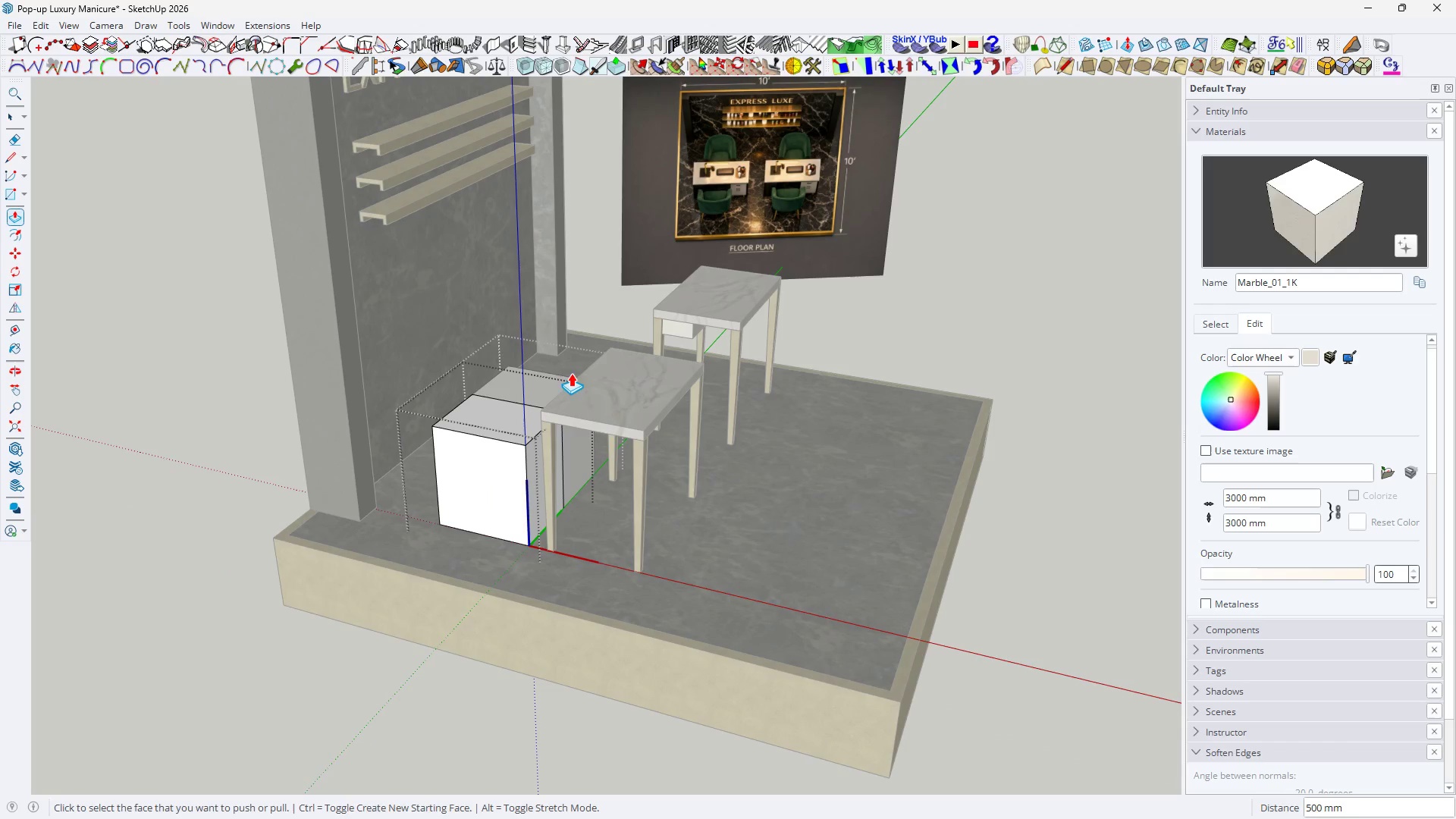 
key(Space)
 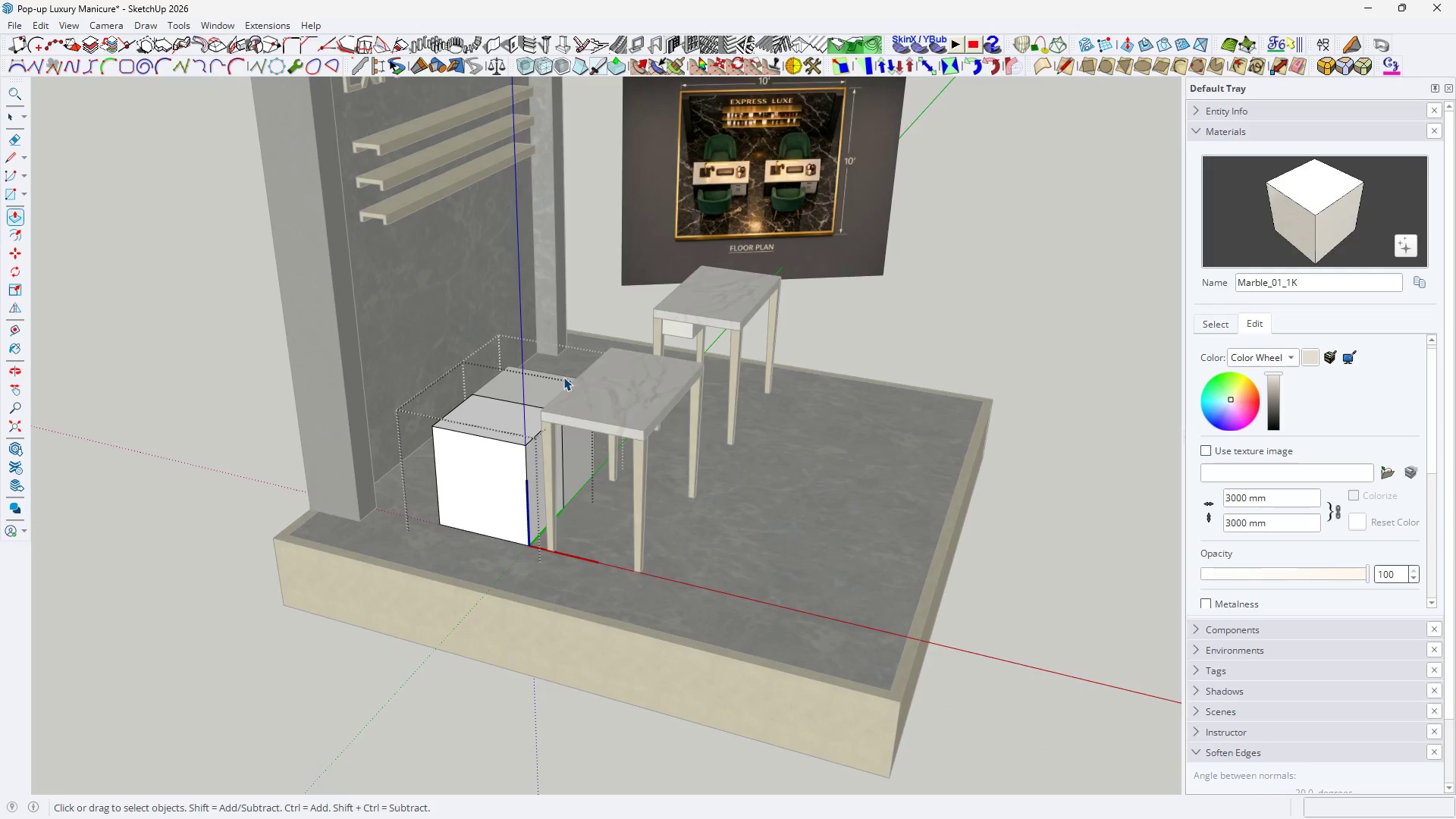 
key(H)
 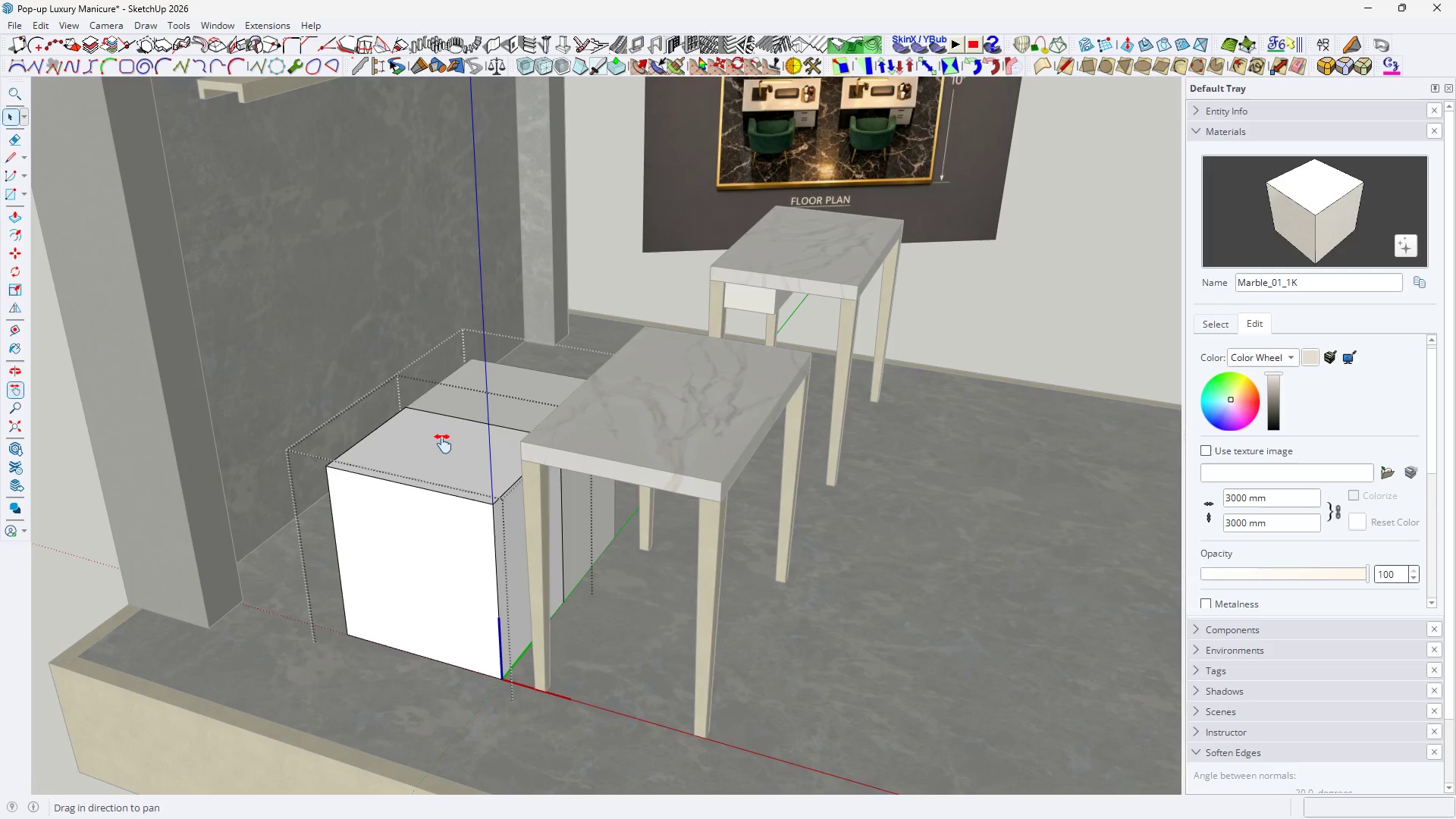 
left_click_drag(start_coordinate=[457, 419], to_coordinate=[517, 346])
 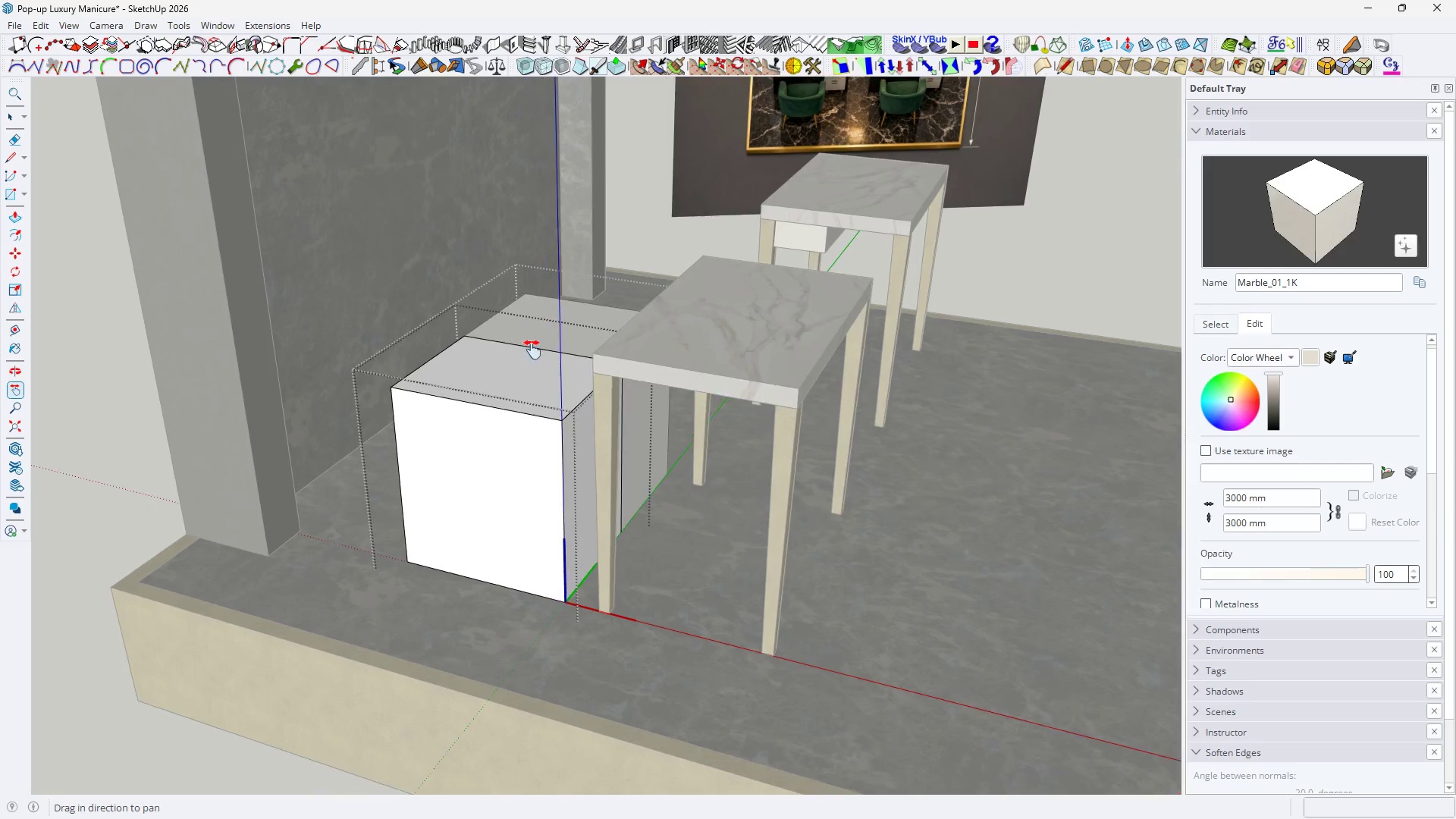 
scroll: coordinate [563, 377], scroll_direction: up, amount: 5.0
 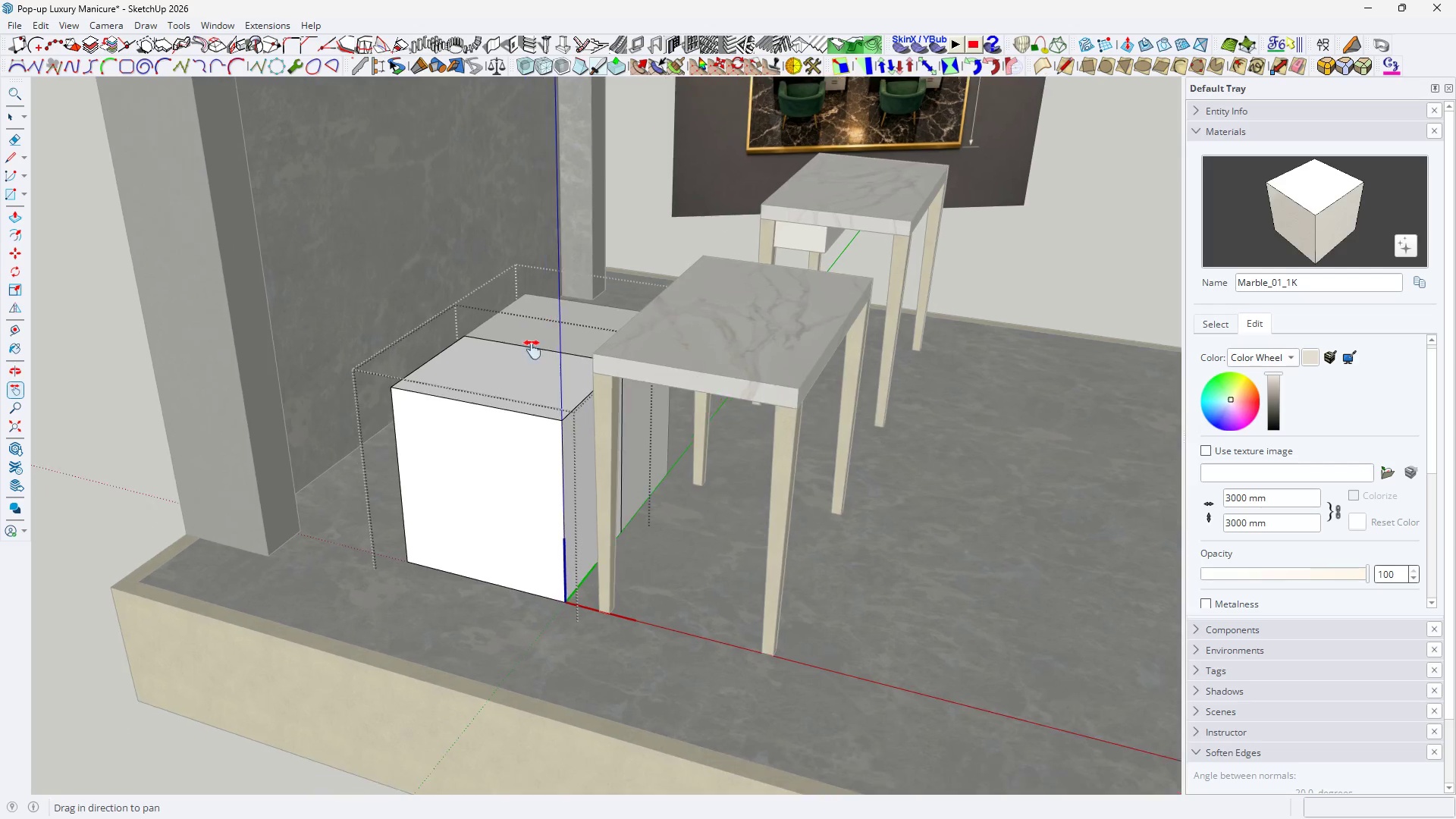 
key(Space)
 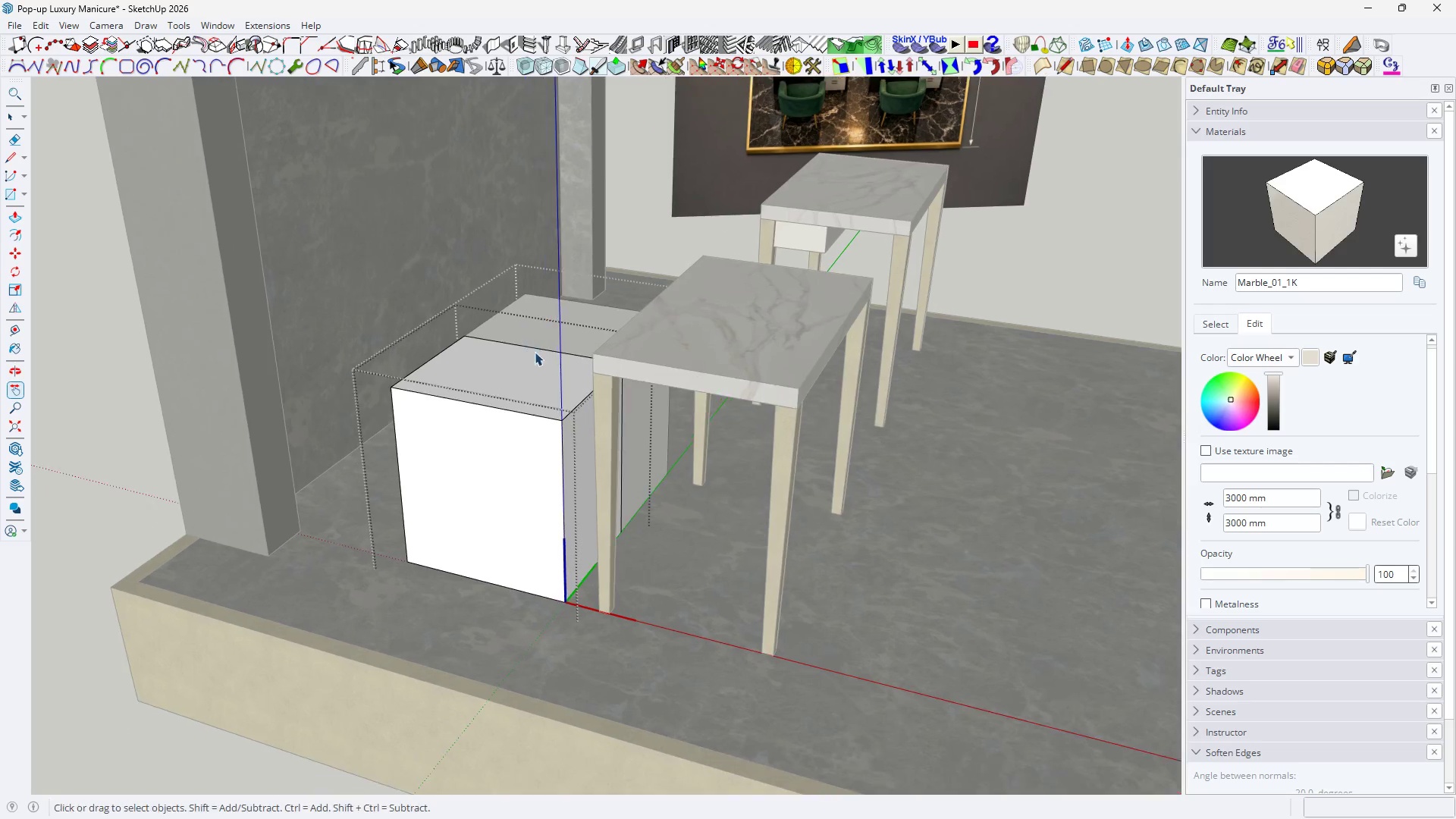 
double_click([444, 403])
 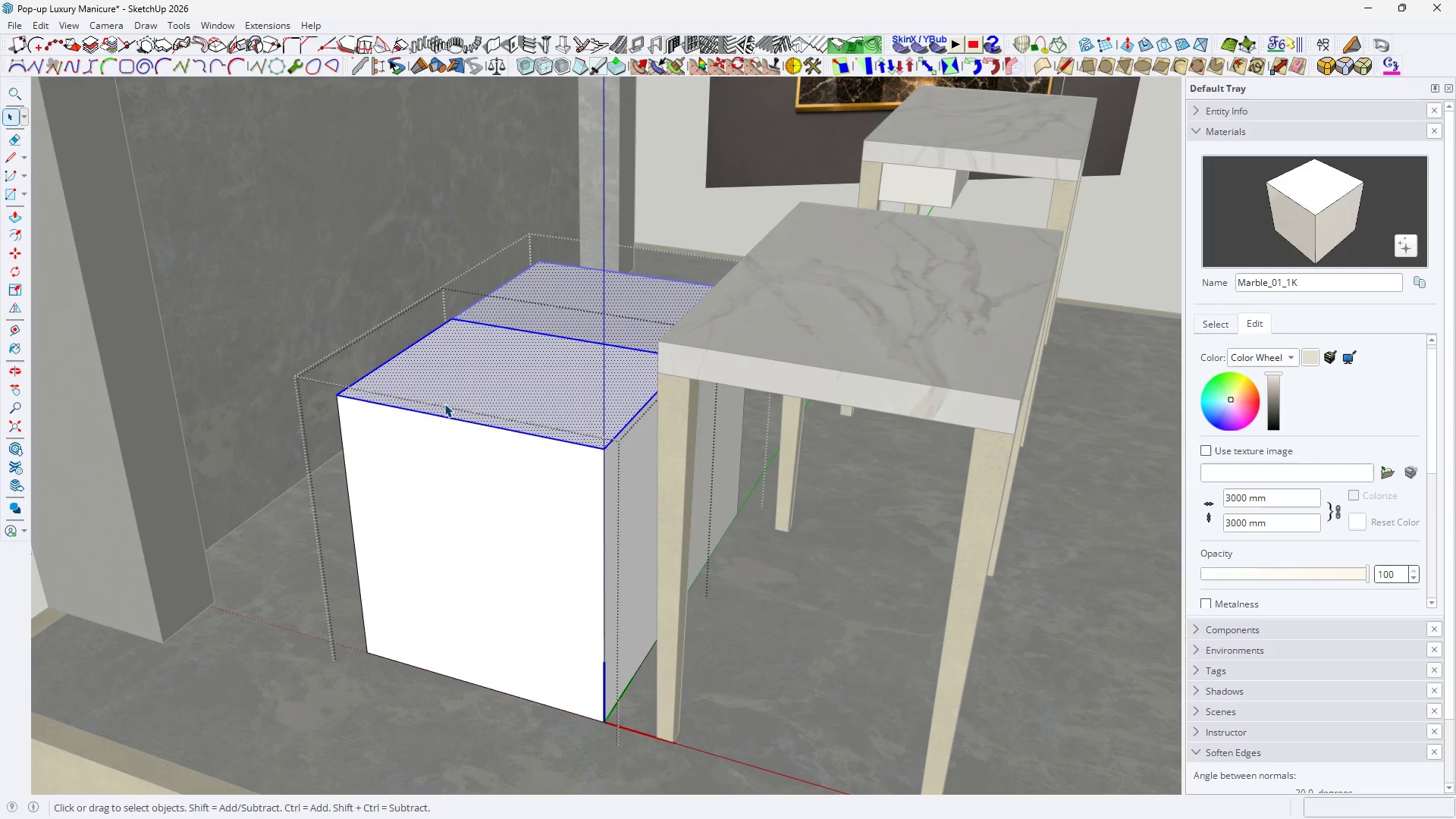 
scroll: coordinate [450, 398], scroll_direction: up, amount: 4.0
 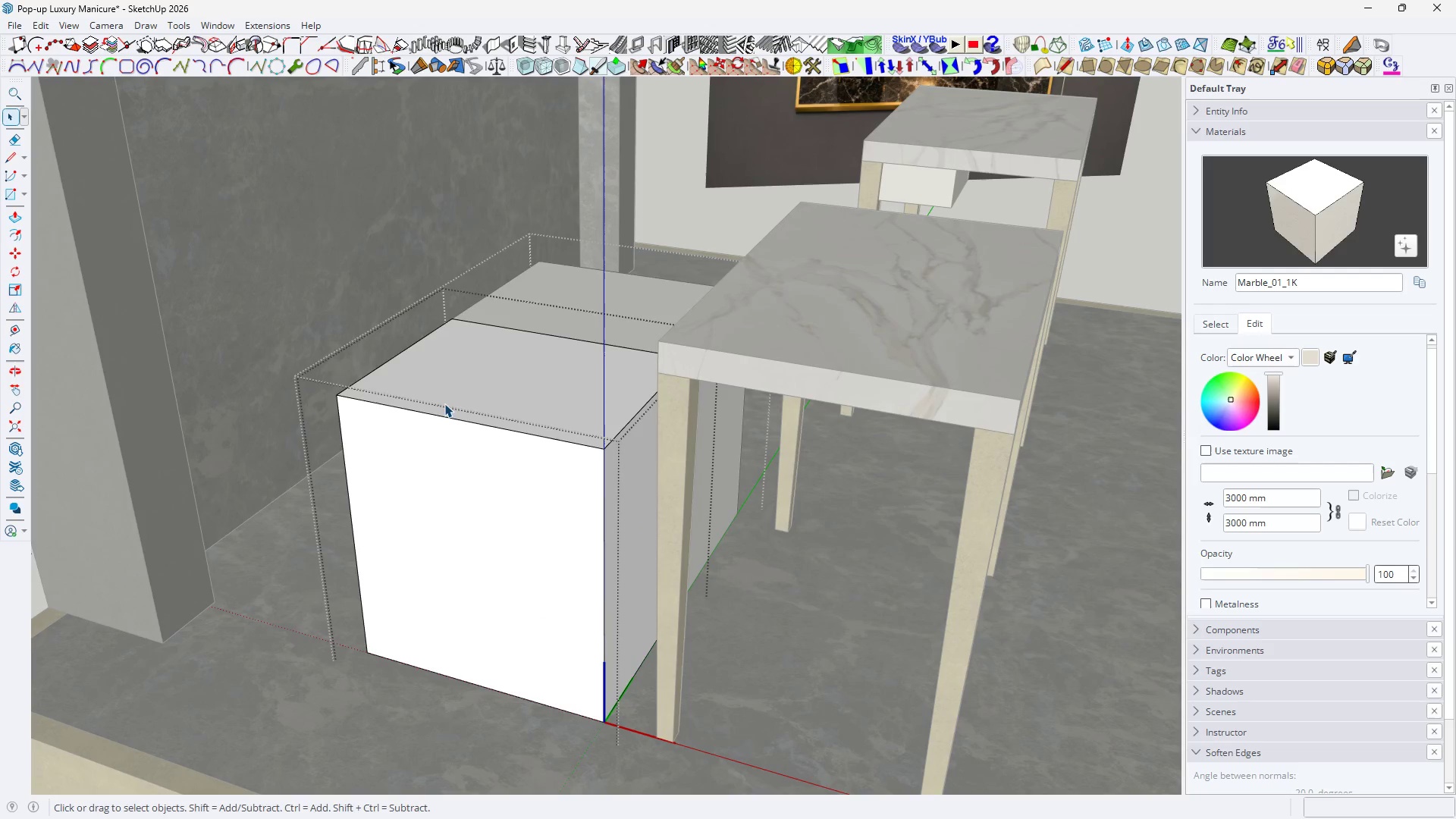 
double_click([444, 403])
 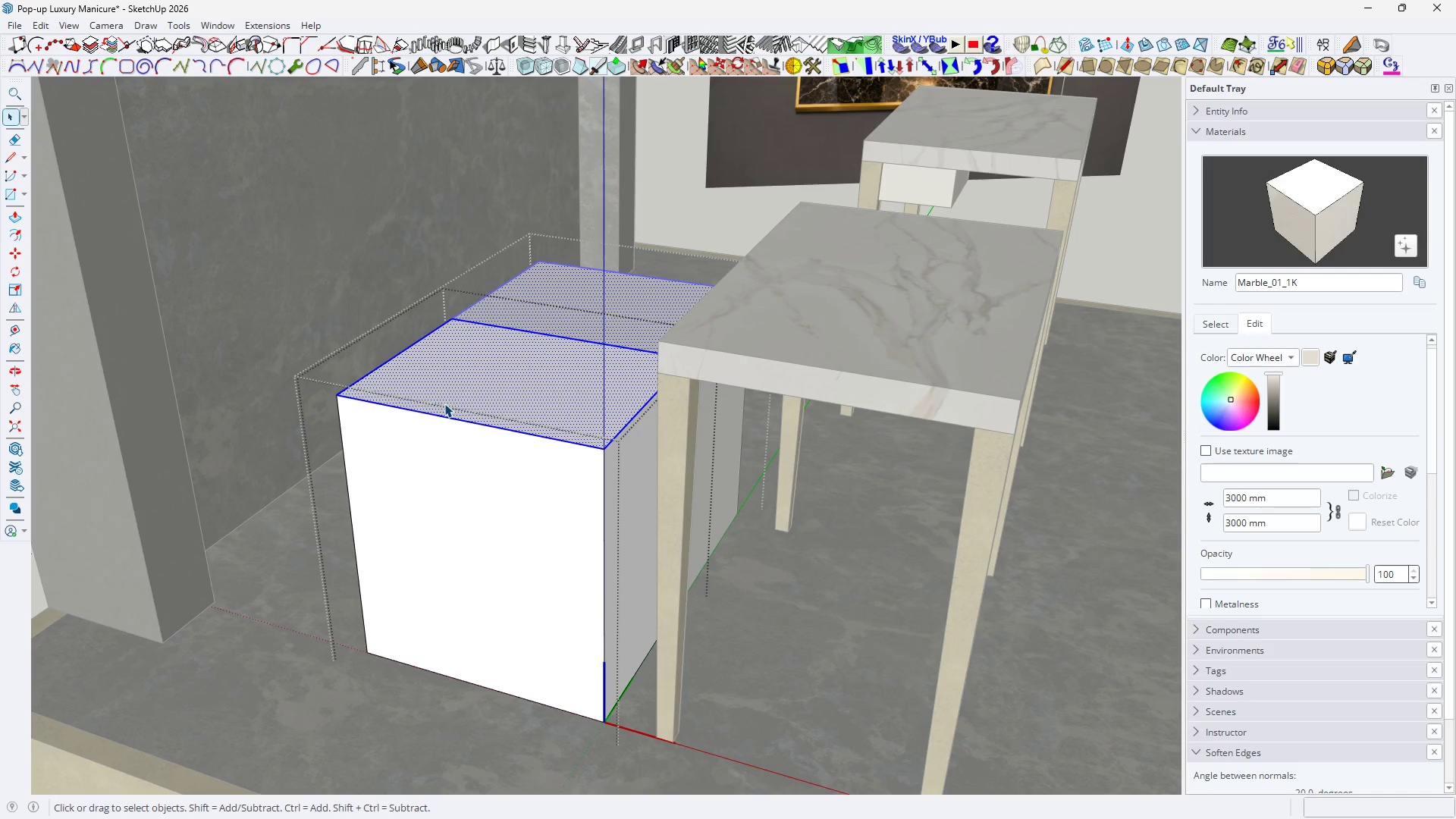 
triple_click([444, 403])
 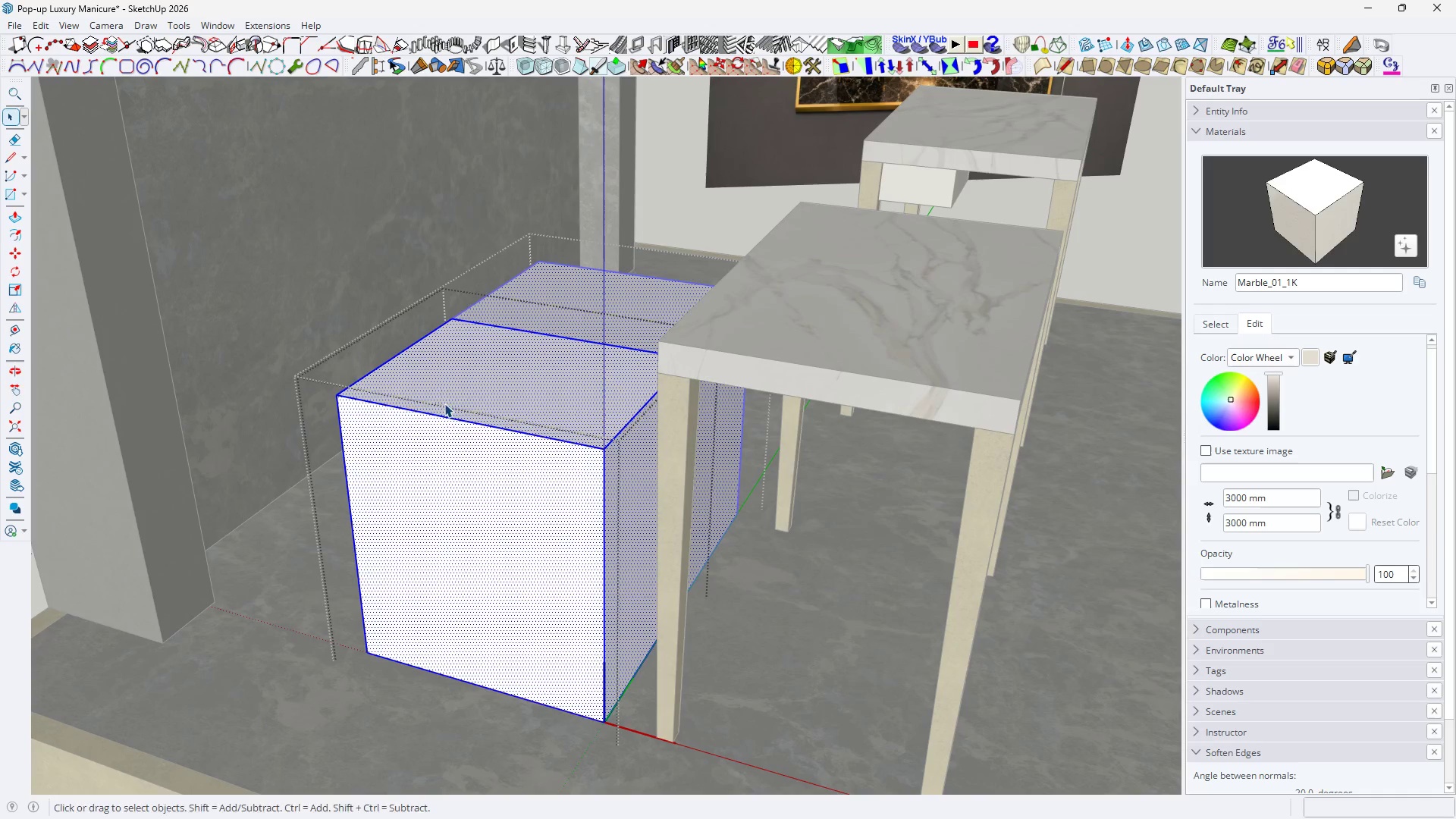 
key(H)
 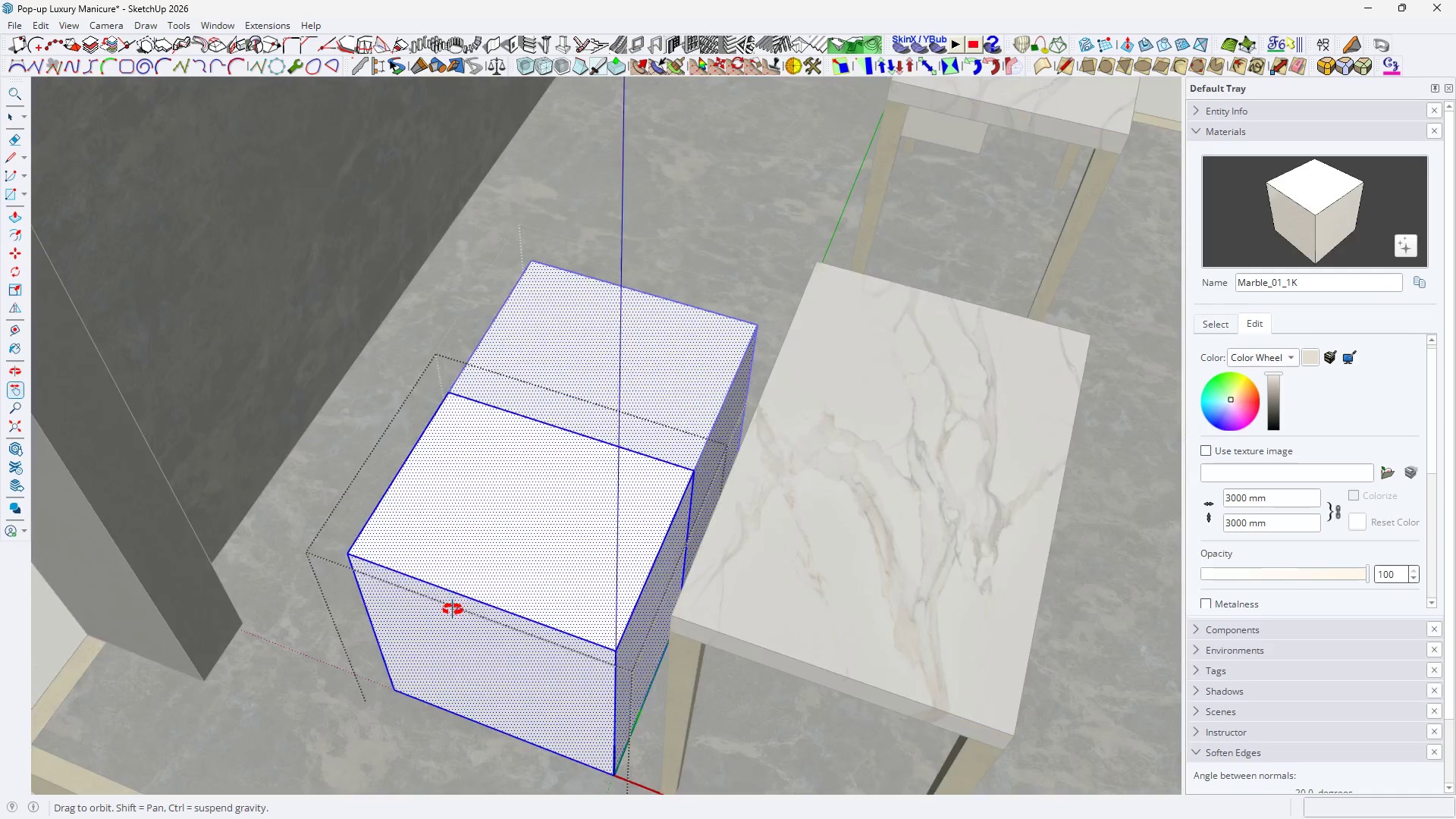 
key(H)
 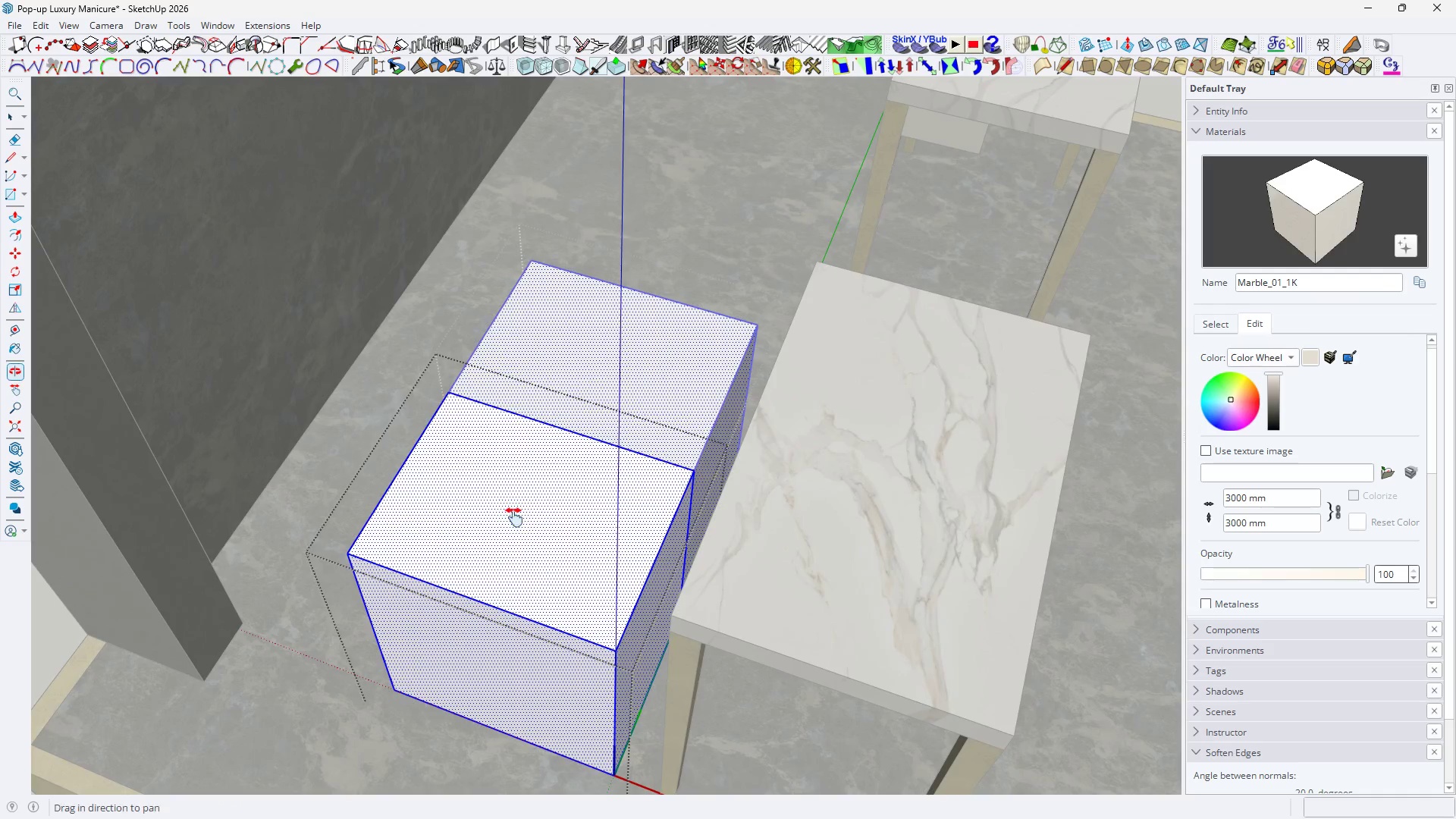 
left_click_drag(start_coordinate=[516, 515], to_coordinate=[573, 482])
 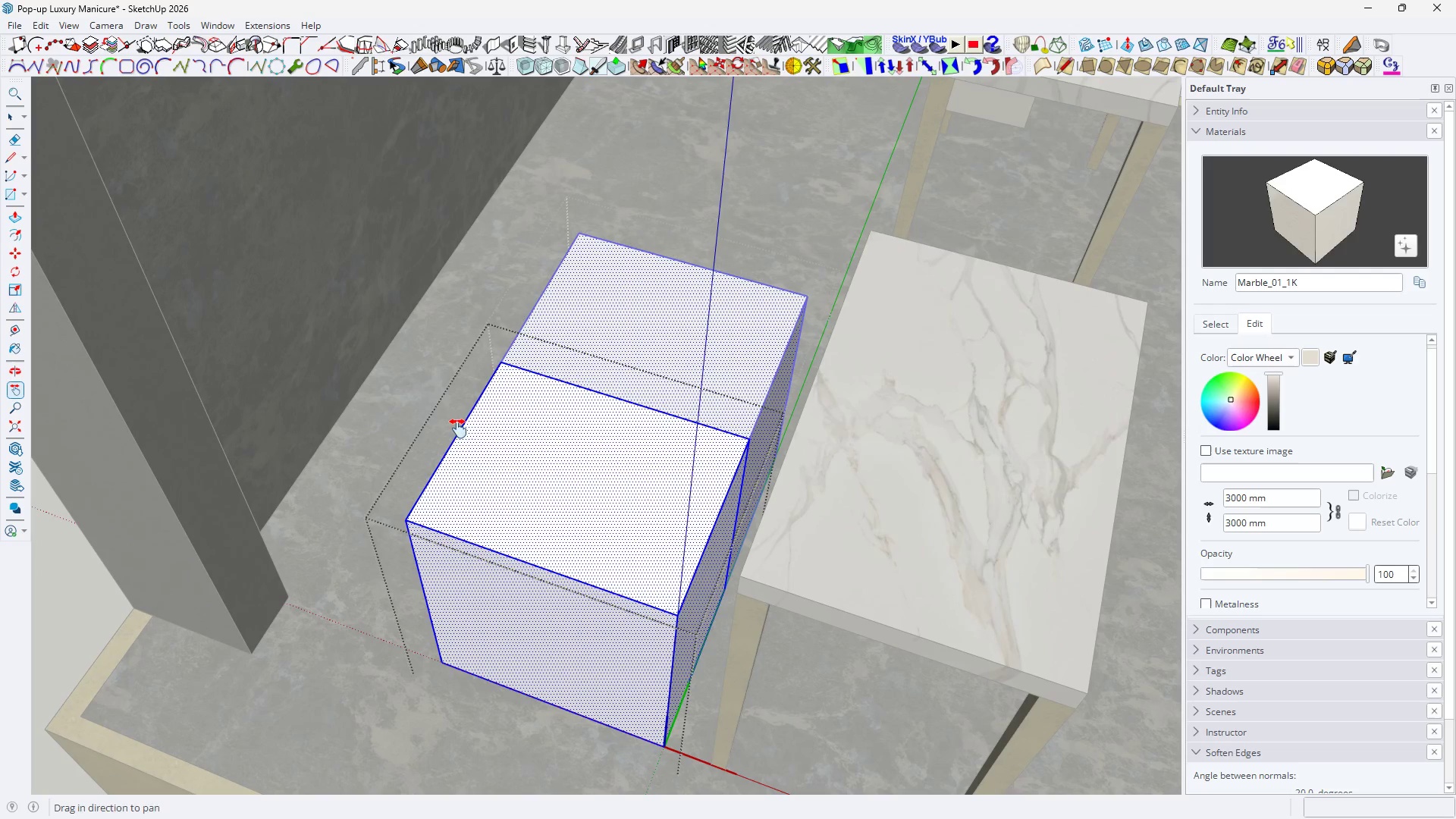 
key(Space)
 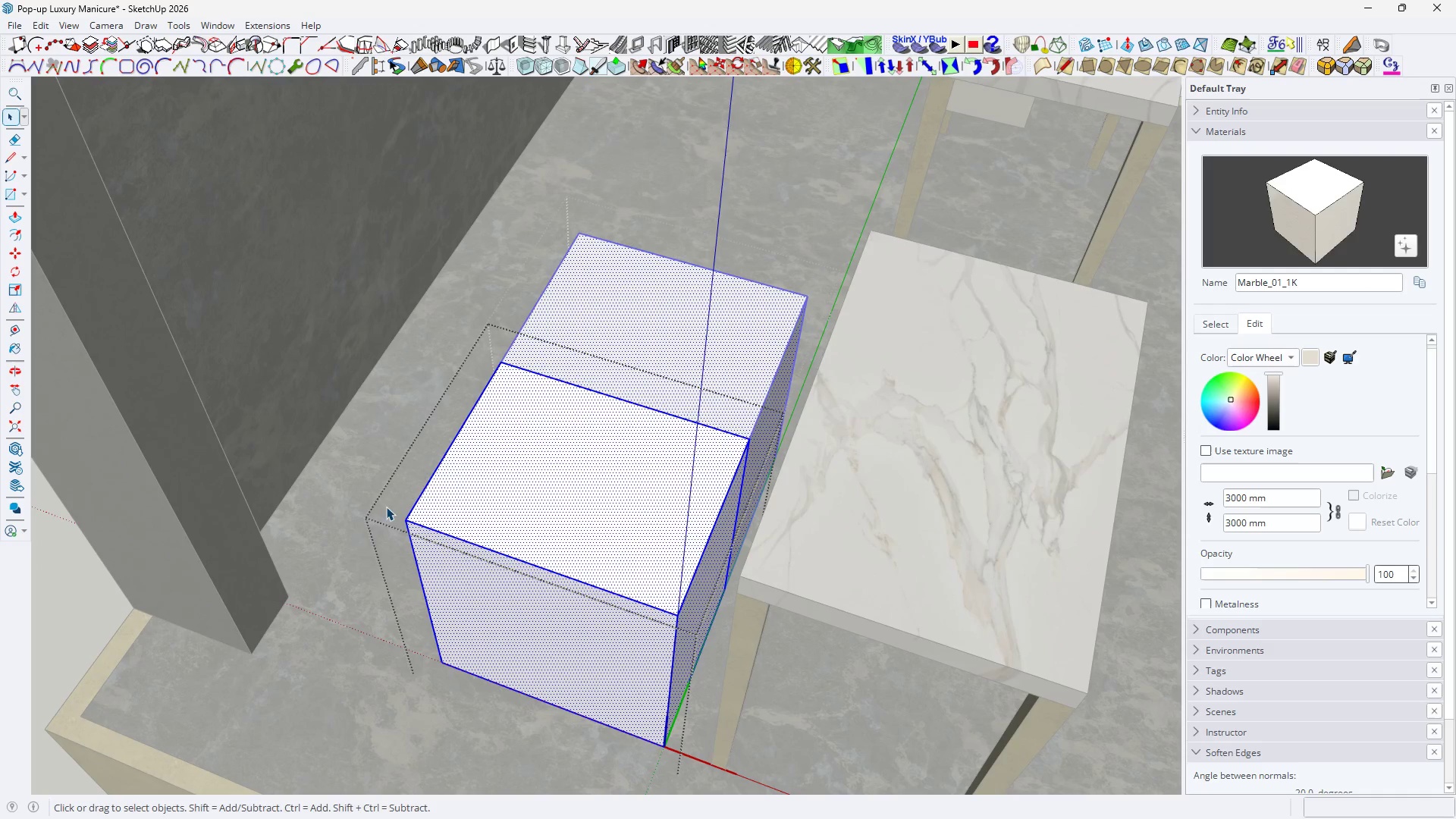 
left_click([456, 453])
 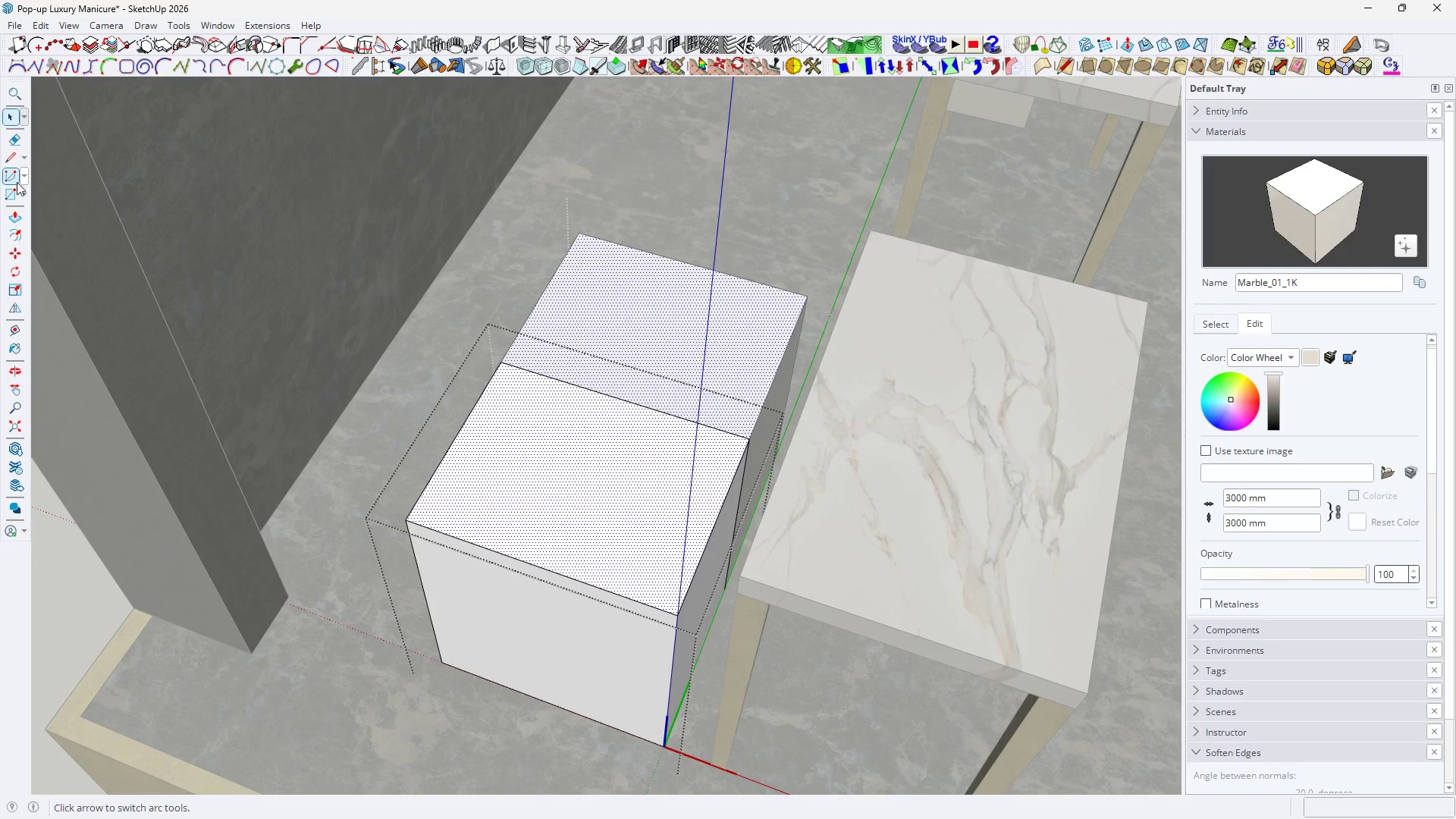 
left_click([23, 179])
 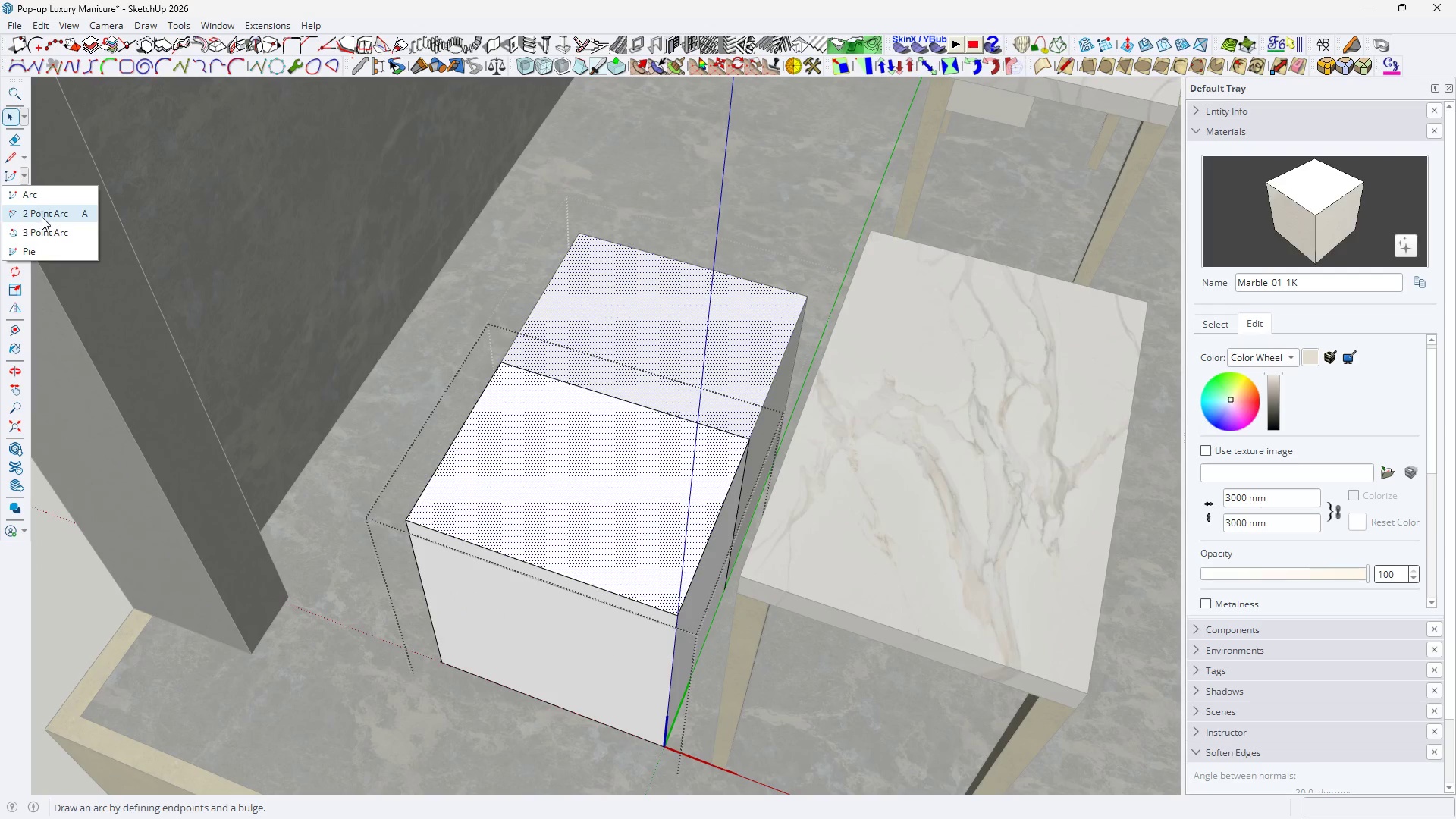 
left_click([42, 217])
 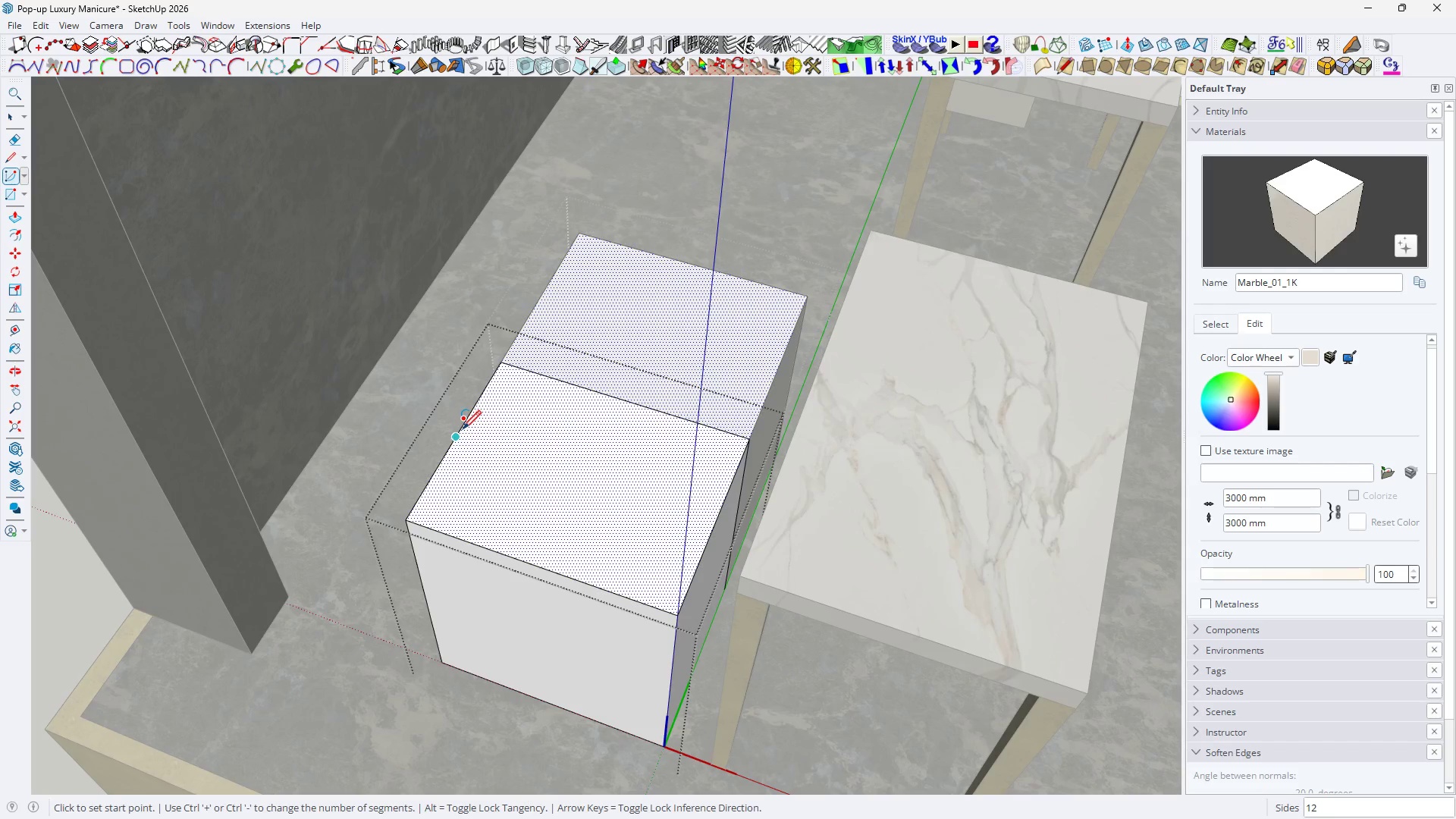 
key(Space)
 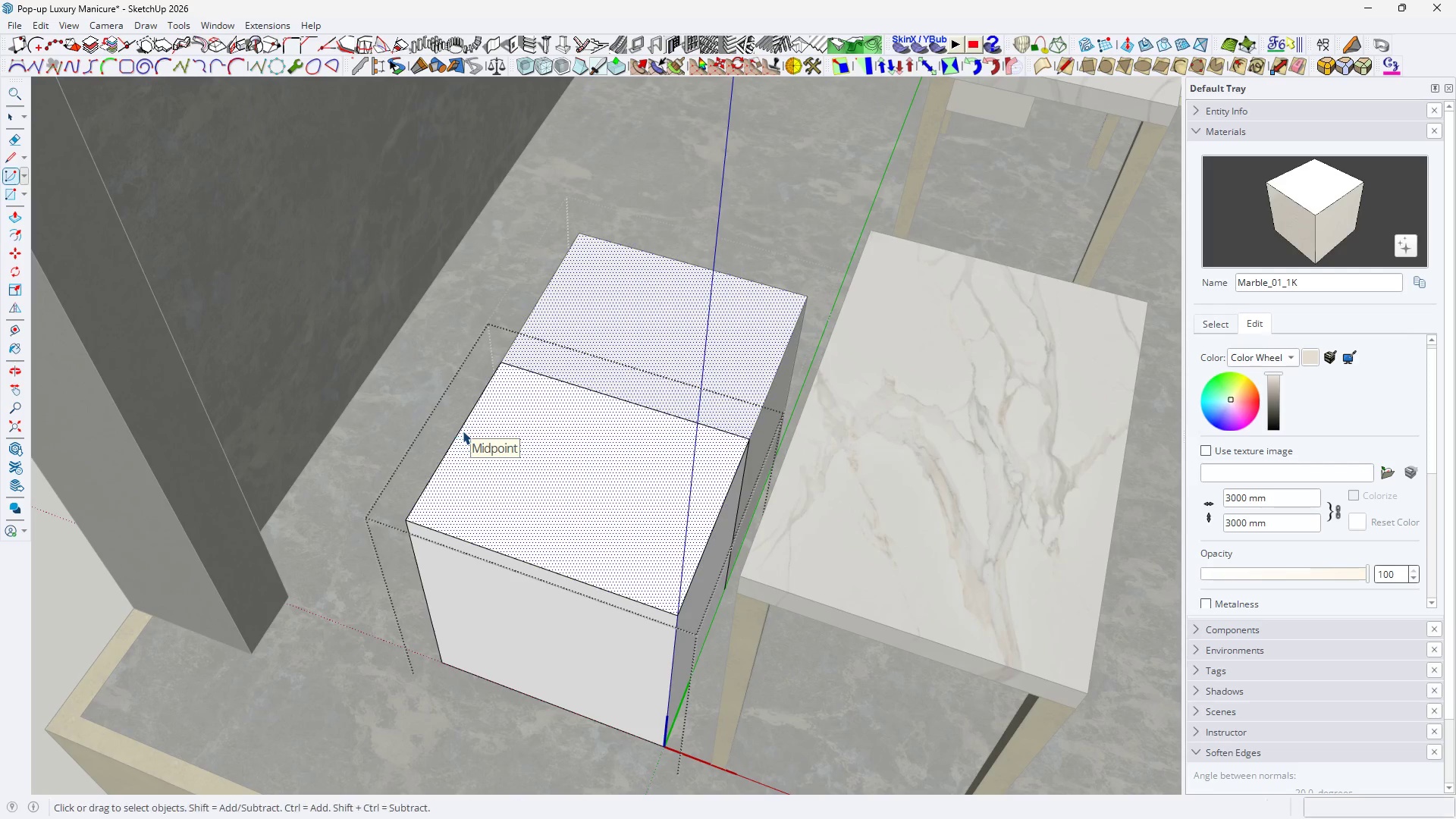 
left_click([463, 431])
 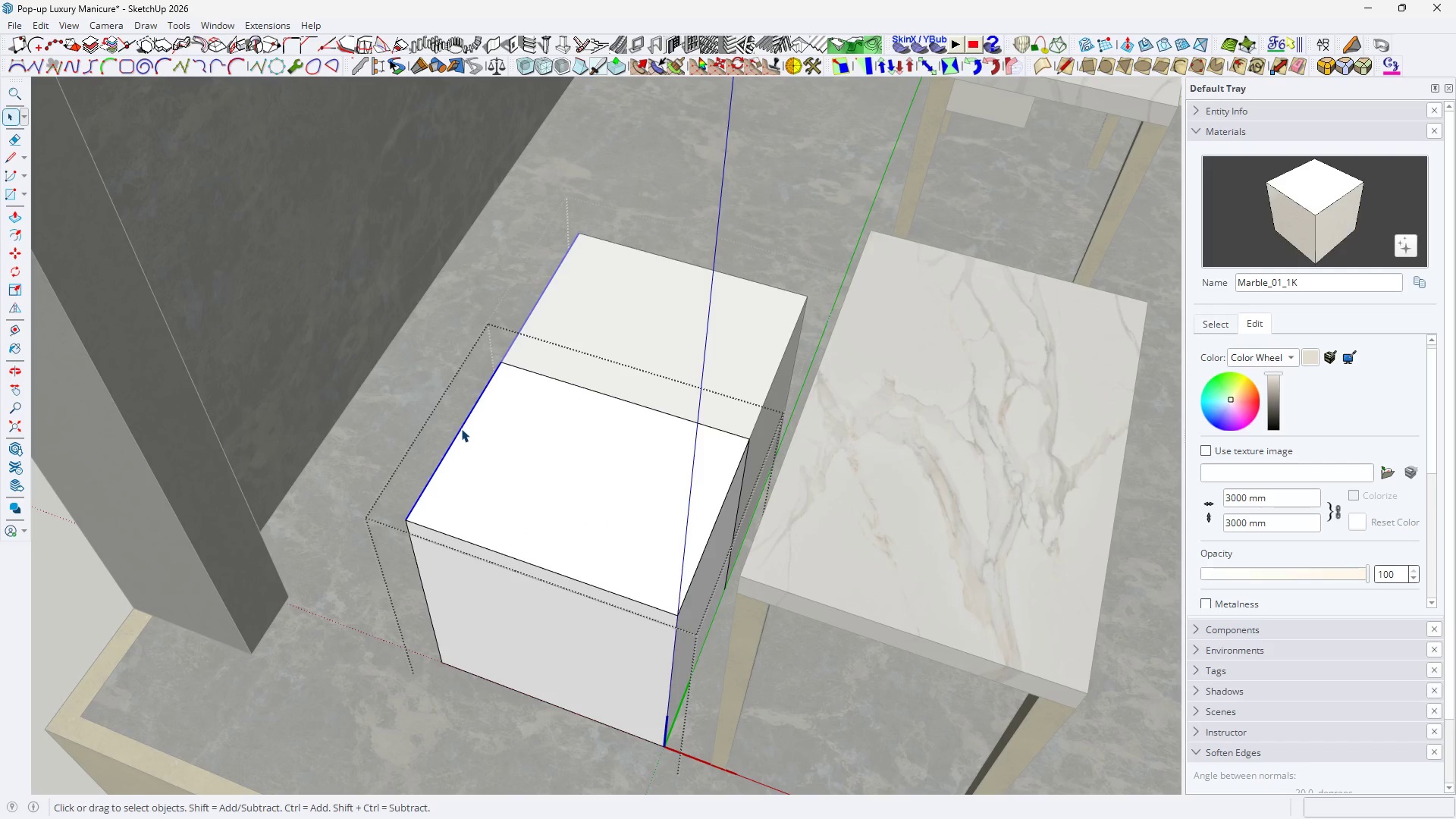 
right_click([461, 428])
 